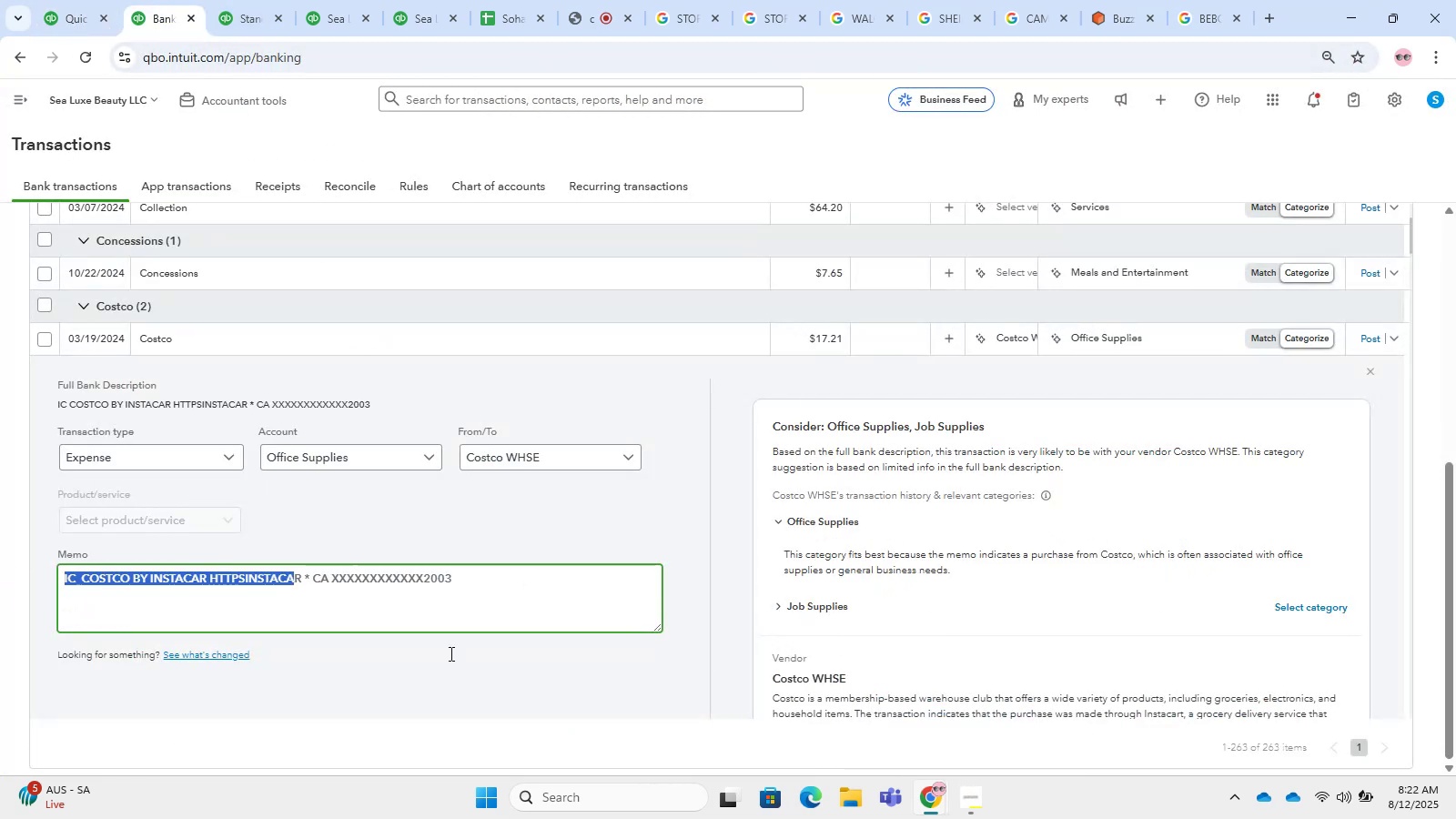 
key(Control+C)
 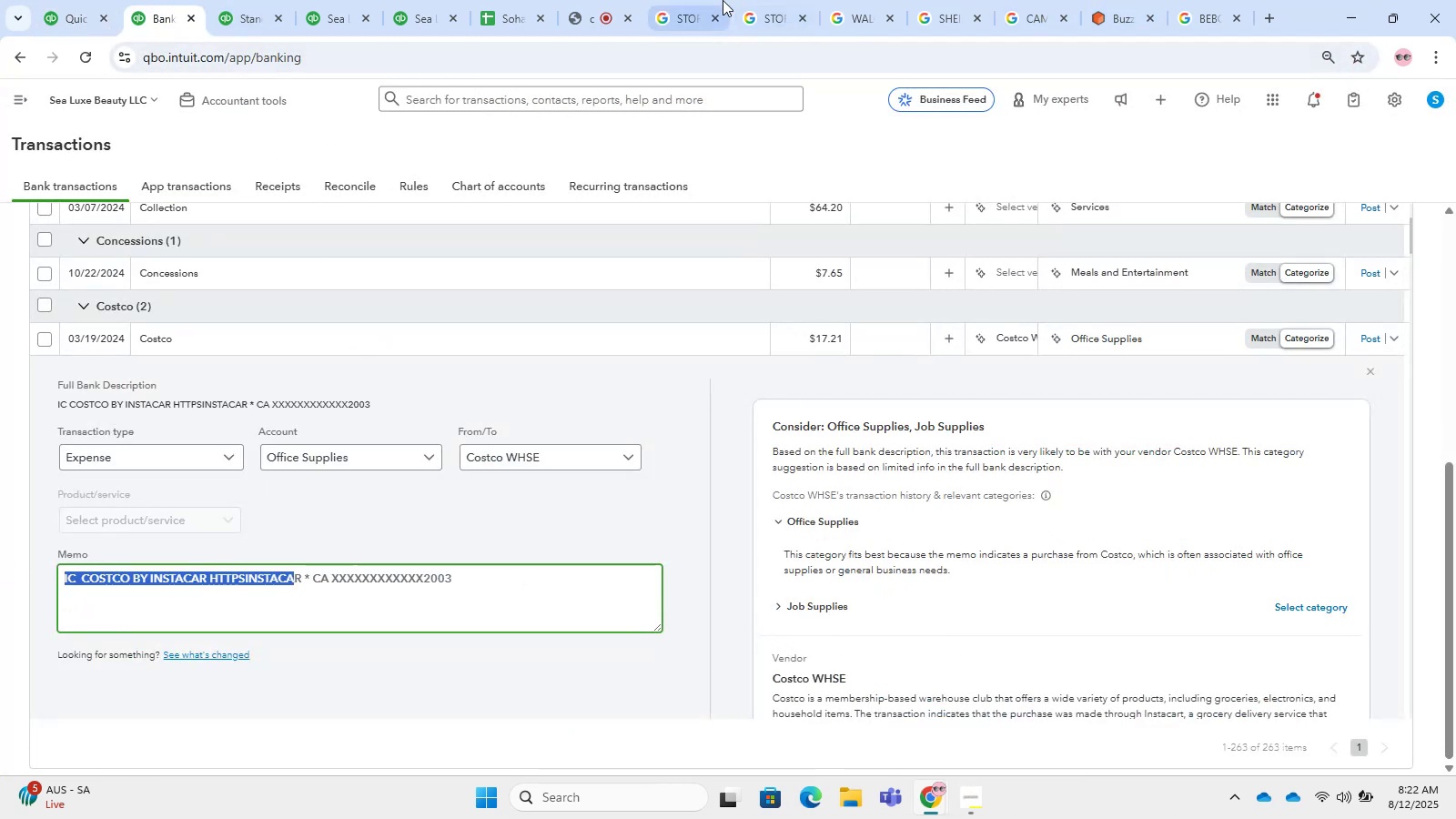 
left_click([787, 0])
 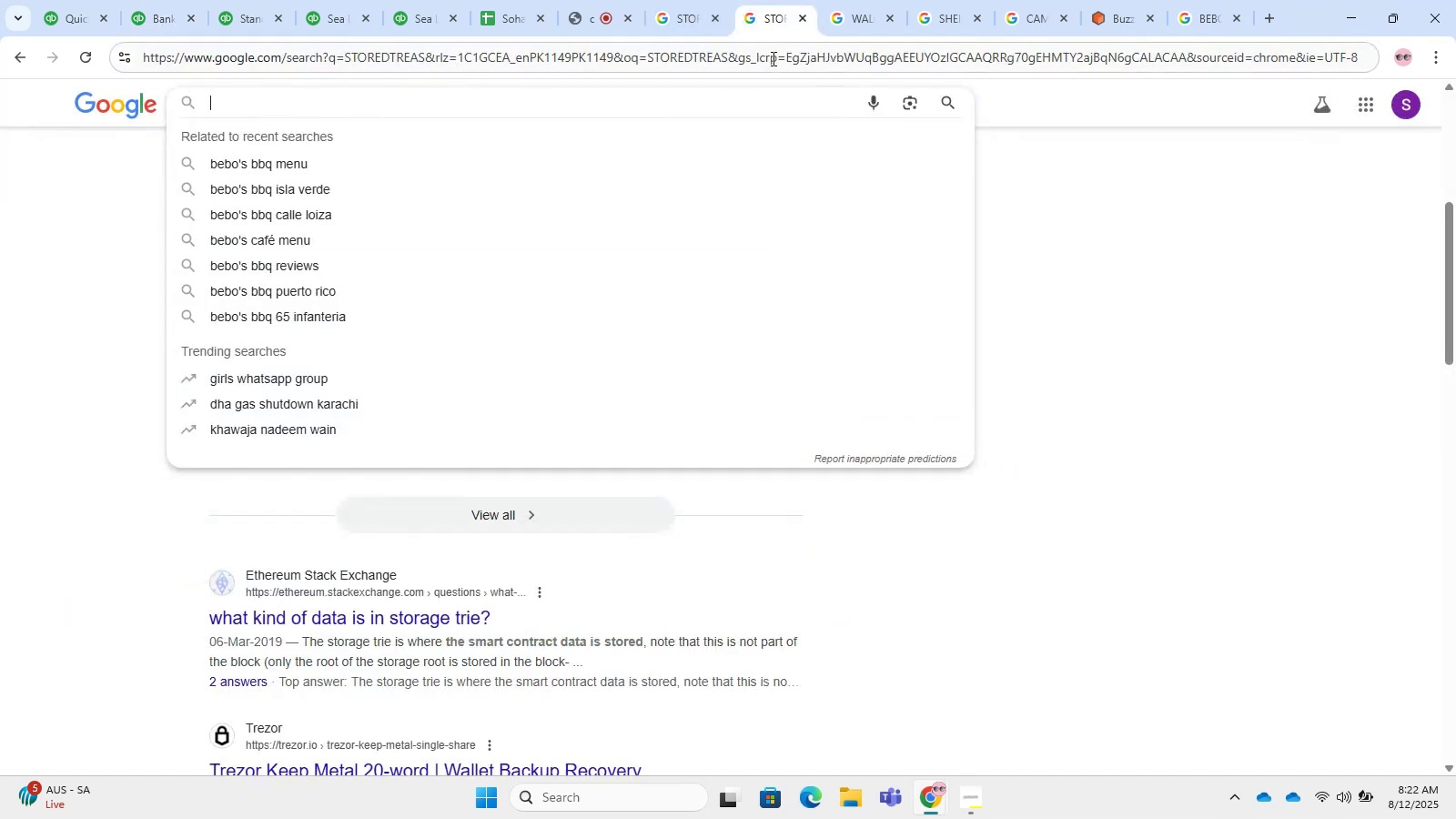 
key(Control+ControlLeft)
 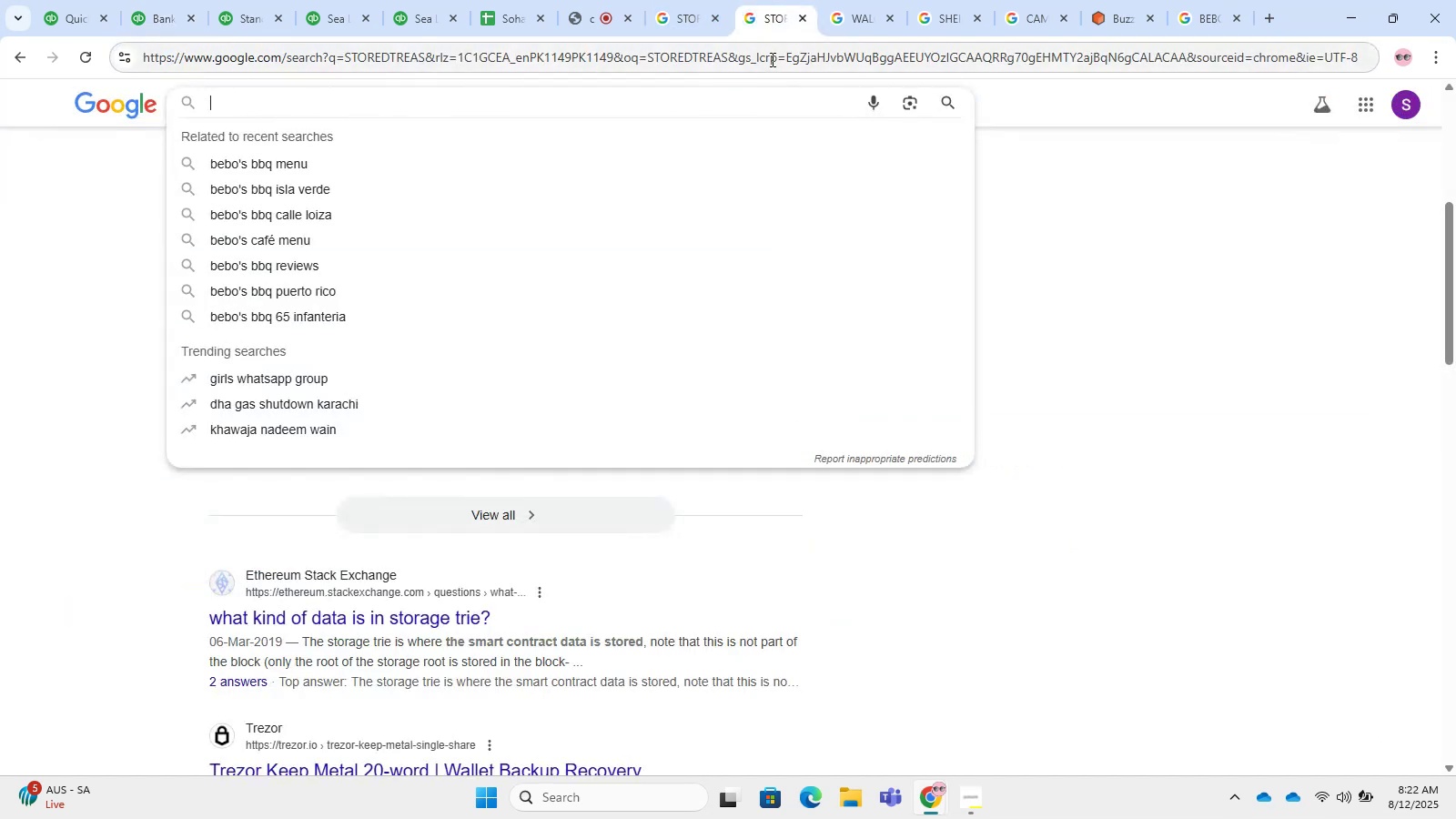 
double_click([771, 59])
 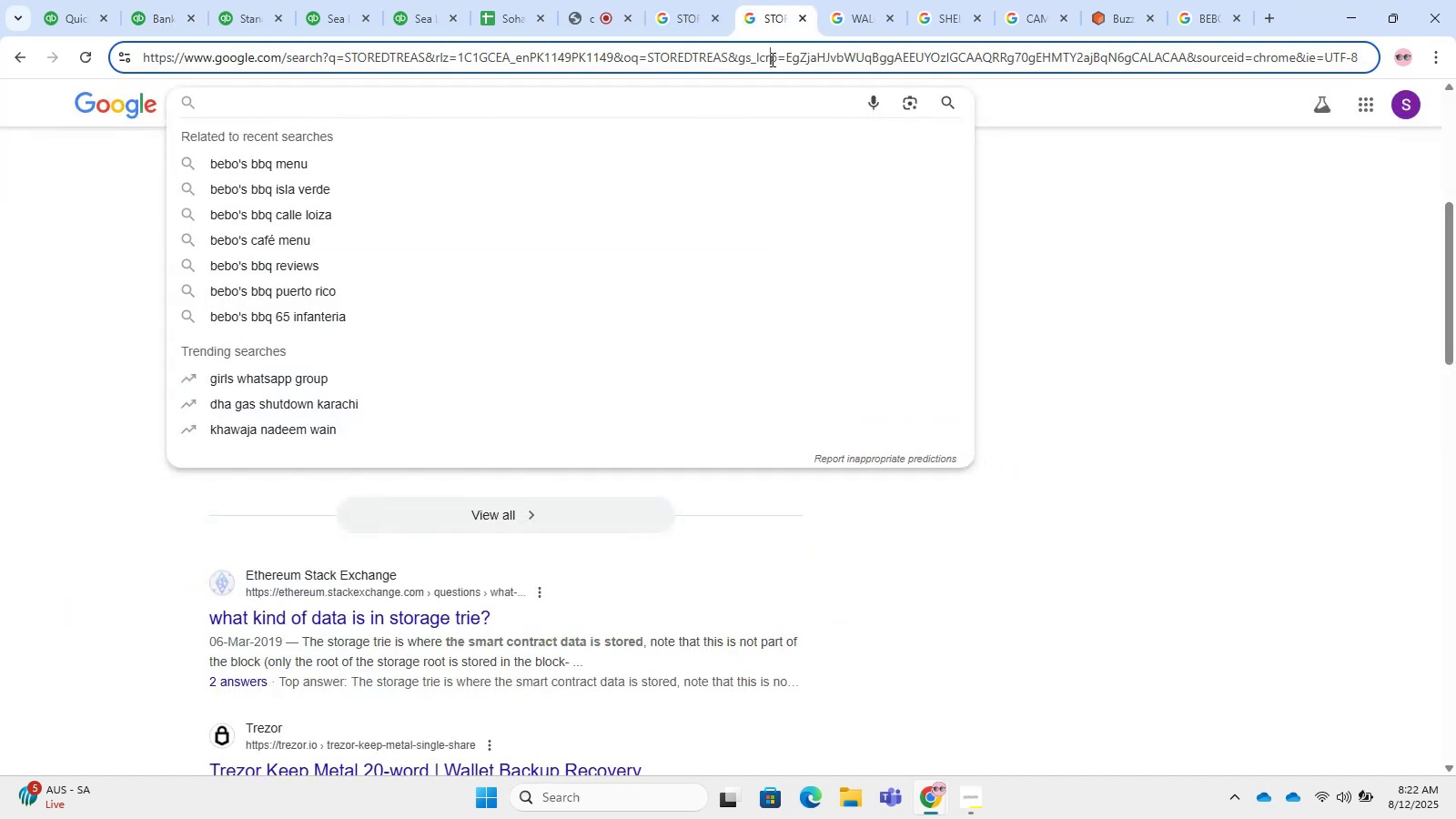 
key(Control+V)
 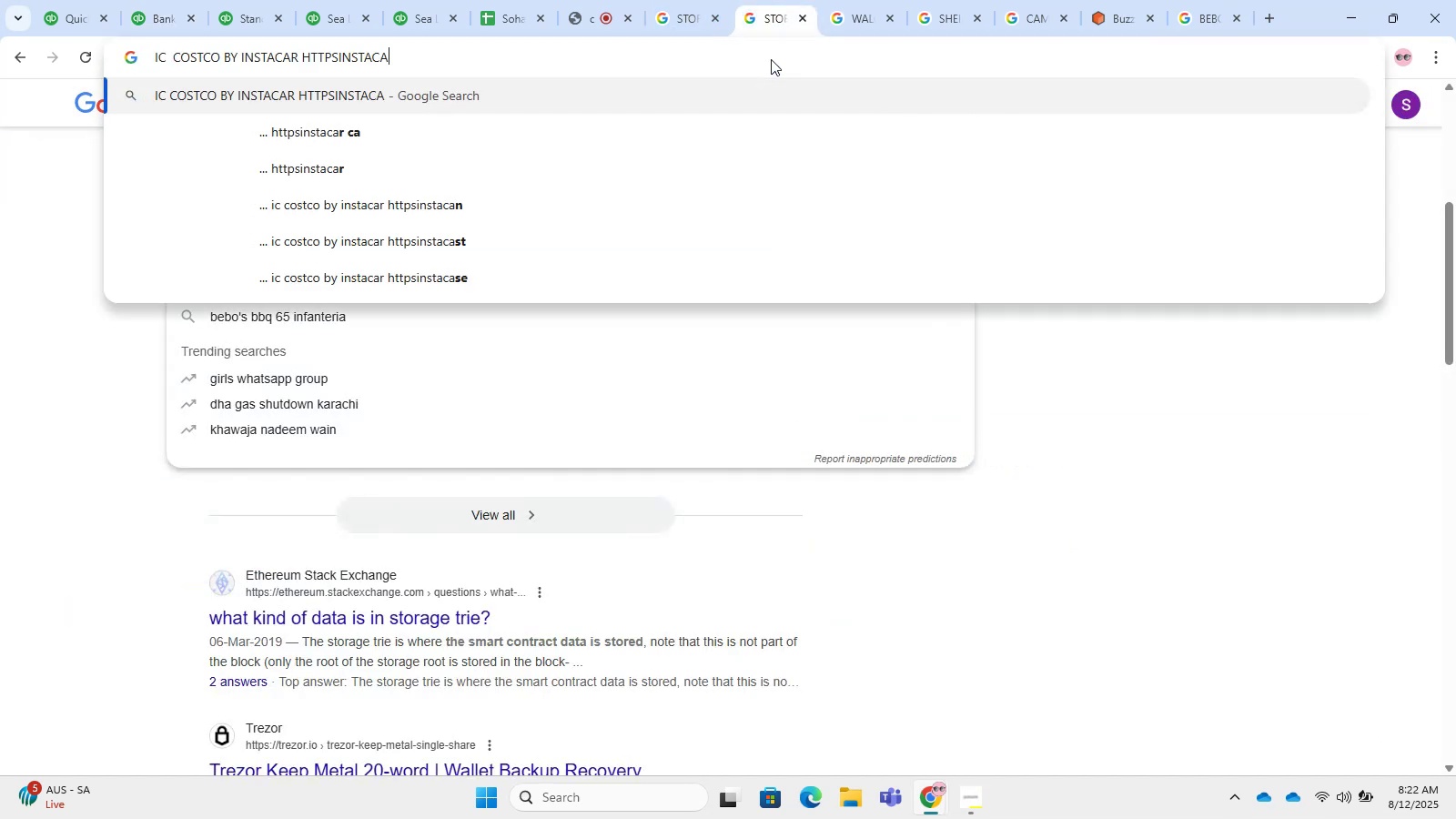 
key(Enter)
 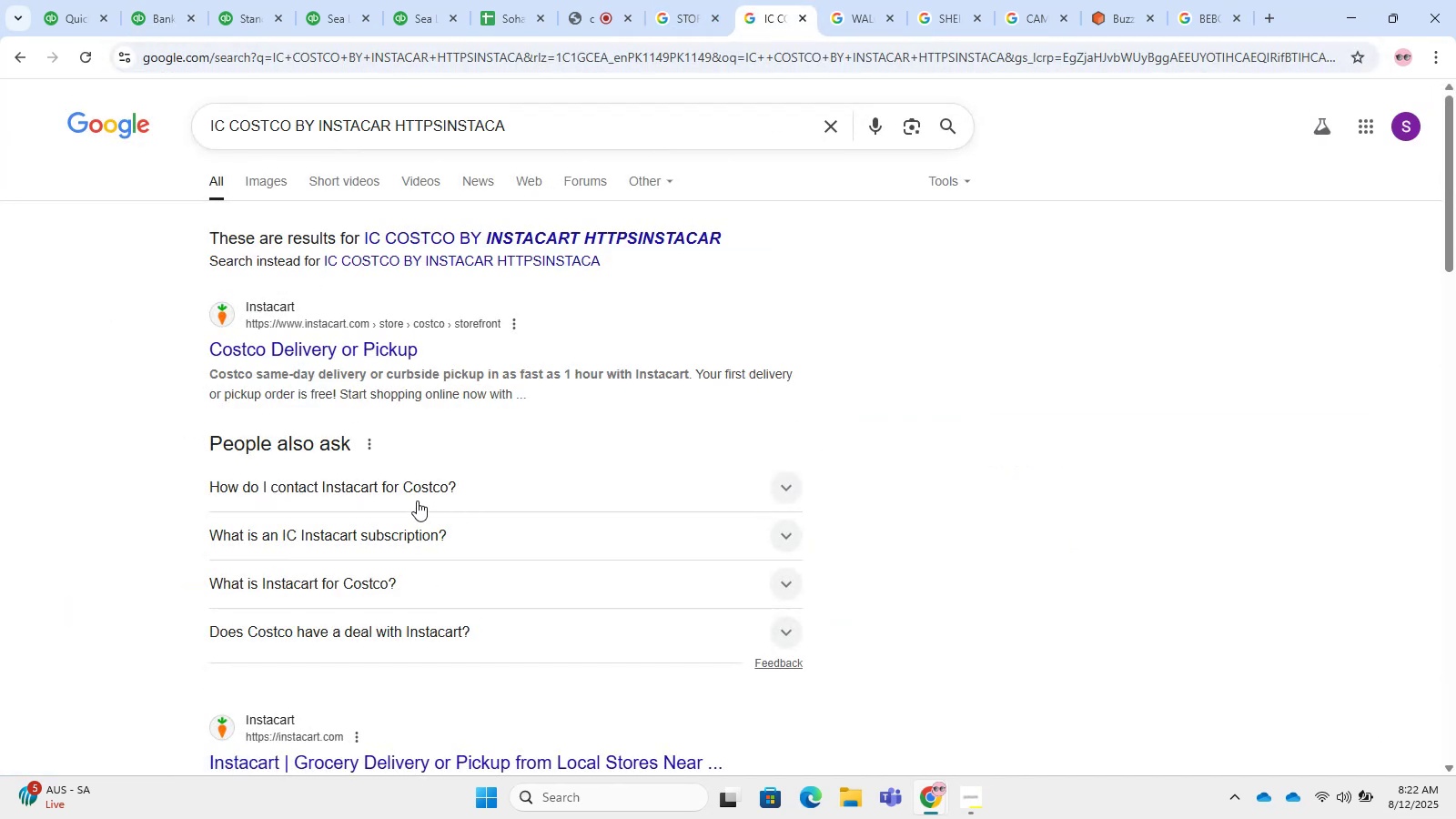 
wait(5.92)
 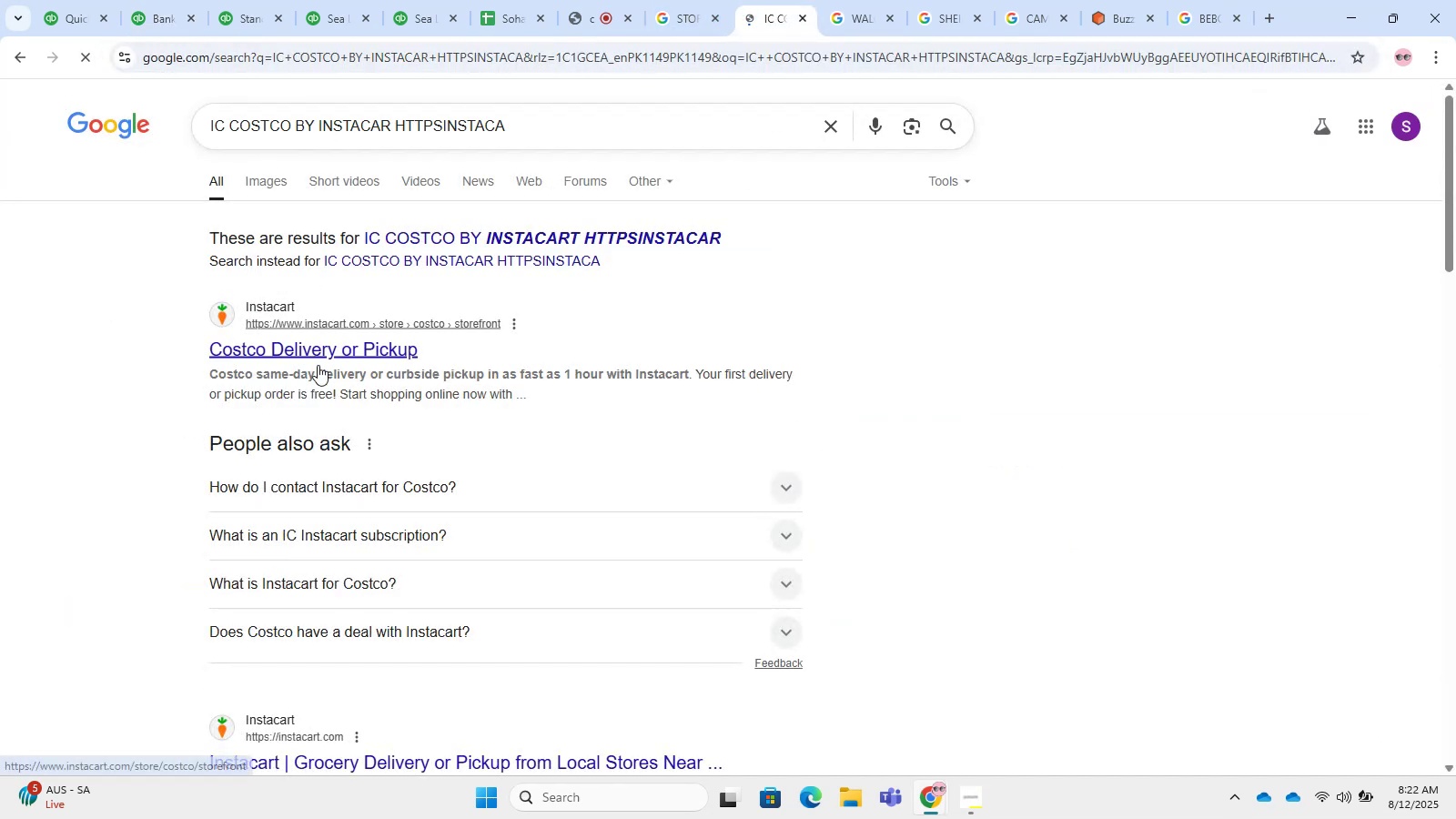 
left_click([56, 0])
 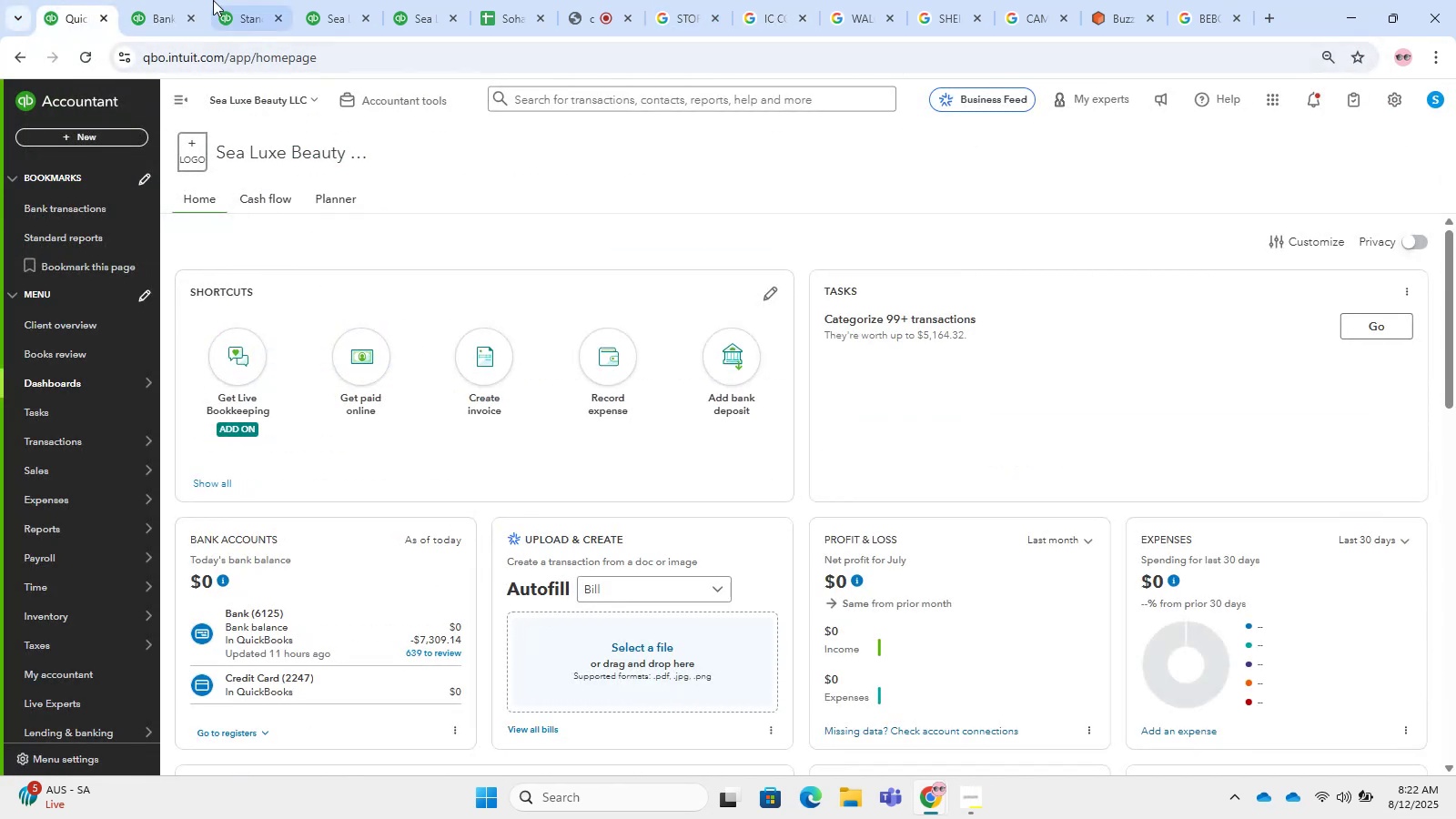 
left_click([181, 0])
 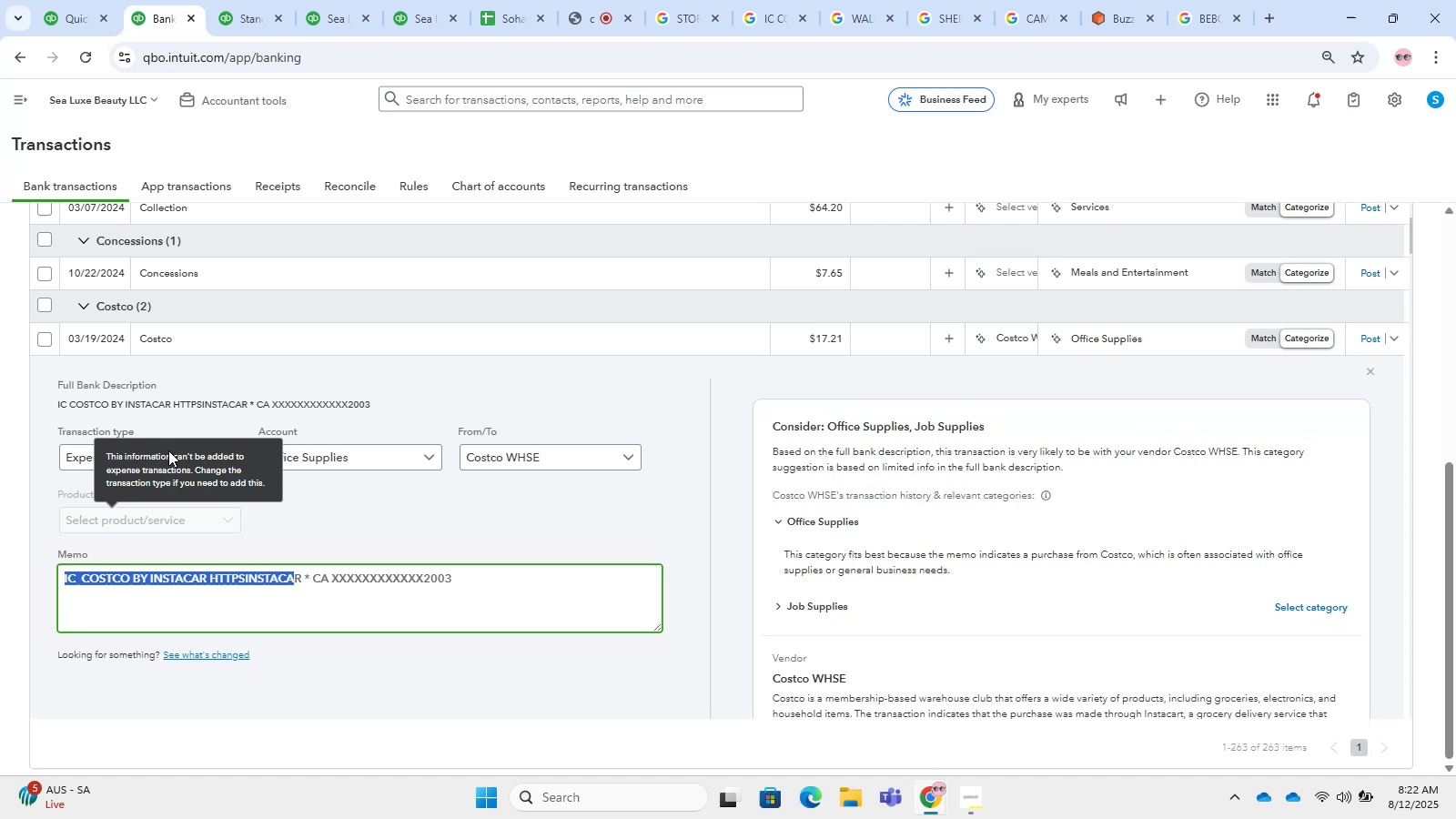 
left_click([64, 531])
 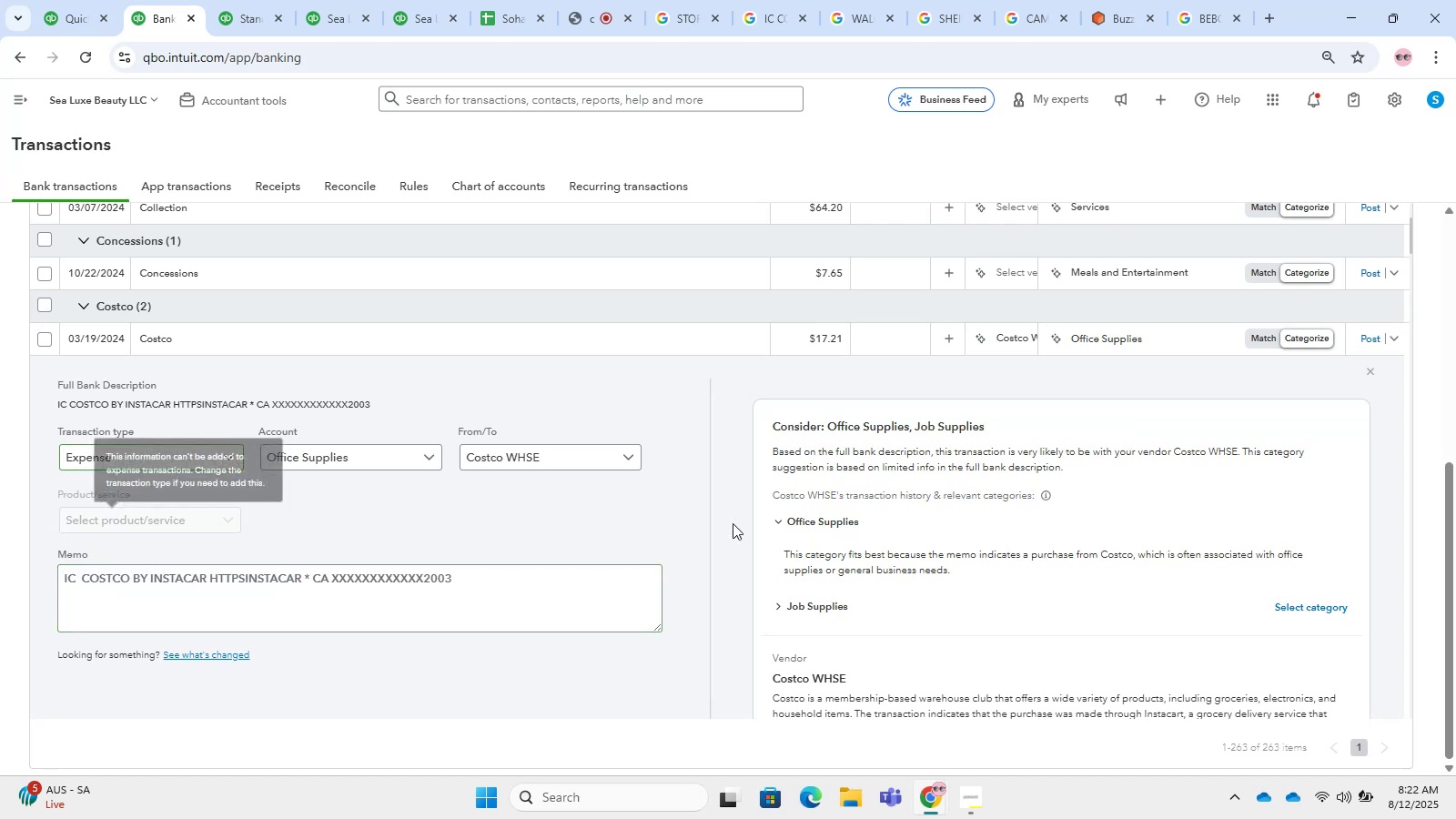 
left_click([496, 451])
 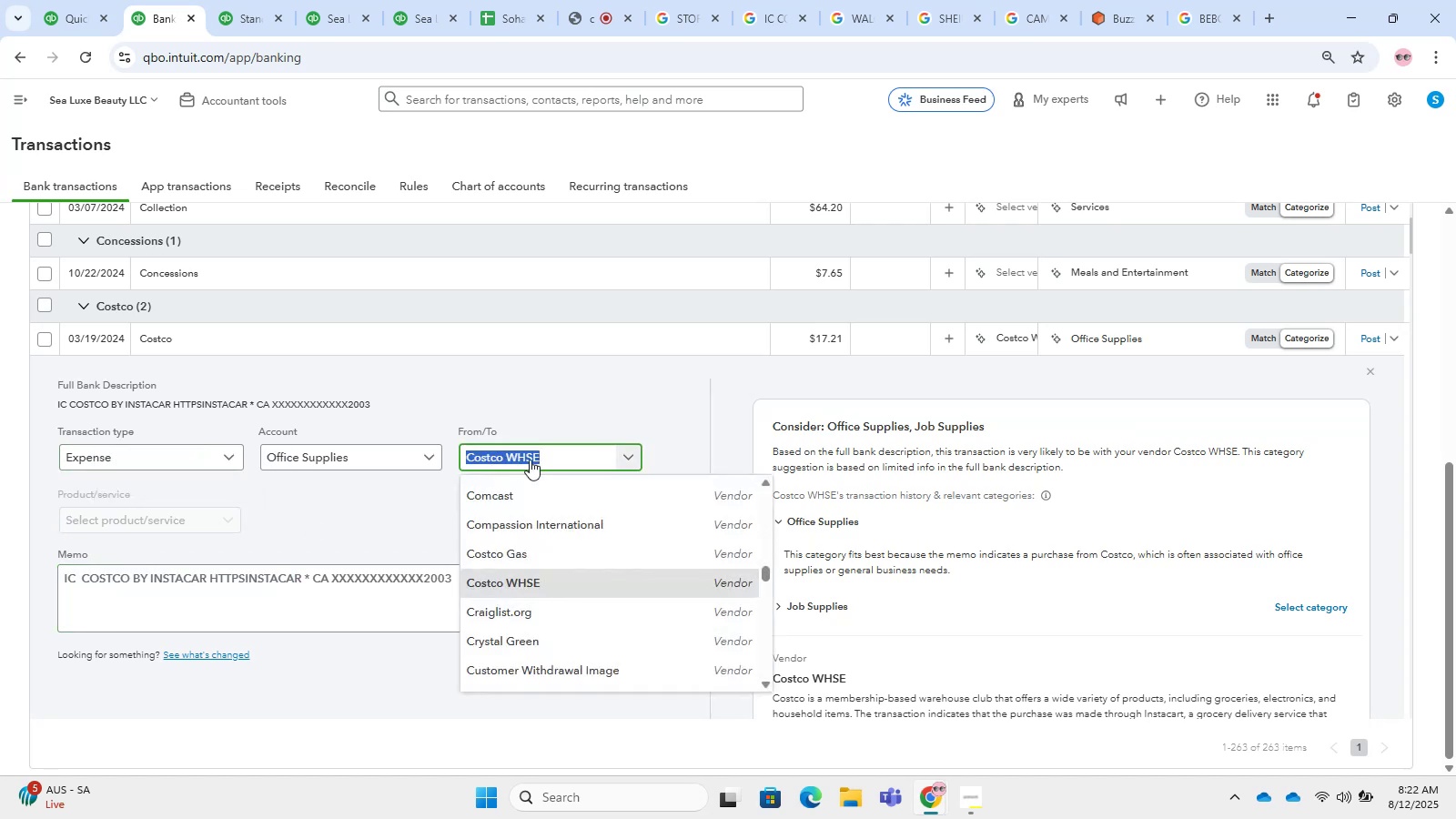 
left_click([357, 517])
 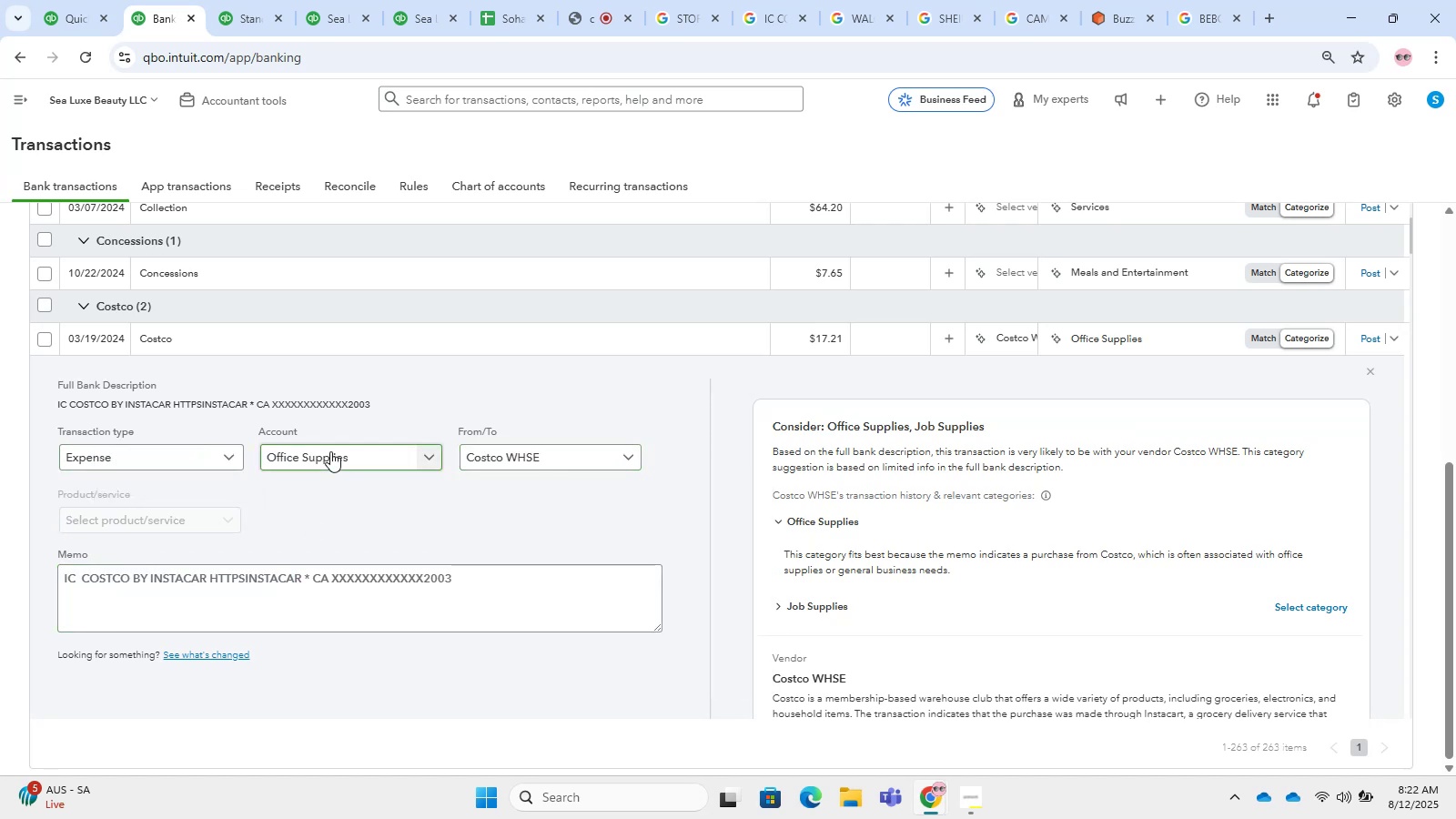 
scroll: coordinate [349, 534], scroll_direction: up, amount: 2.0
 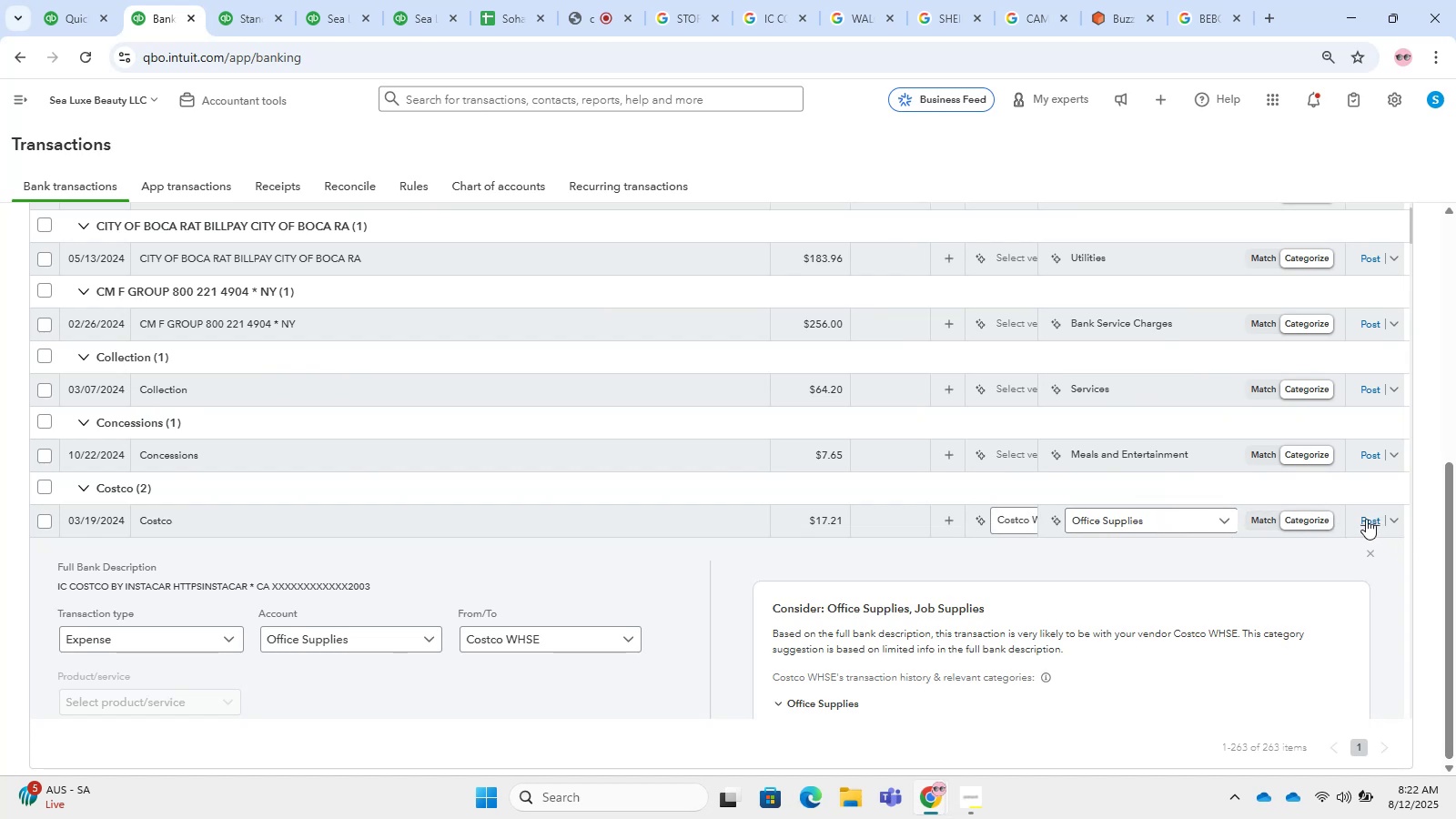 
wait(7.0)
 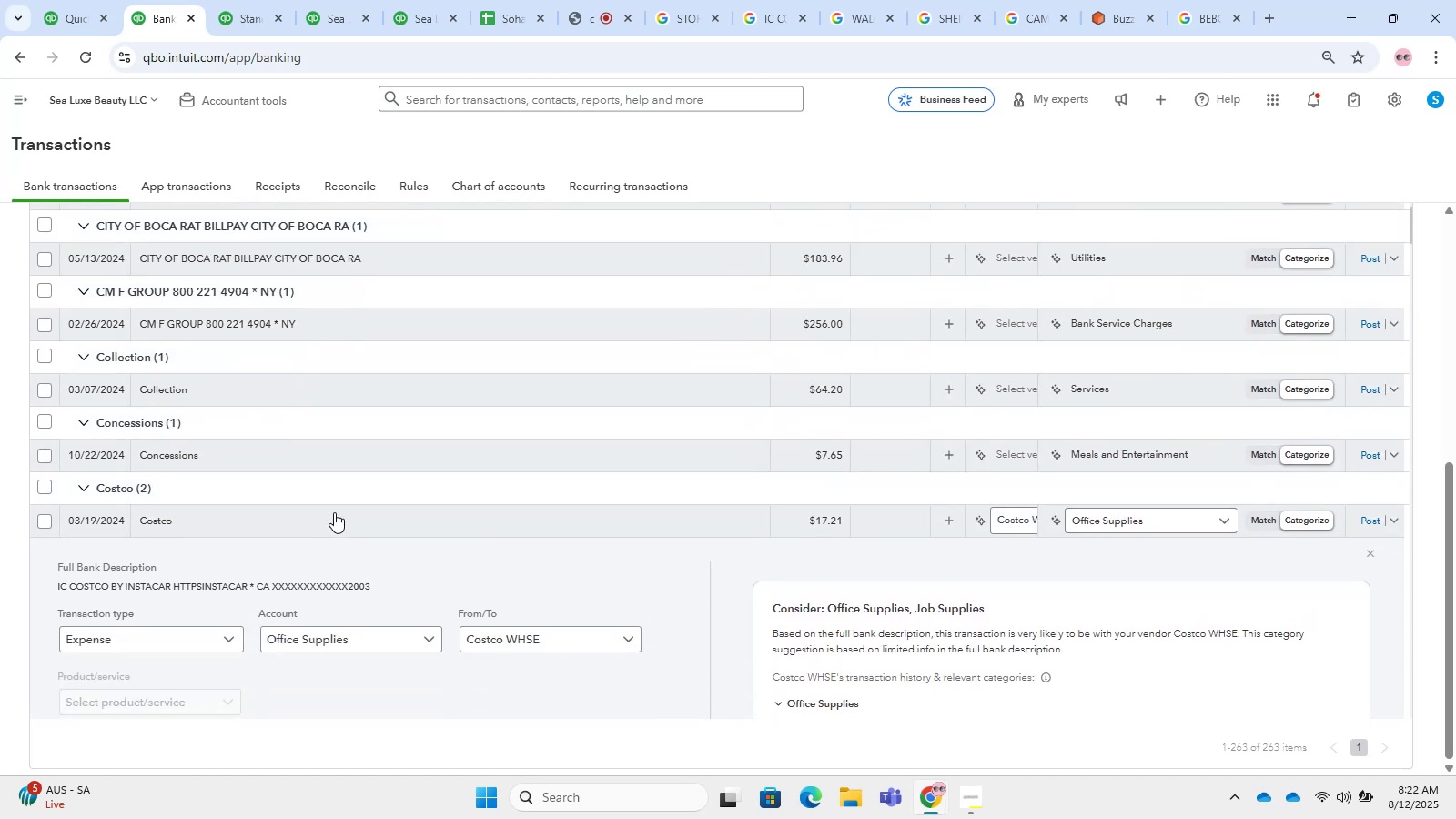 
left_click([1366, 519])
 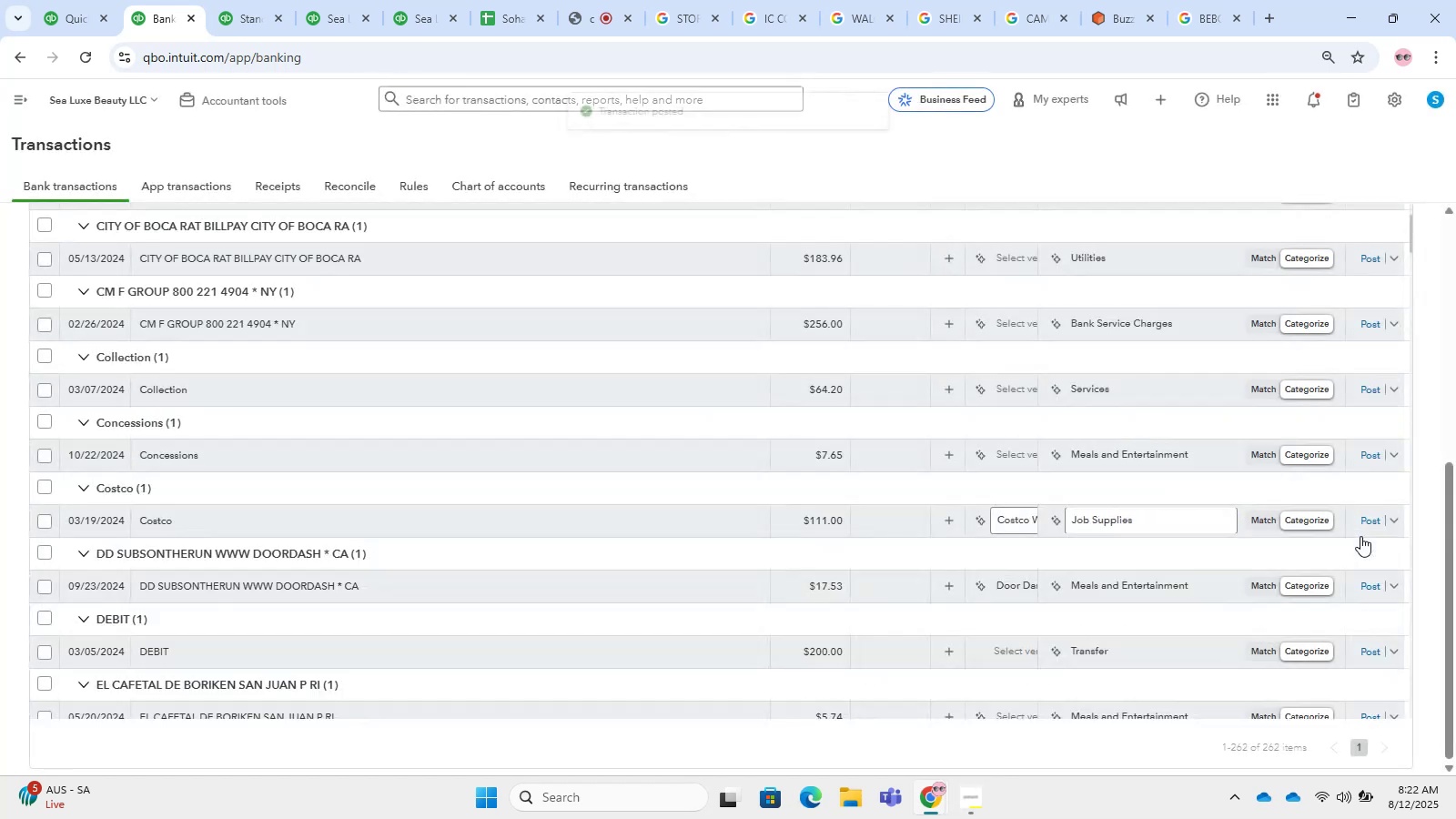 
wait(8.2)
 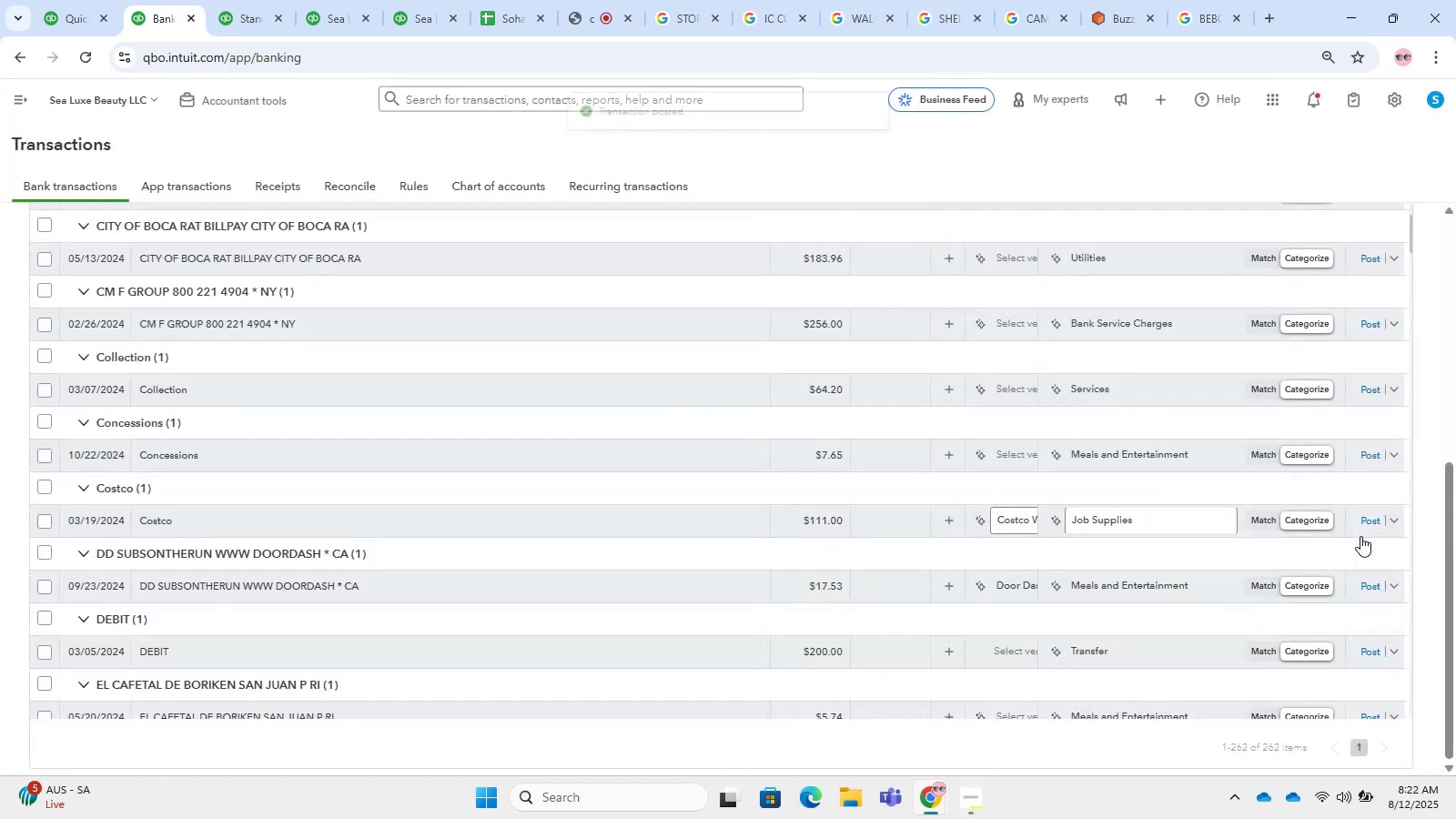 
left_click([1143, 519])
 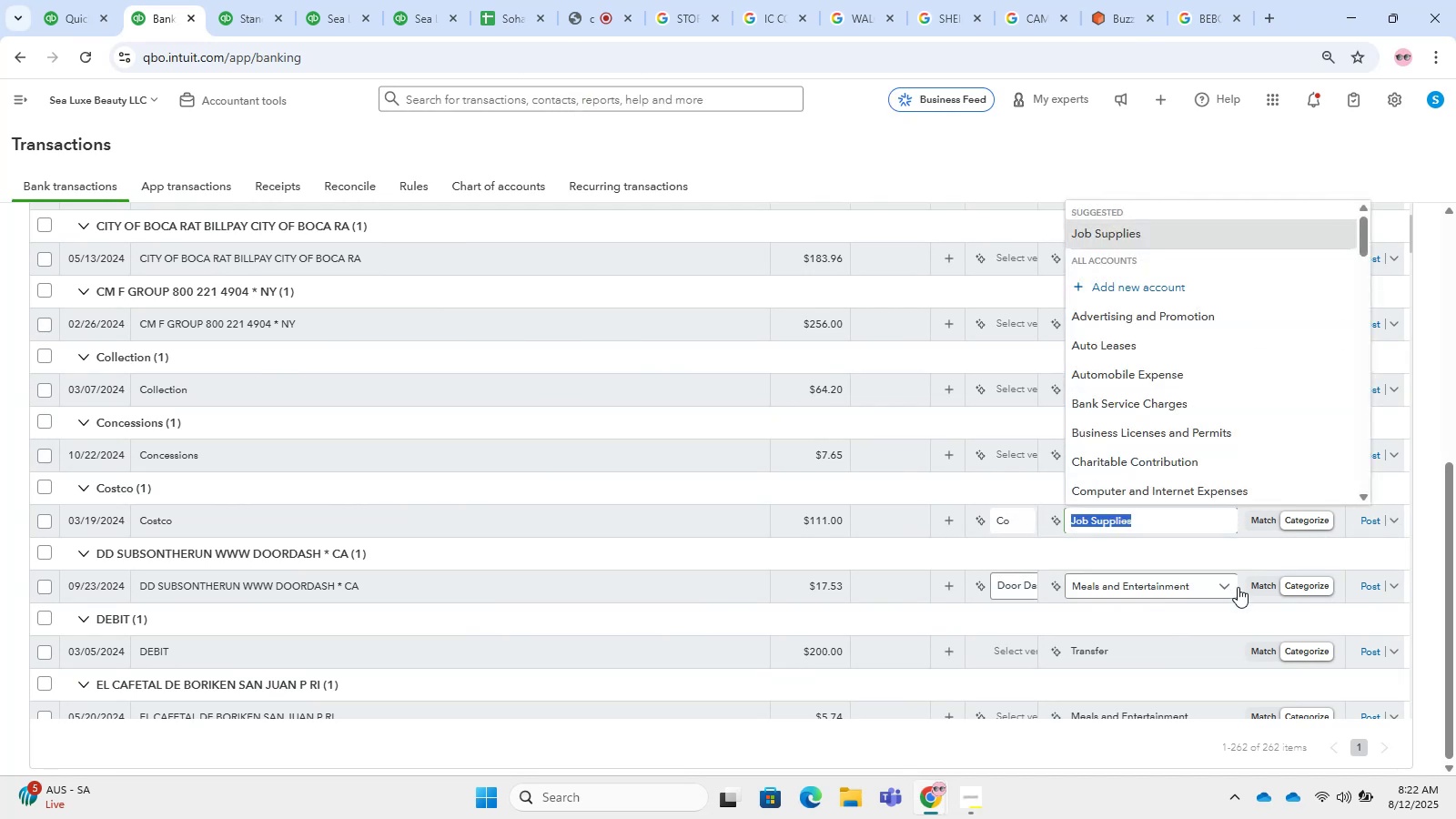 
type(ofi)
 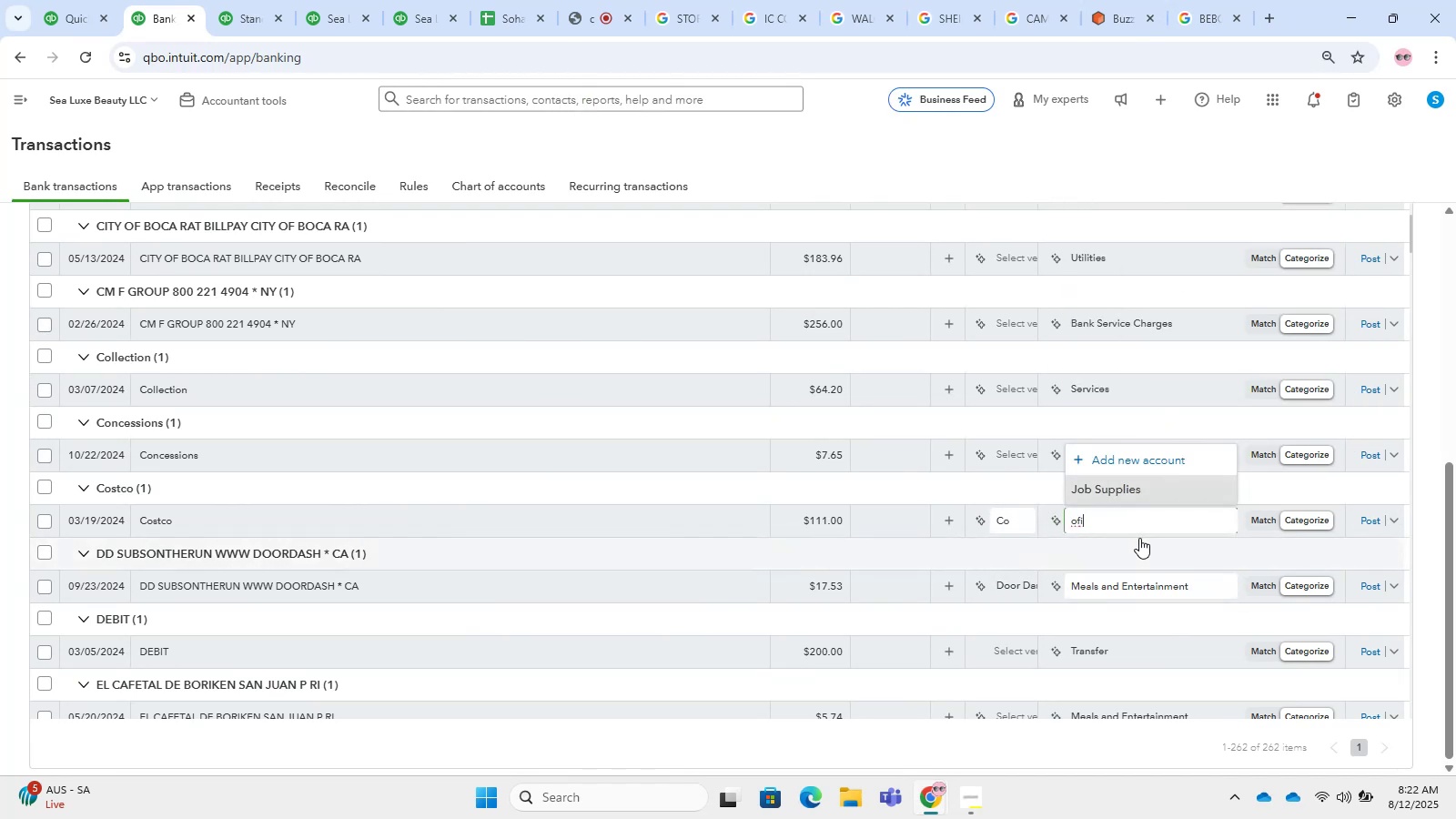 
key(Backspace)
 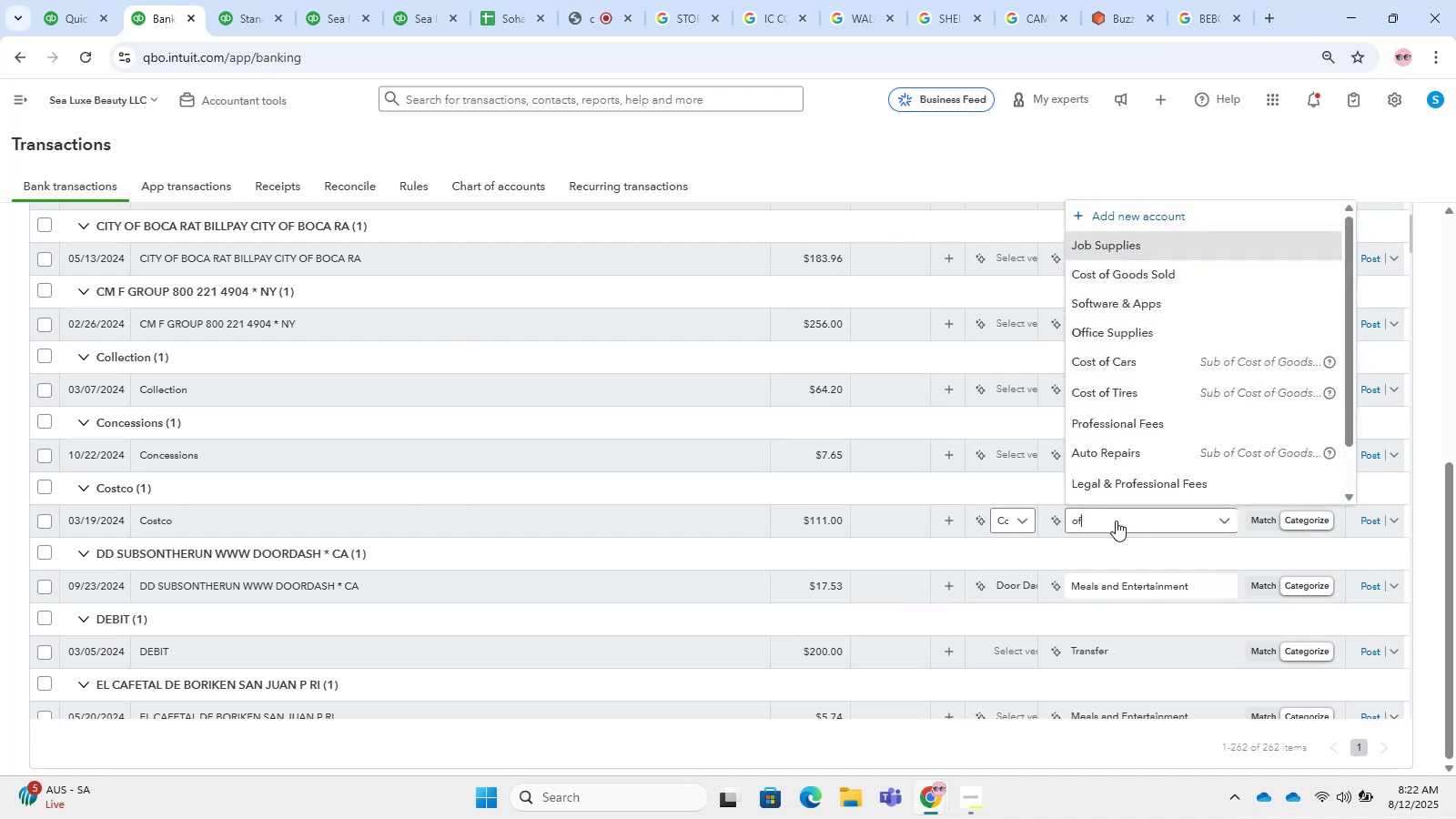 
type(fi)
 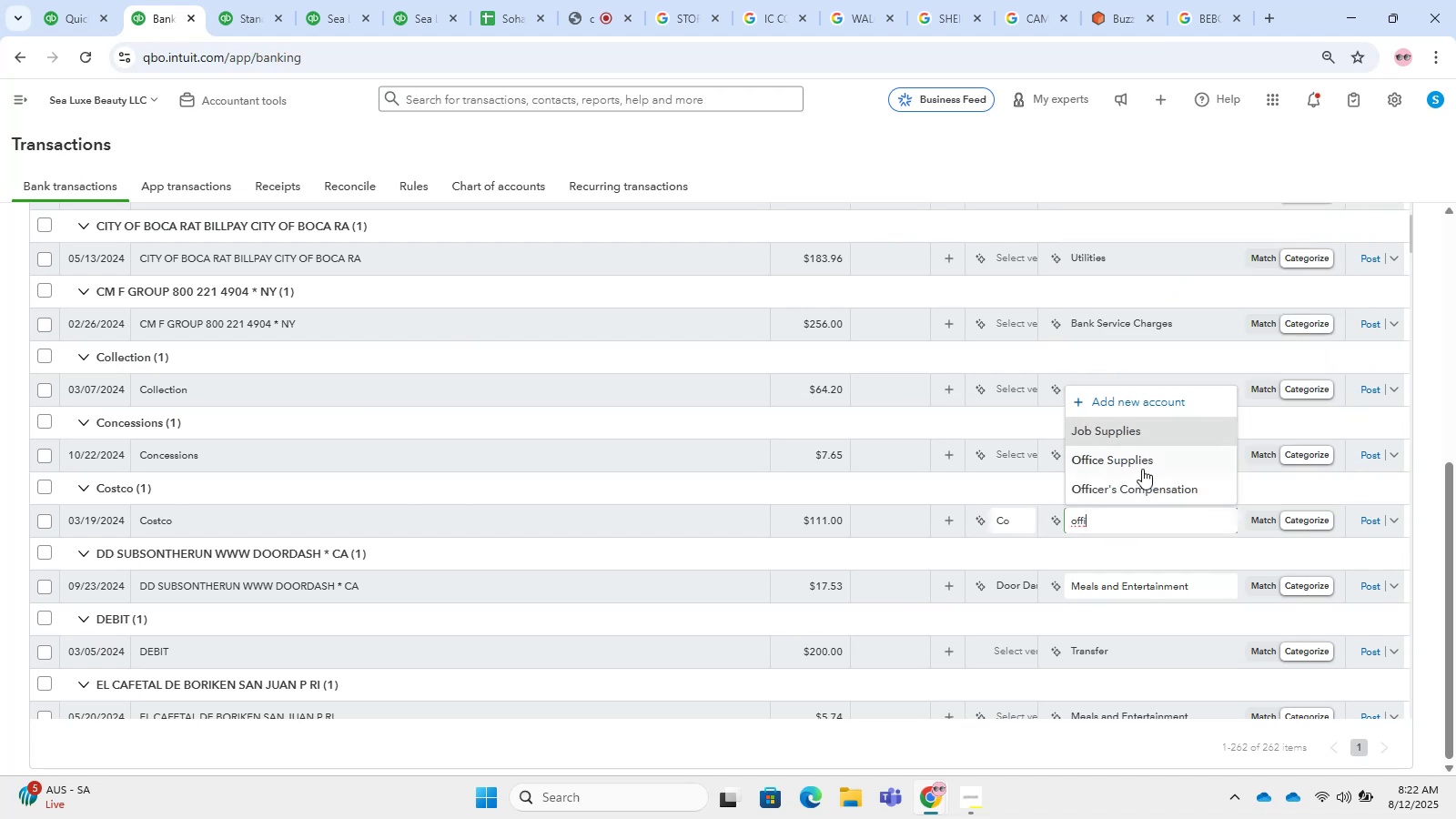 
left_click([1139, 467])
 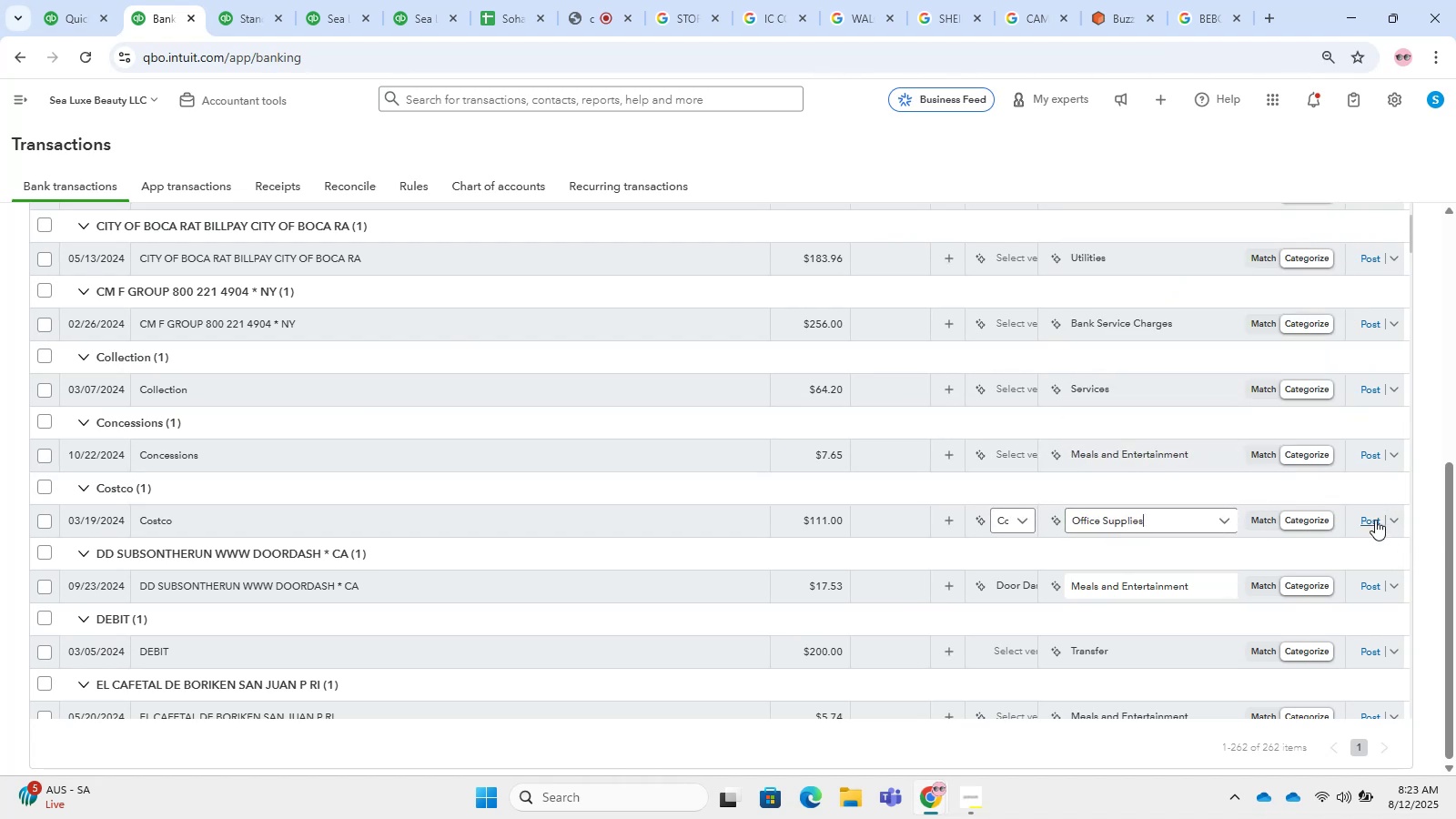 
left_click([1375, 520])
 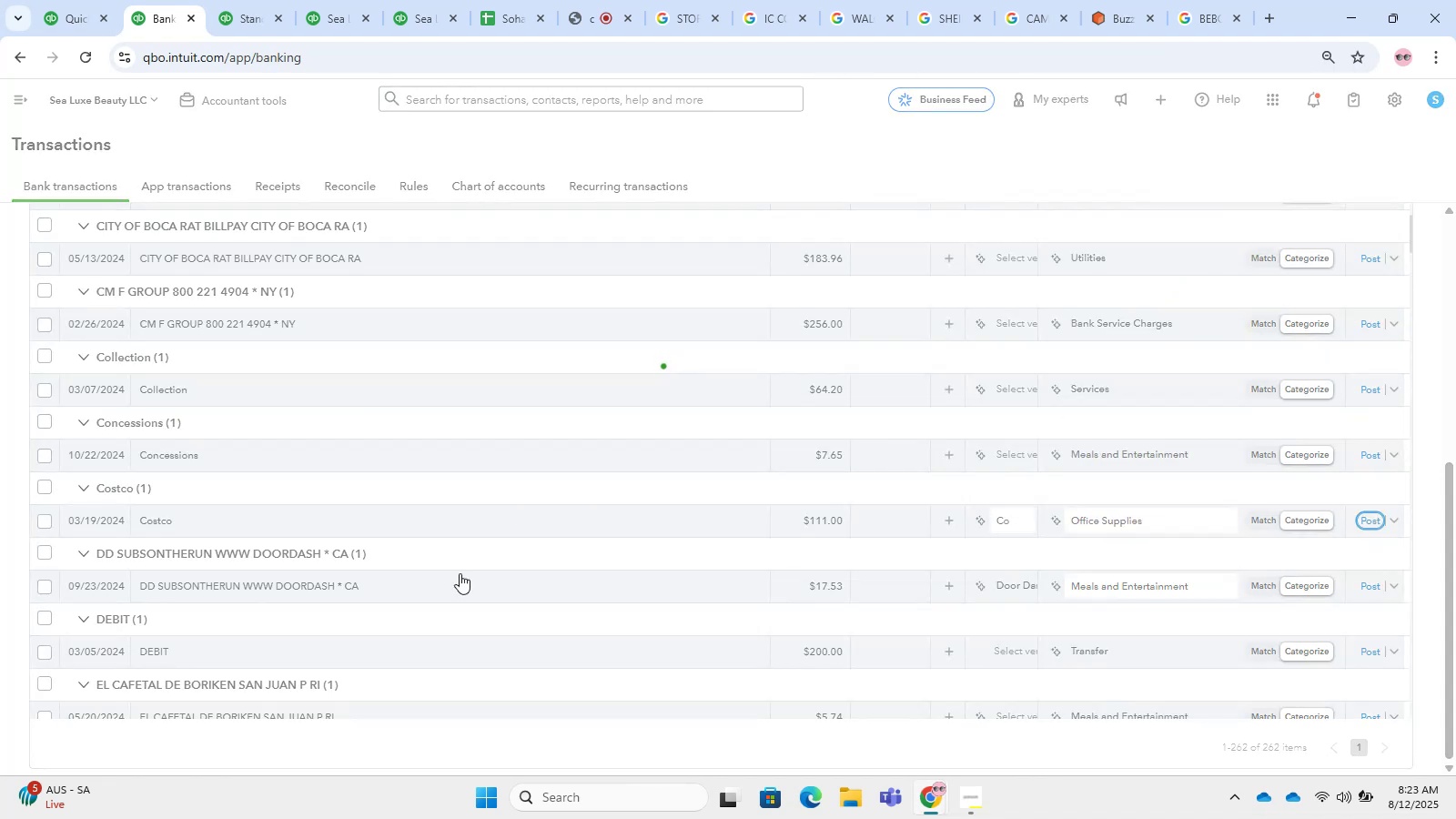 
scroll: coordinate [574, 517], scroll_direction: up, amount: 21.0
 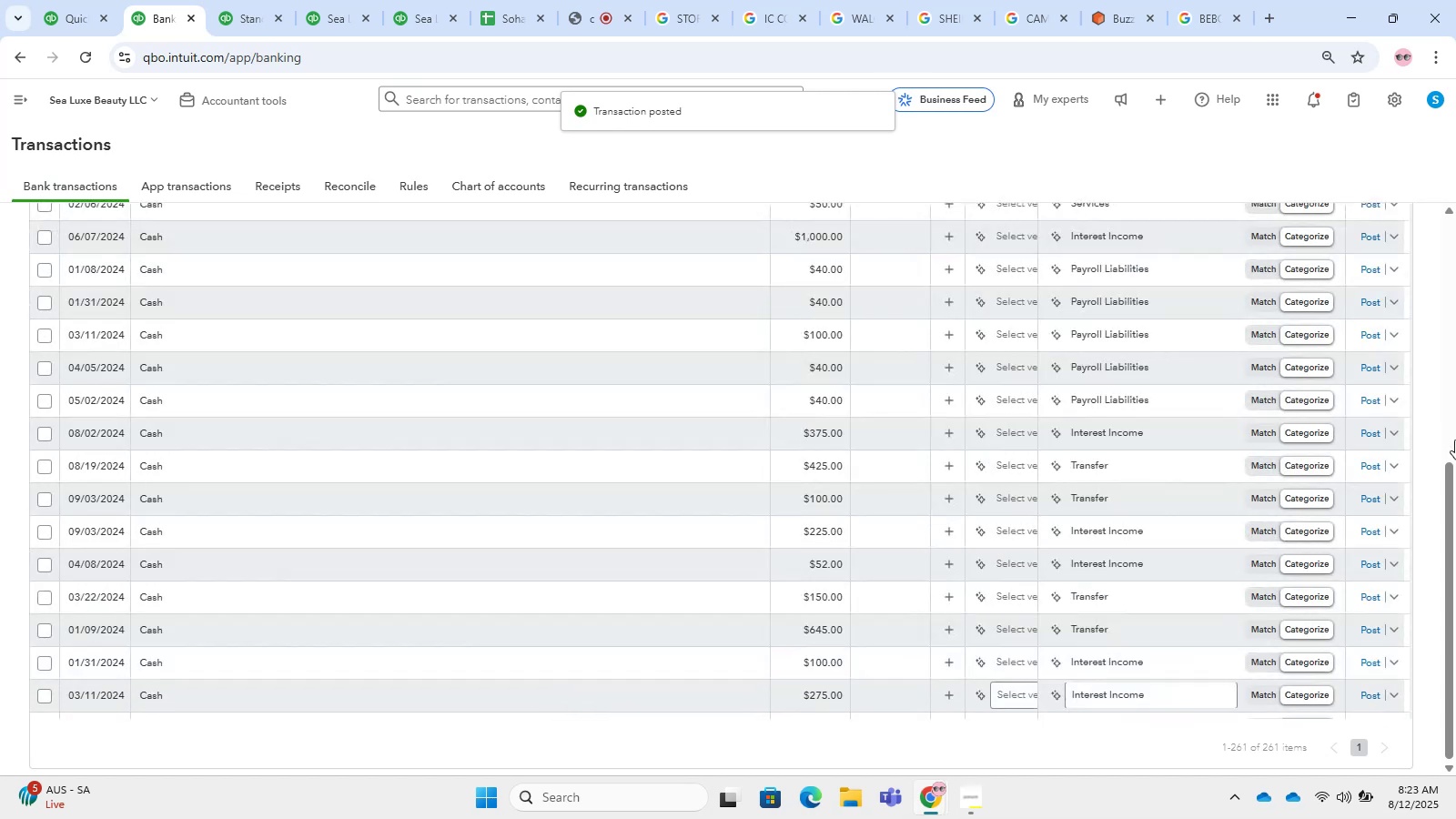 
left_click_drag(start_coordinate=[1455, 492], to_coordinate=[1375, 141])
 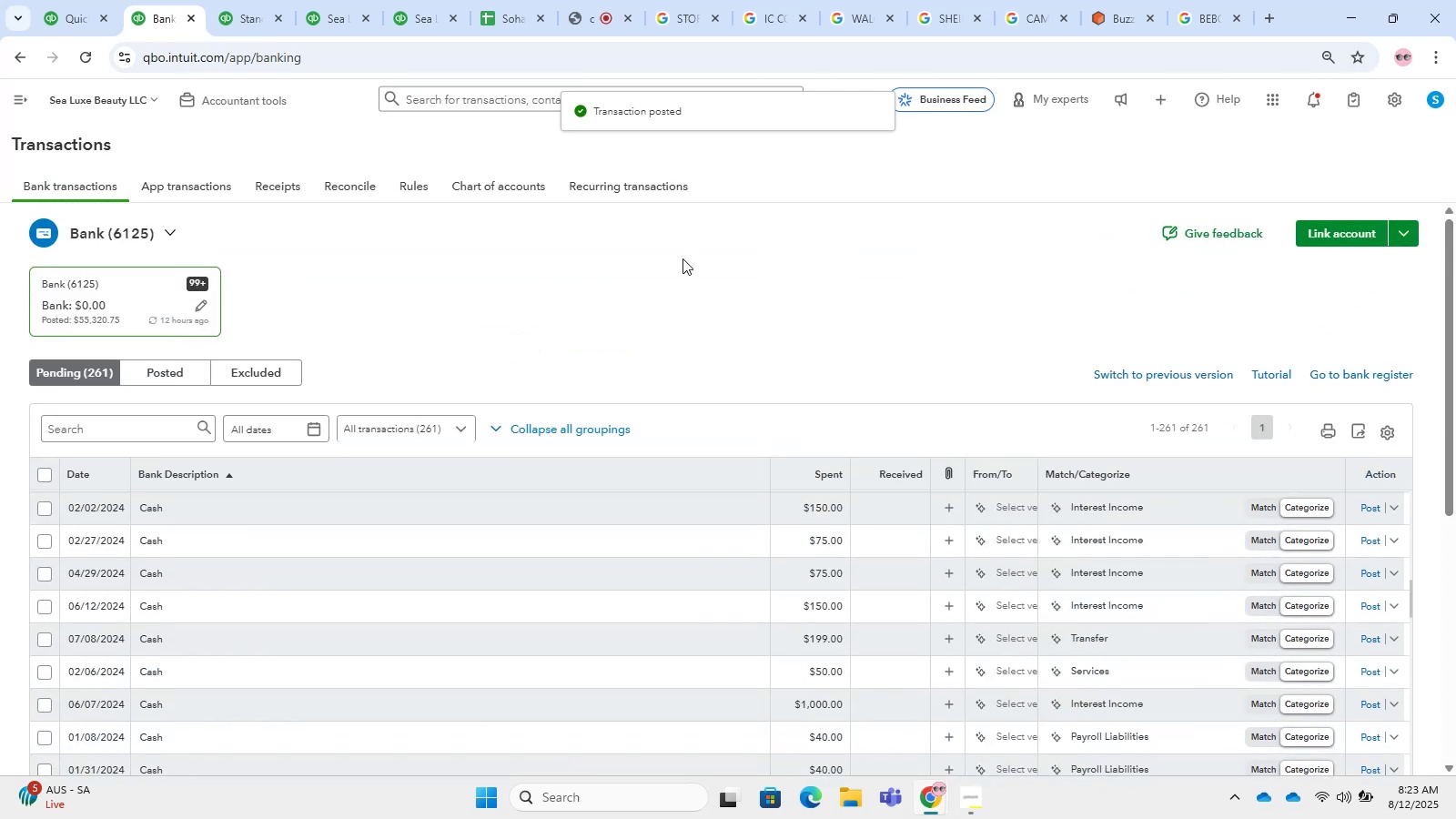 
scroll: coordinate [232, 378], scroll_direction: up, amount: 6.0
 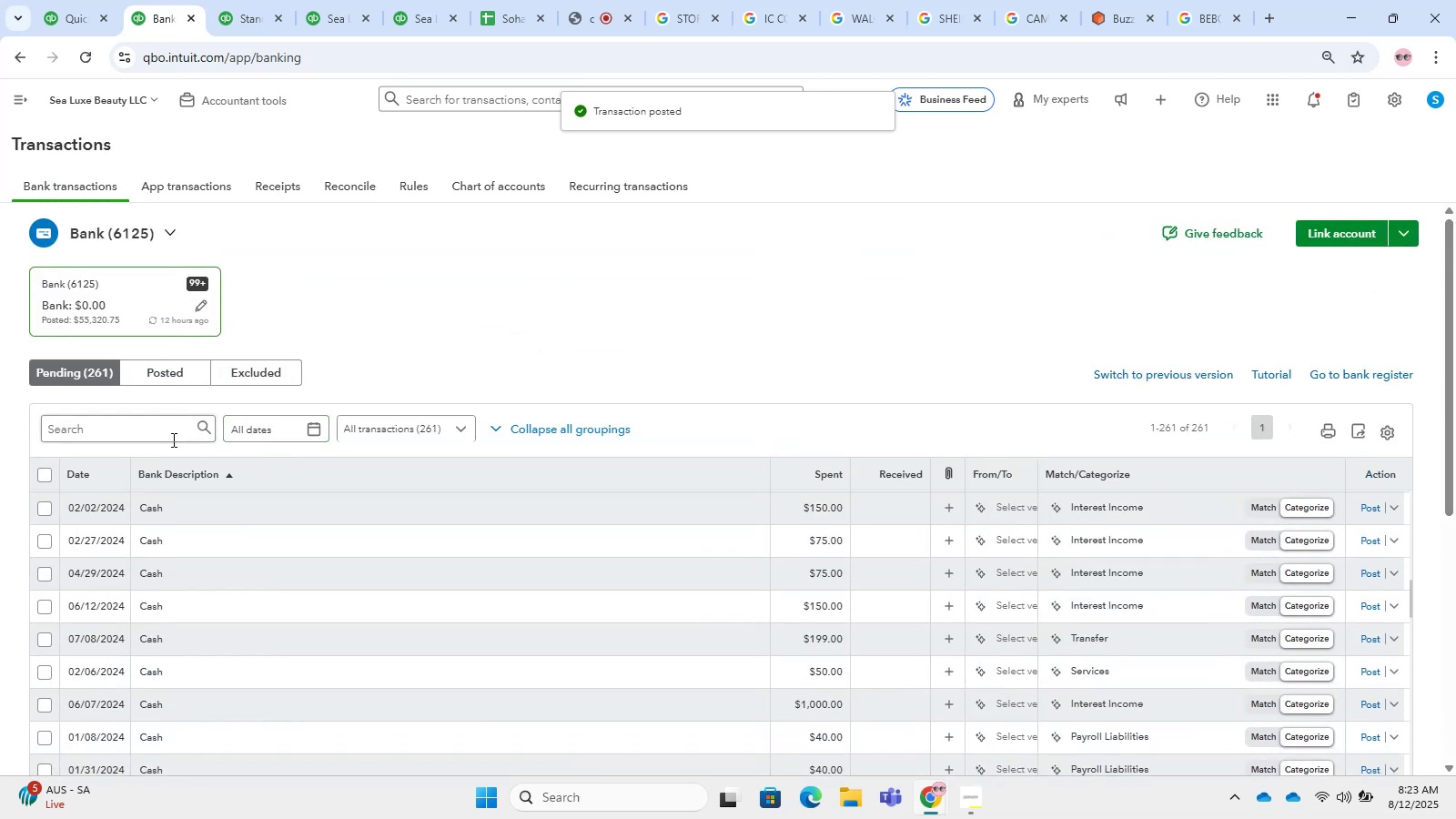 
left_click([153, 436])
 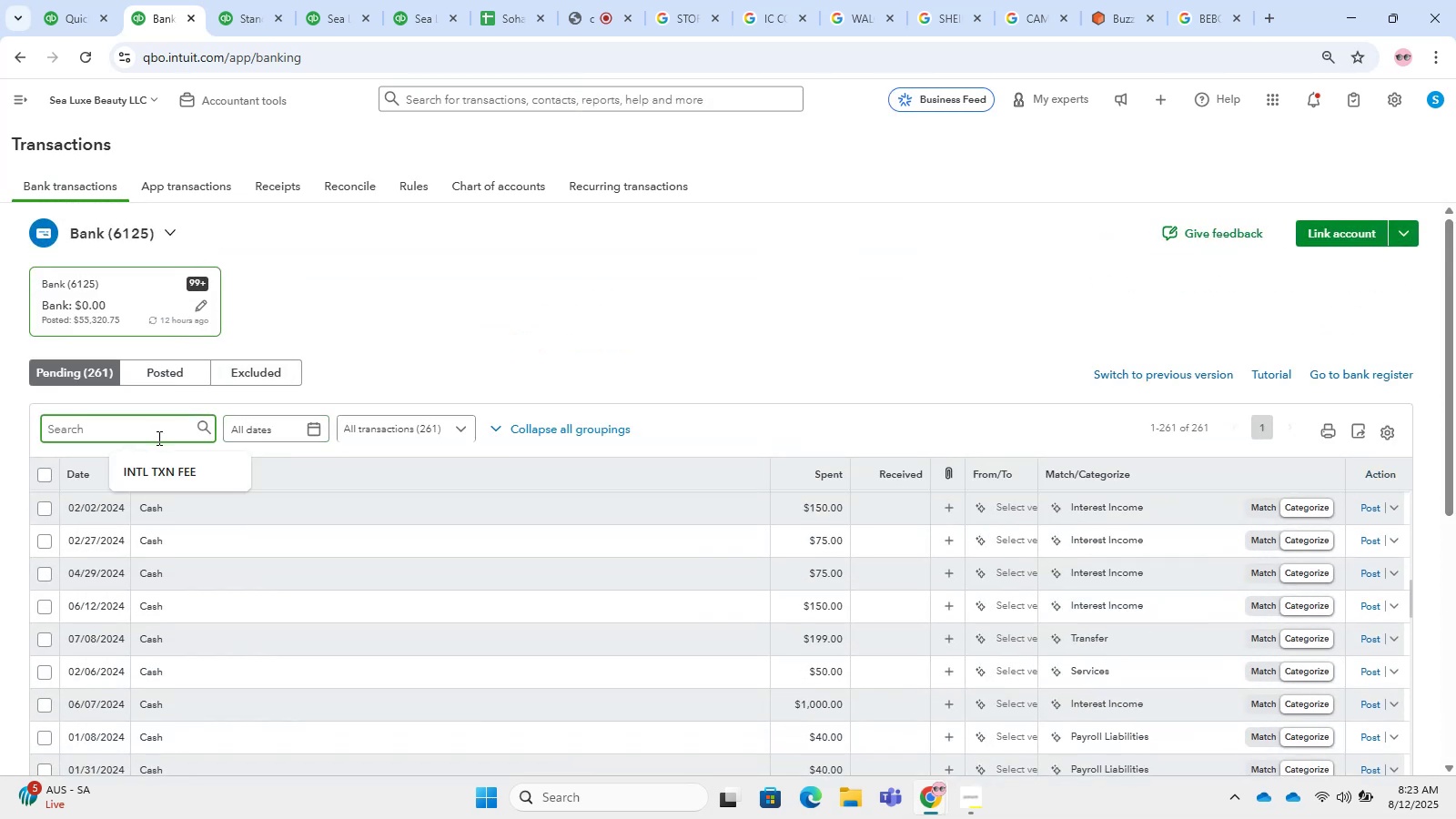 
hold_key(key=C, duration=0.4)
 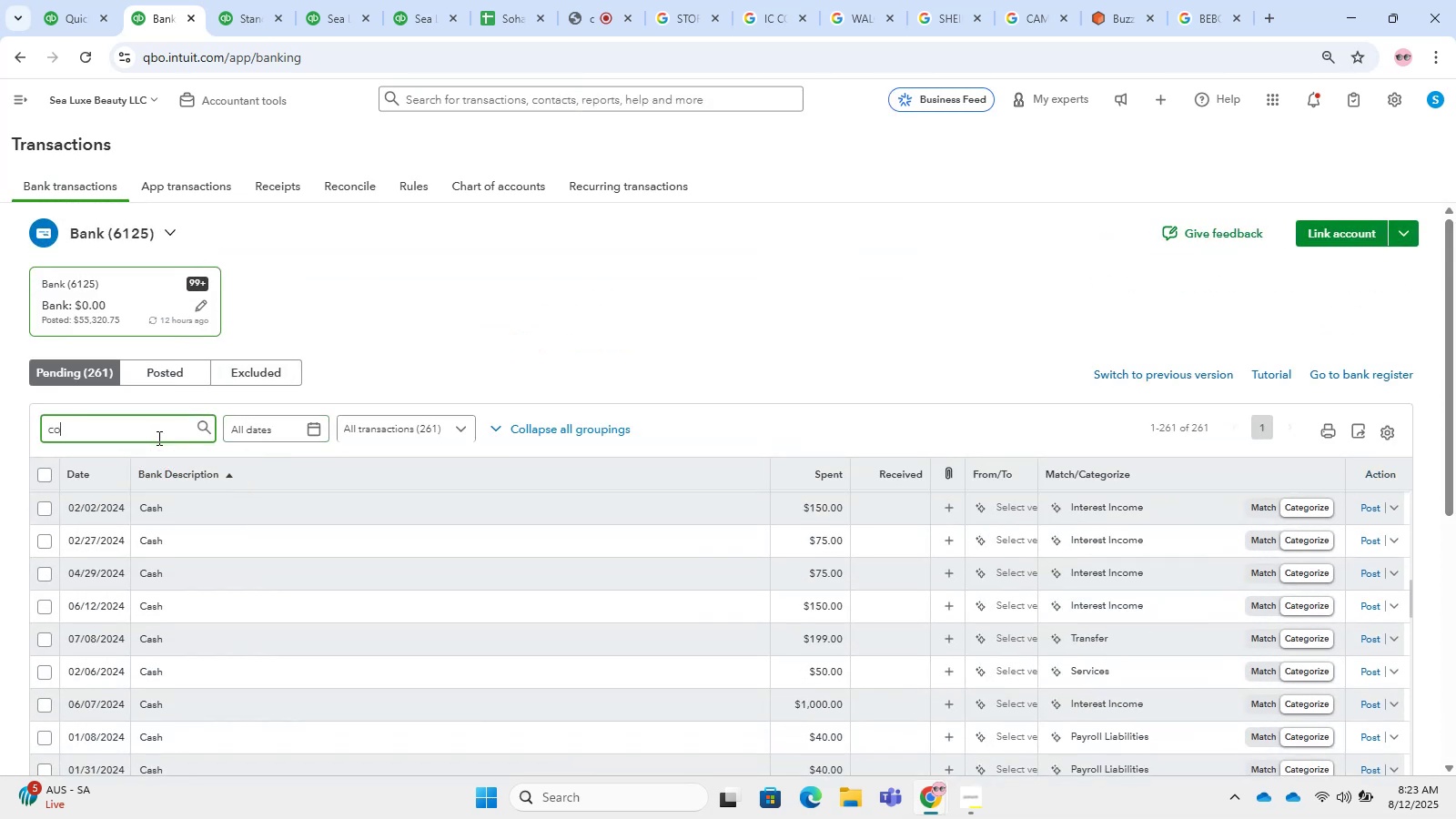 
type(ostco )
 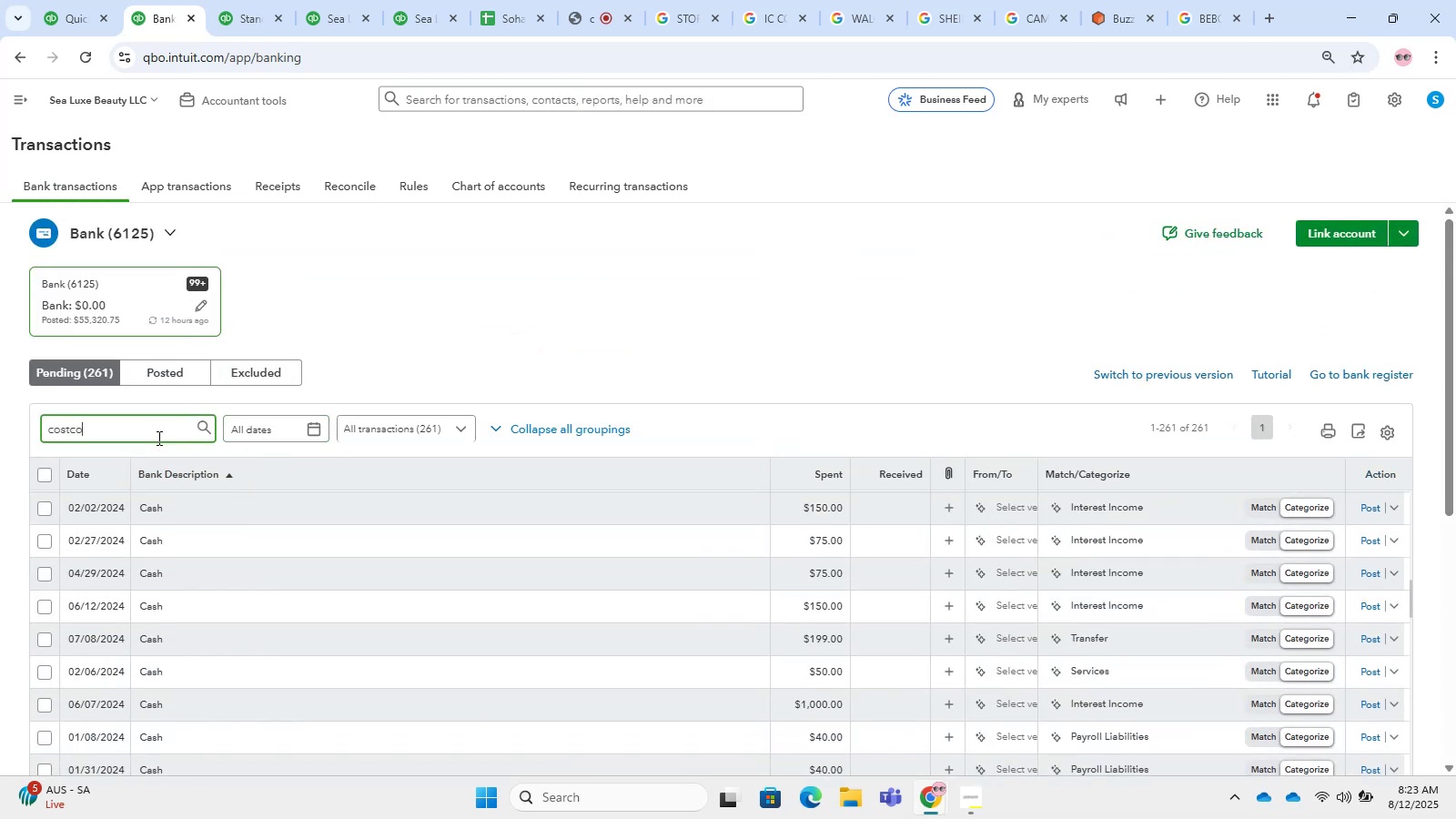 
key(Enter)
 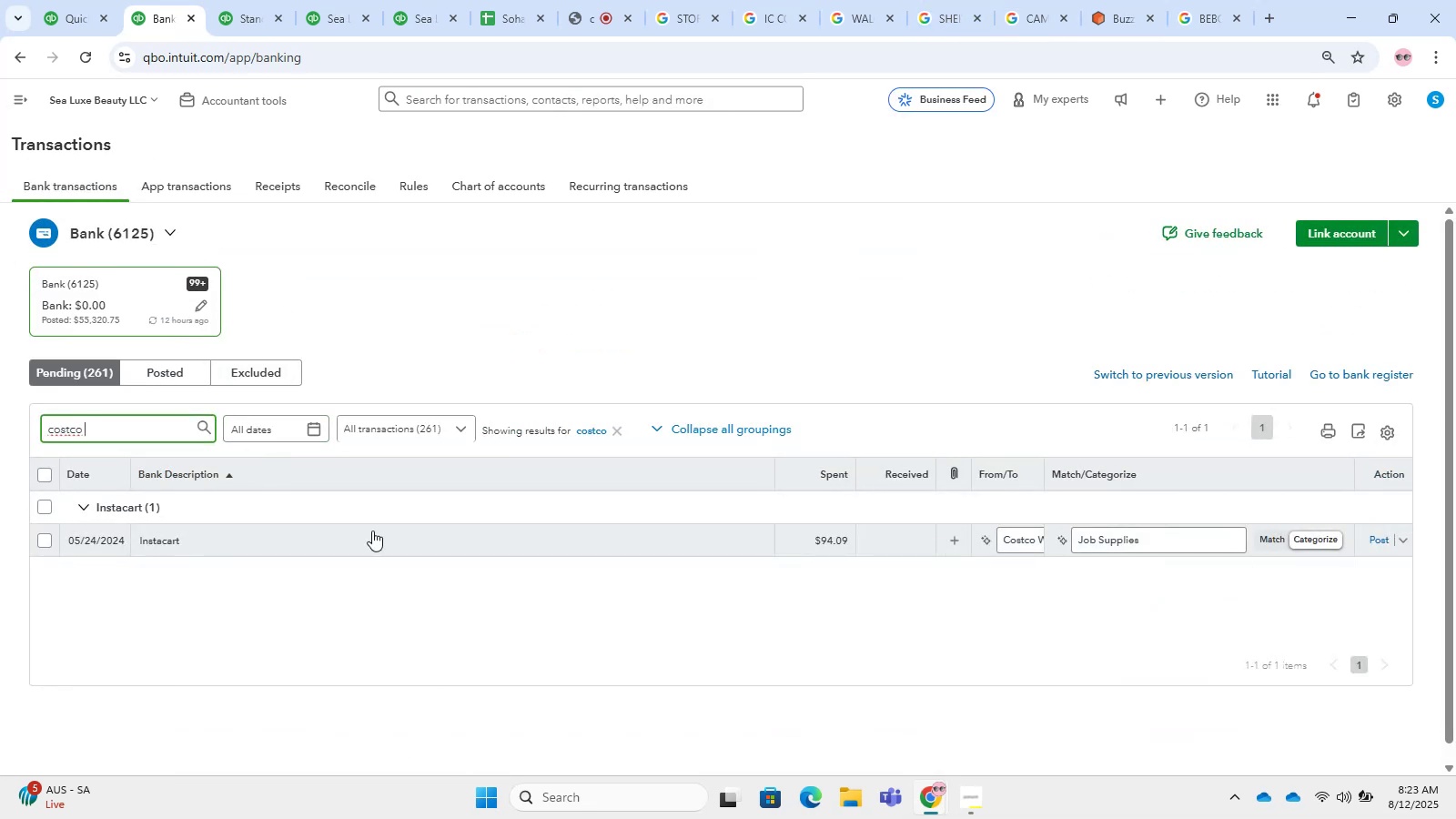 
left_click([392, 545])
 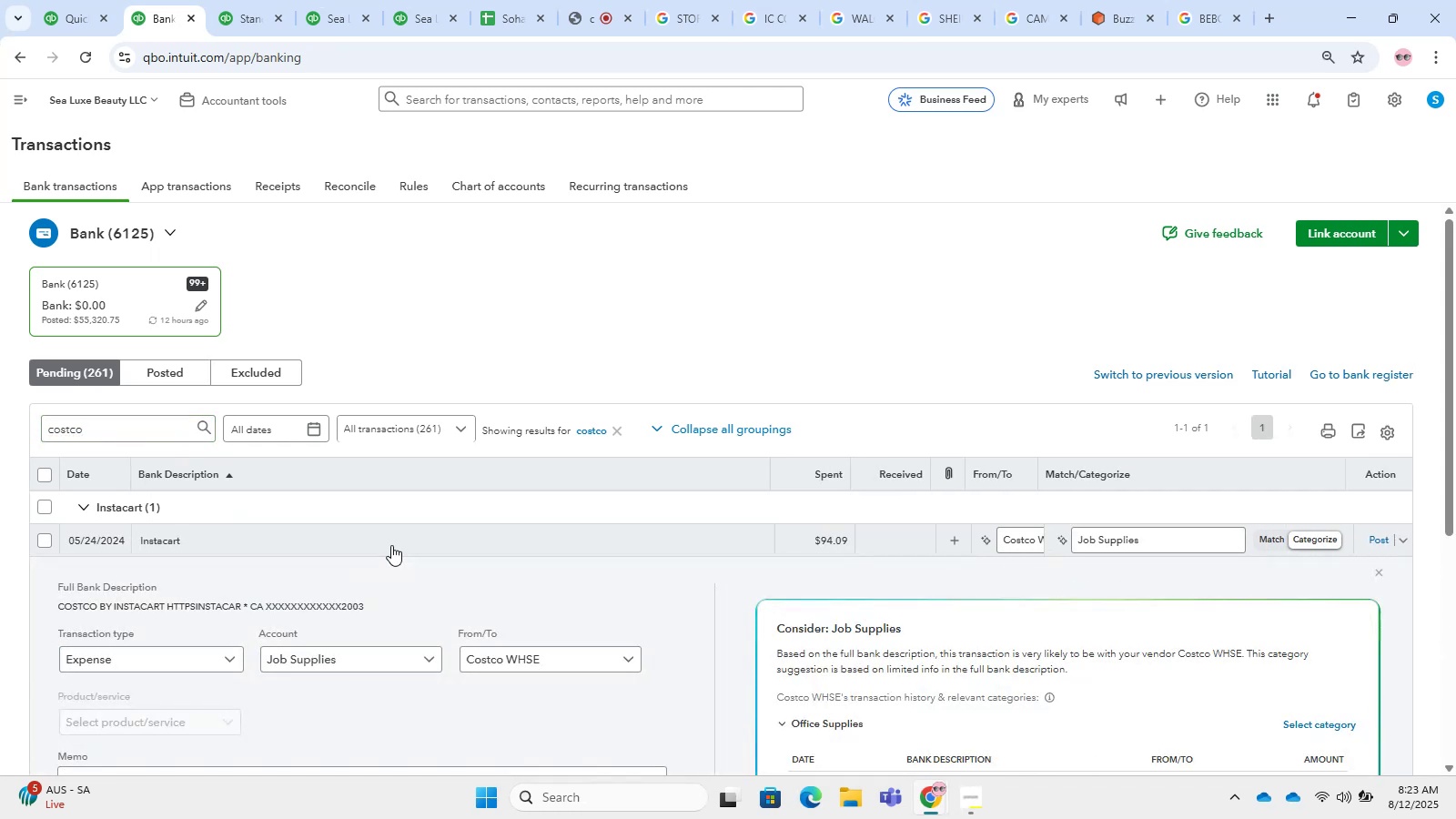 
left_click([391, 545])
 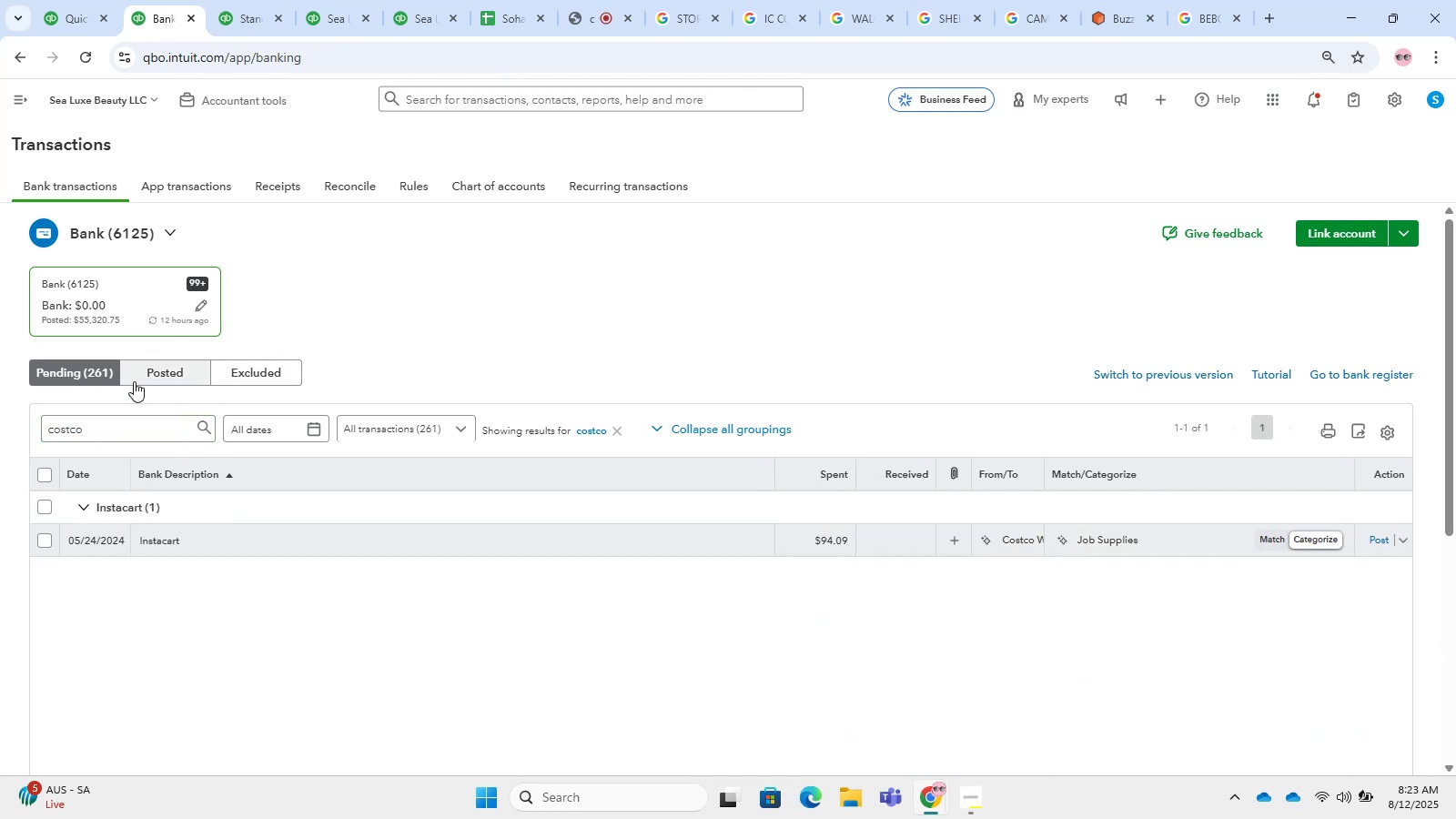 
left_click([153, 380])
 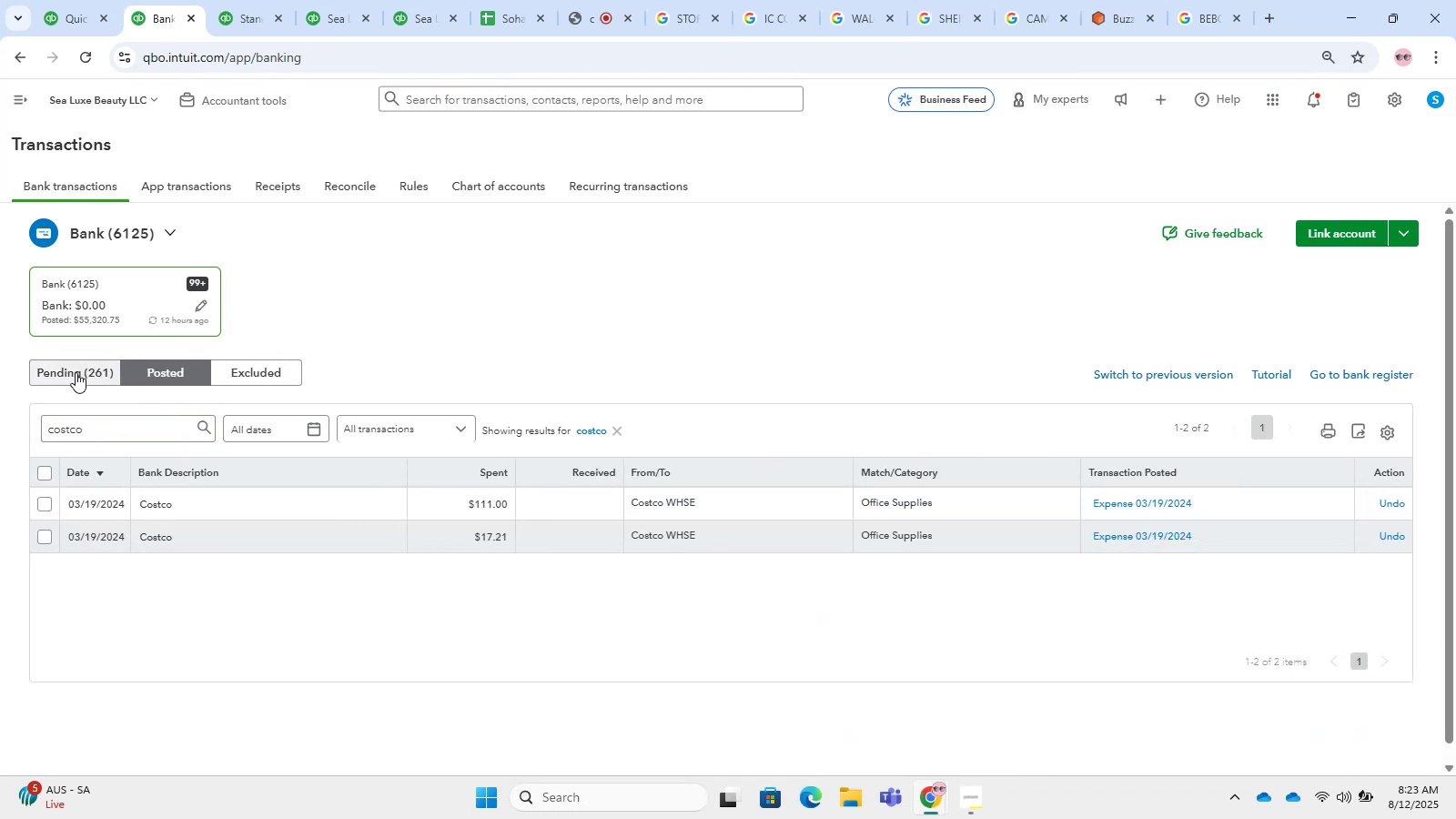 
scroll: coordinate [546, 818], scroll_direction: up, amount: 3.0
 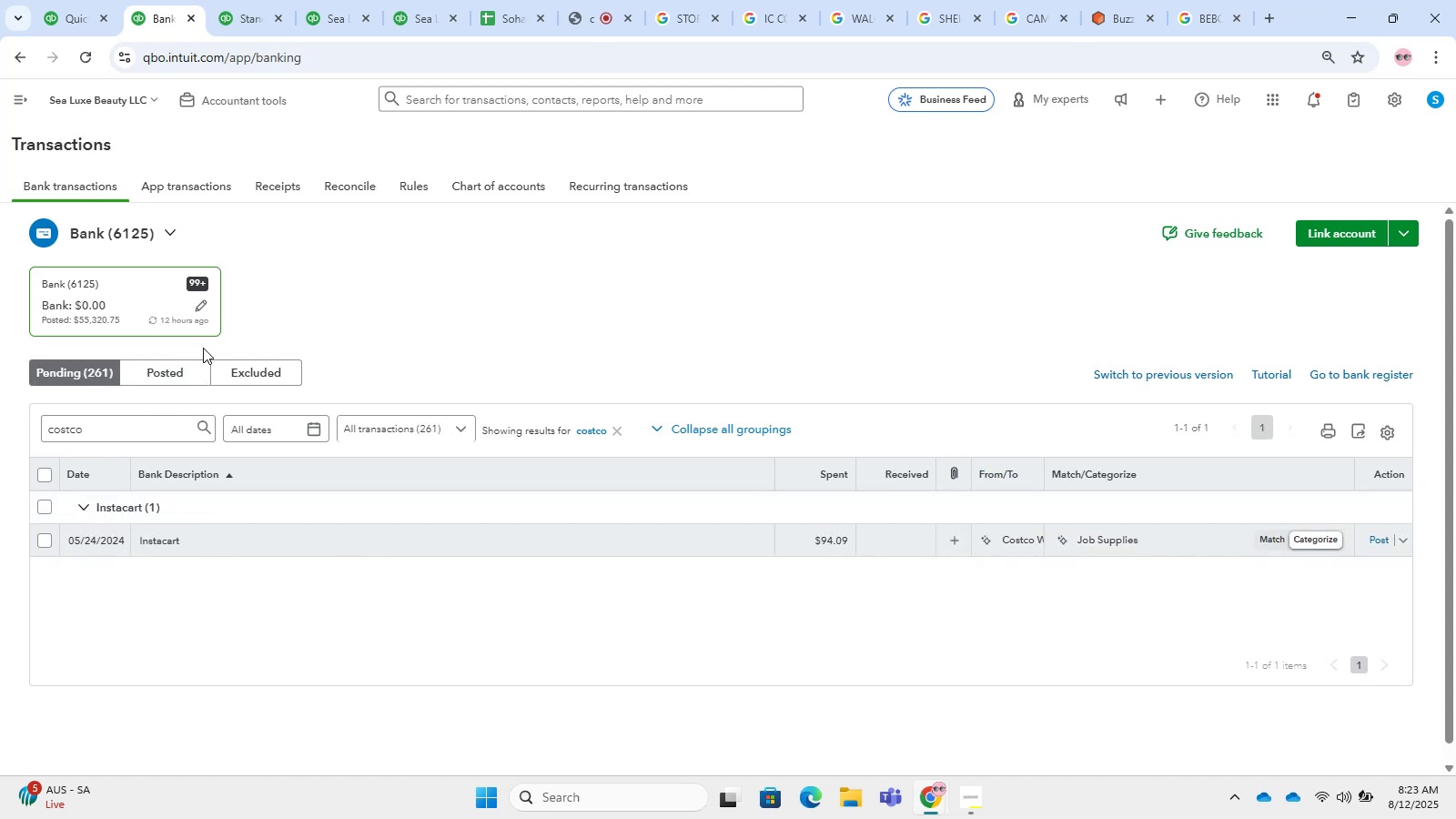 
left_click([180, 369])
 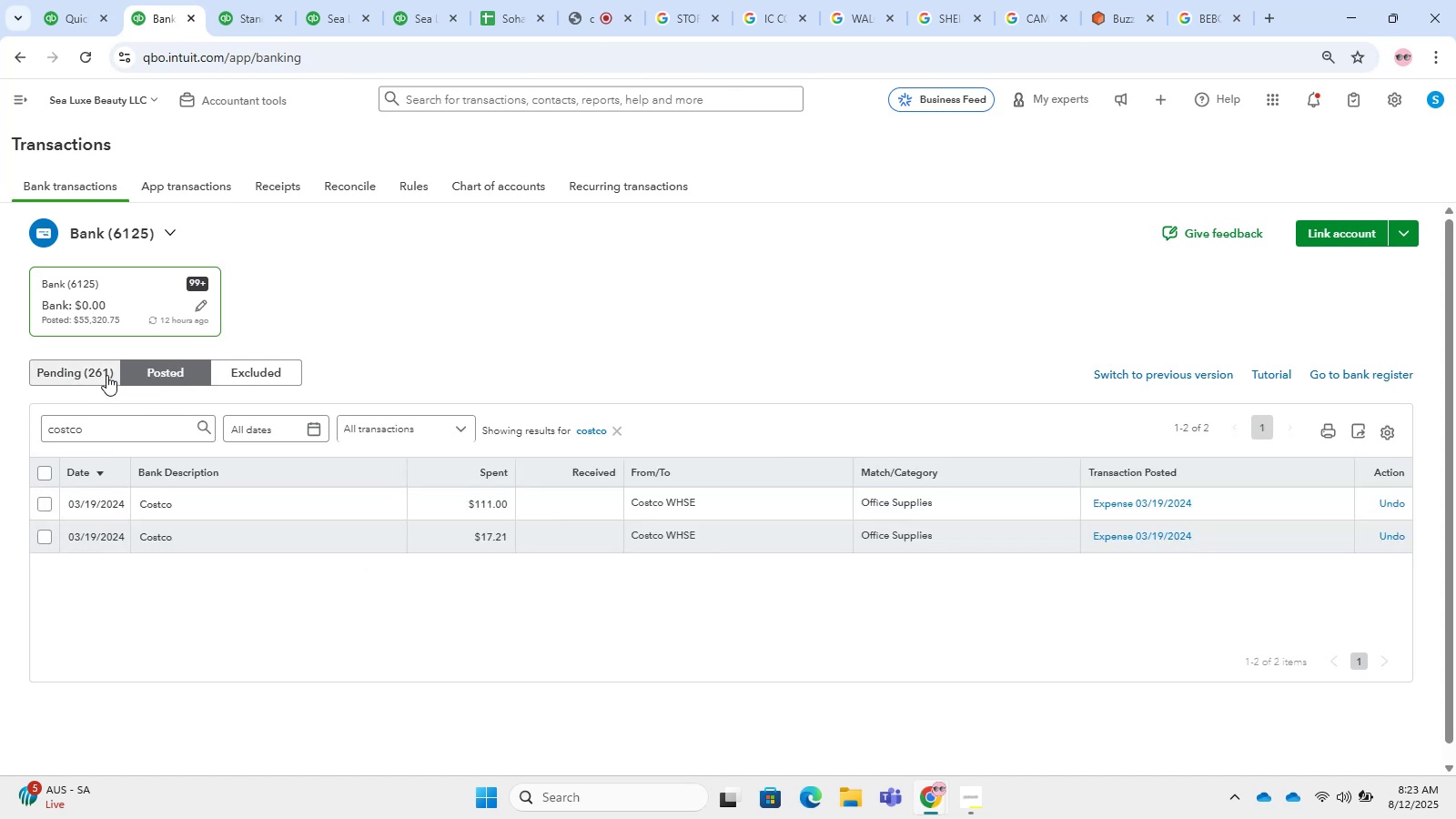 
left_click([88, 378])
 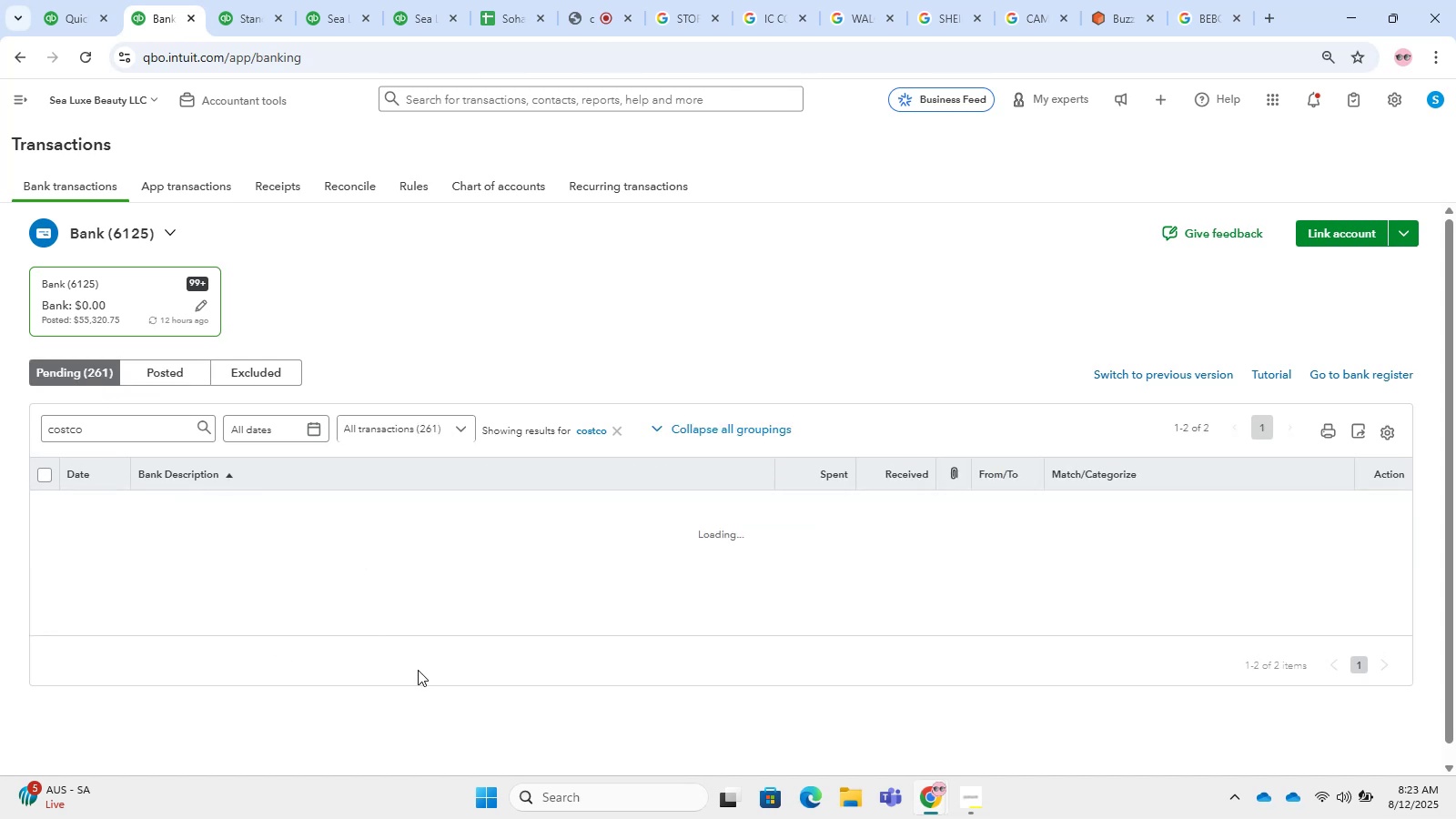 
scroll: coordinate [476, 744], scroll_direction: up, amount: 4.0
 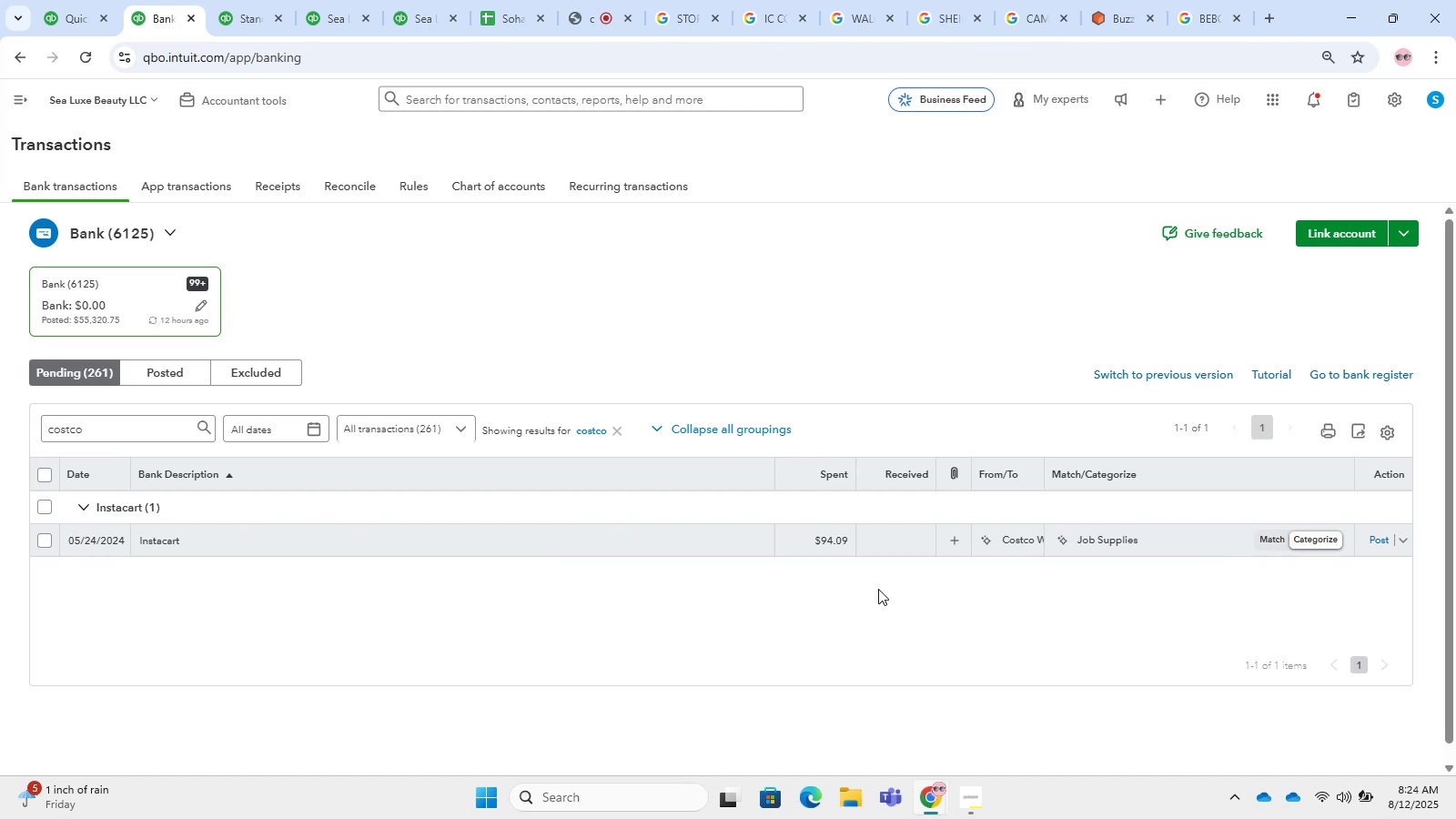 
wait(50.54)
 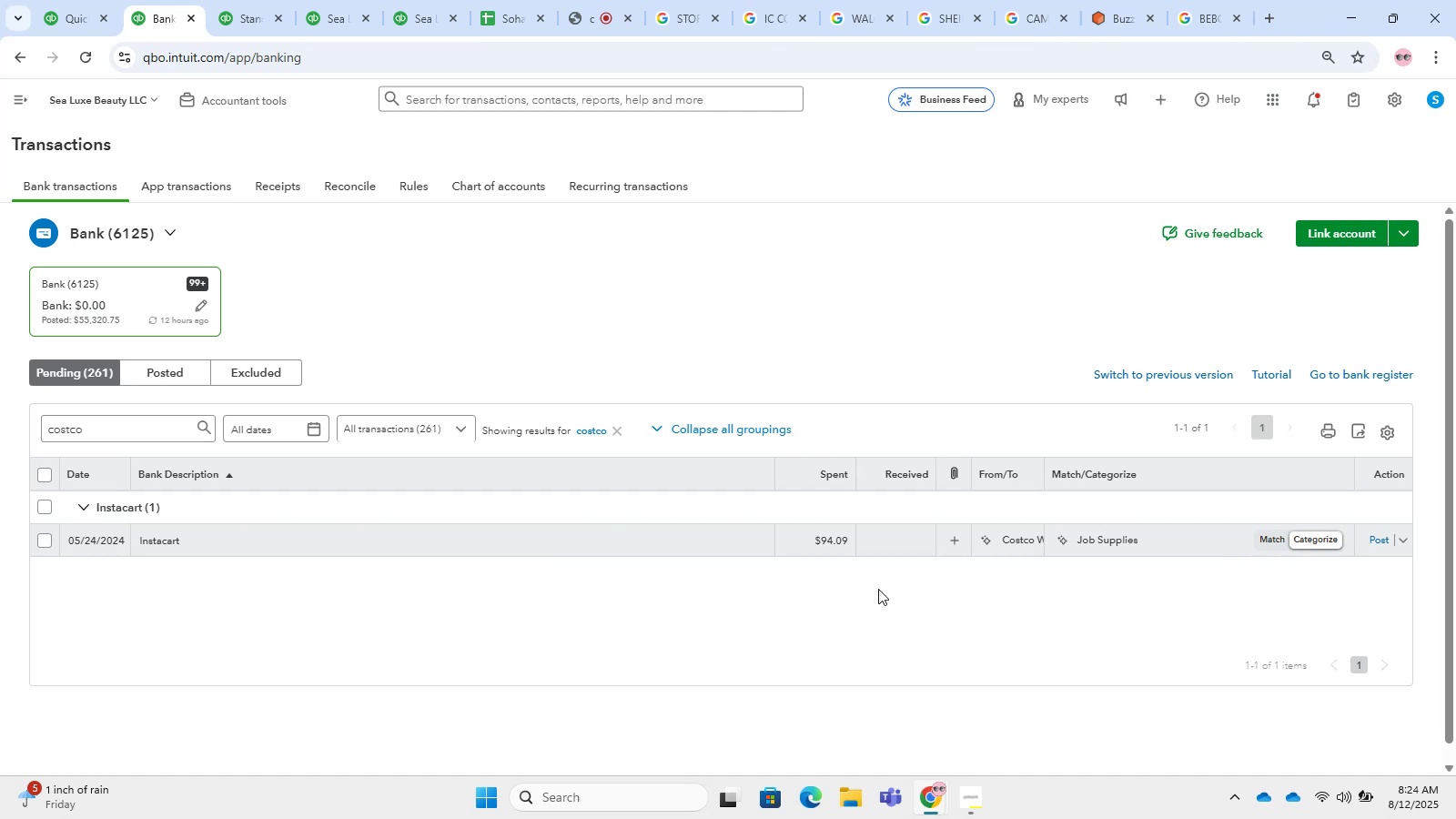 
mouse_move([998, 9])
 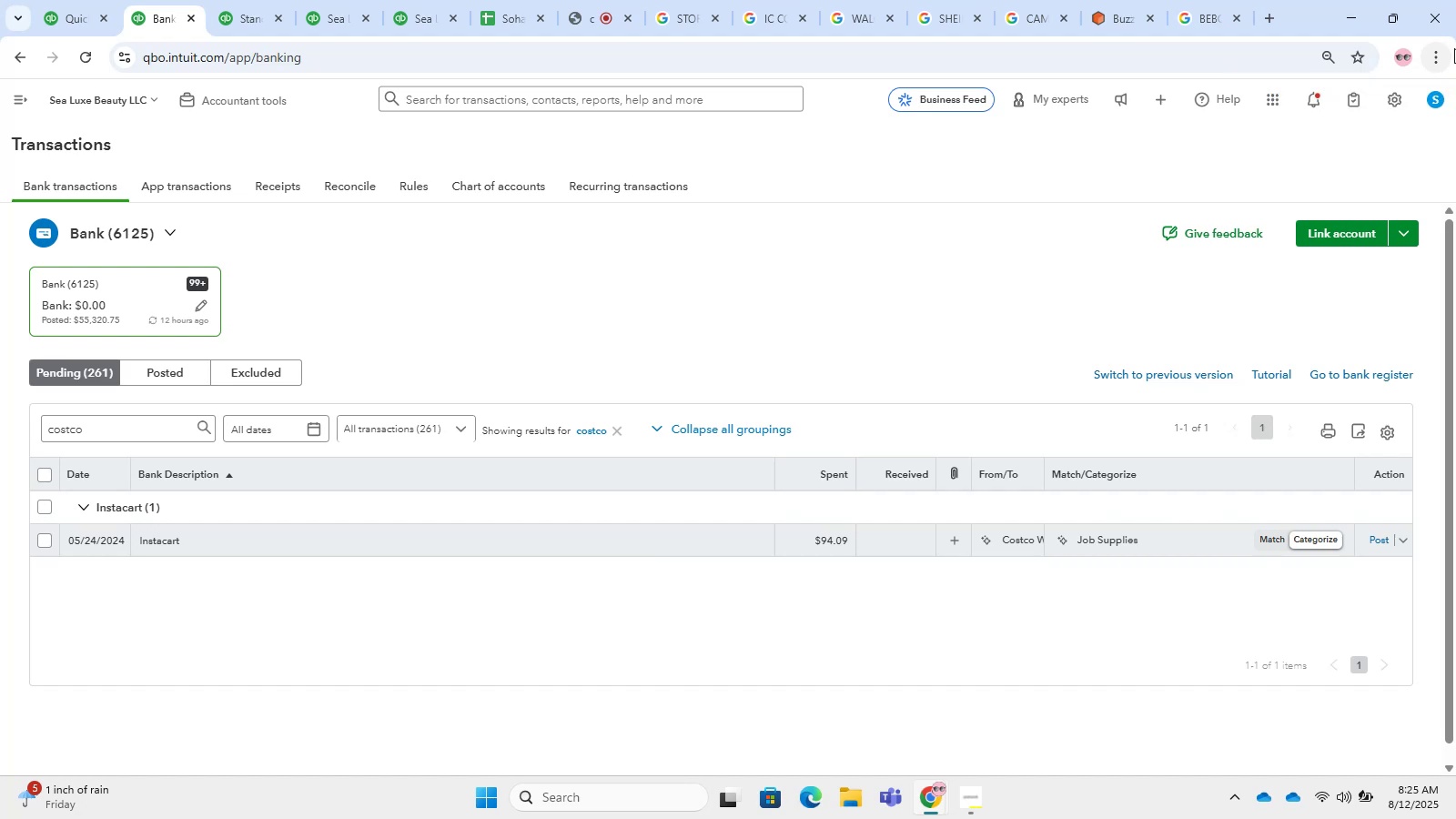 
wait(63.32)
 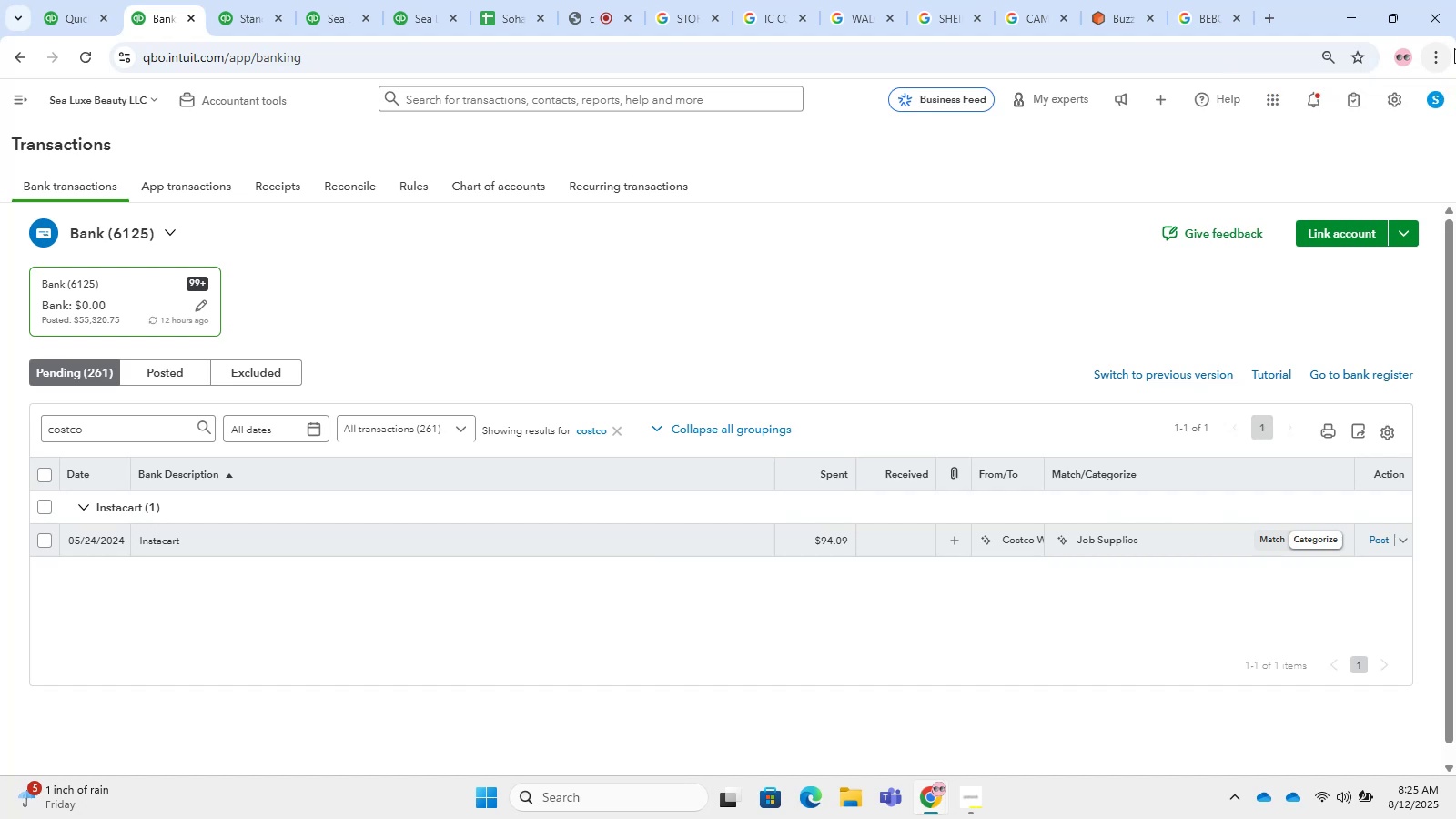 
scroll: coordinate [501, 425], scroll_direction: down, amount: 1.0
 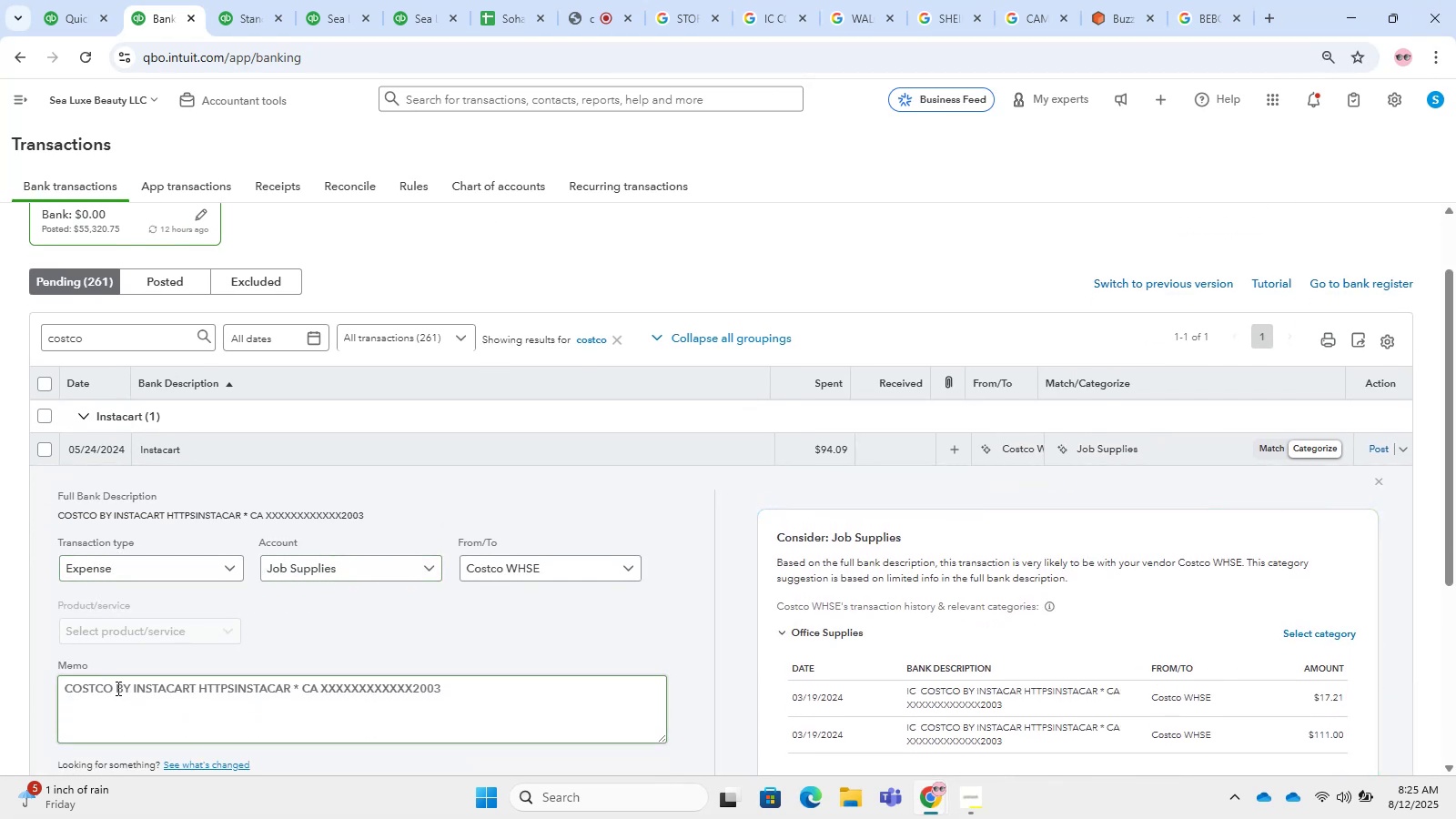 
left_click_drag(start_coordinate=[110, 693], to_coordinate=[59, 684])
 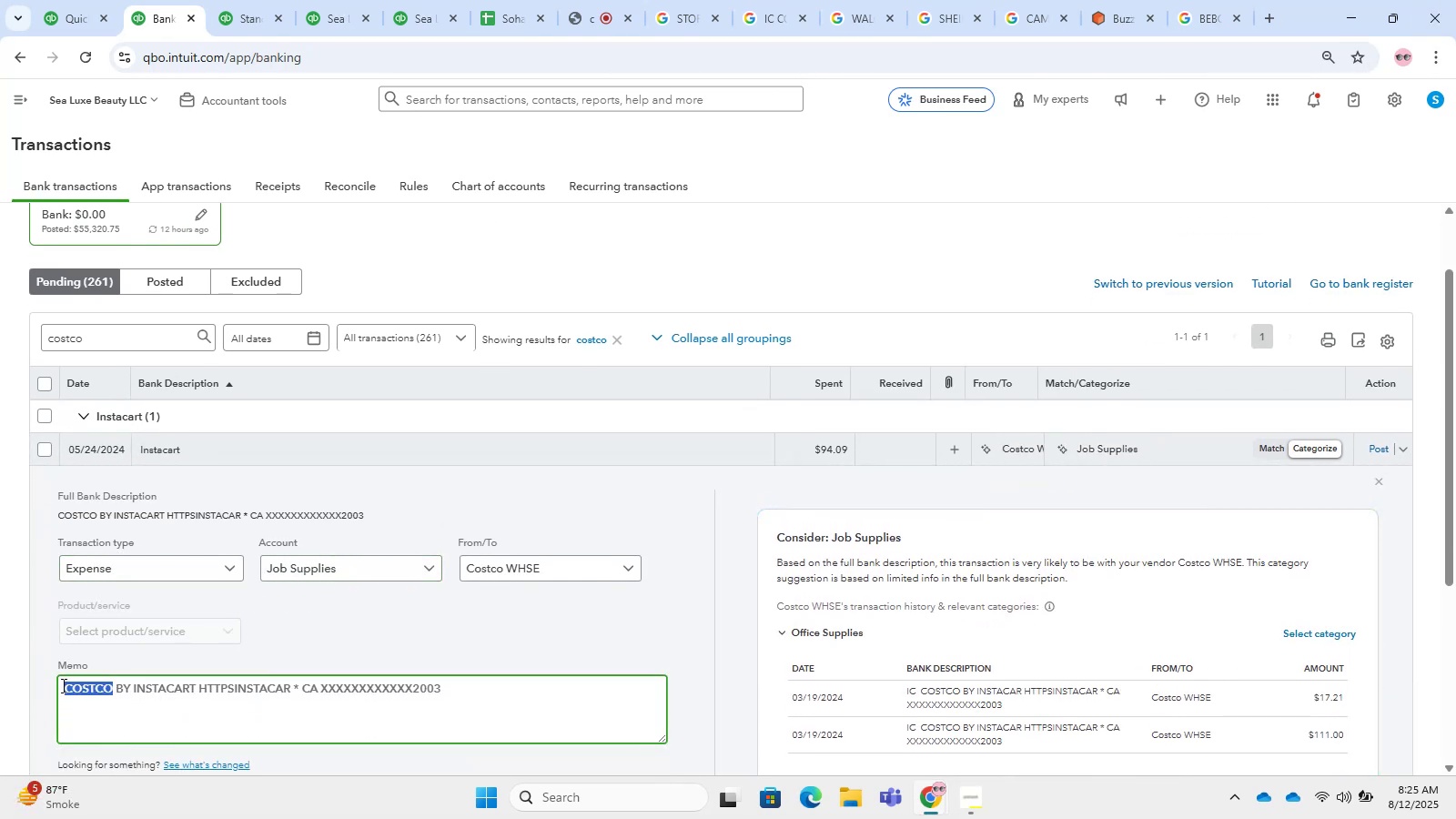 
key(Control+C)
 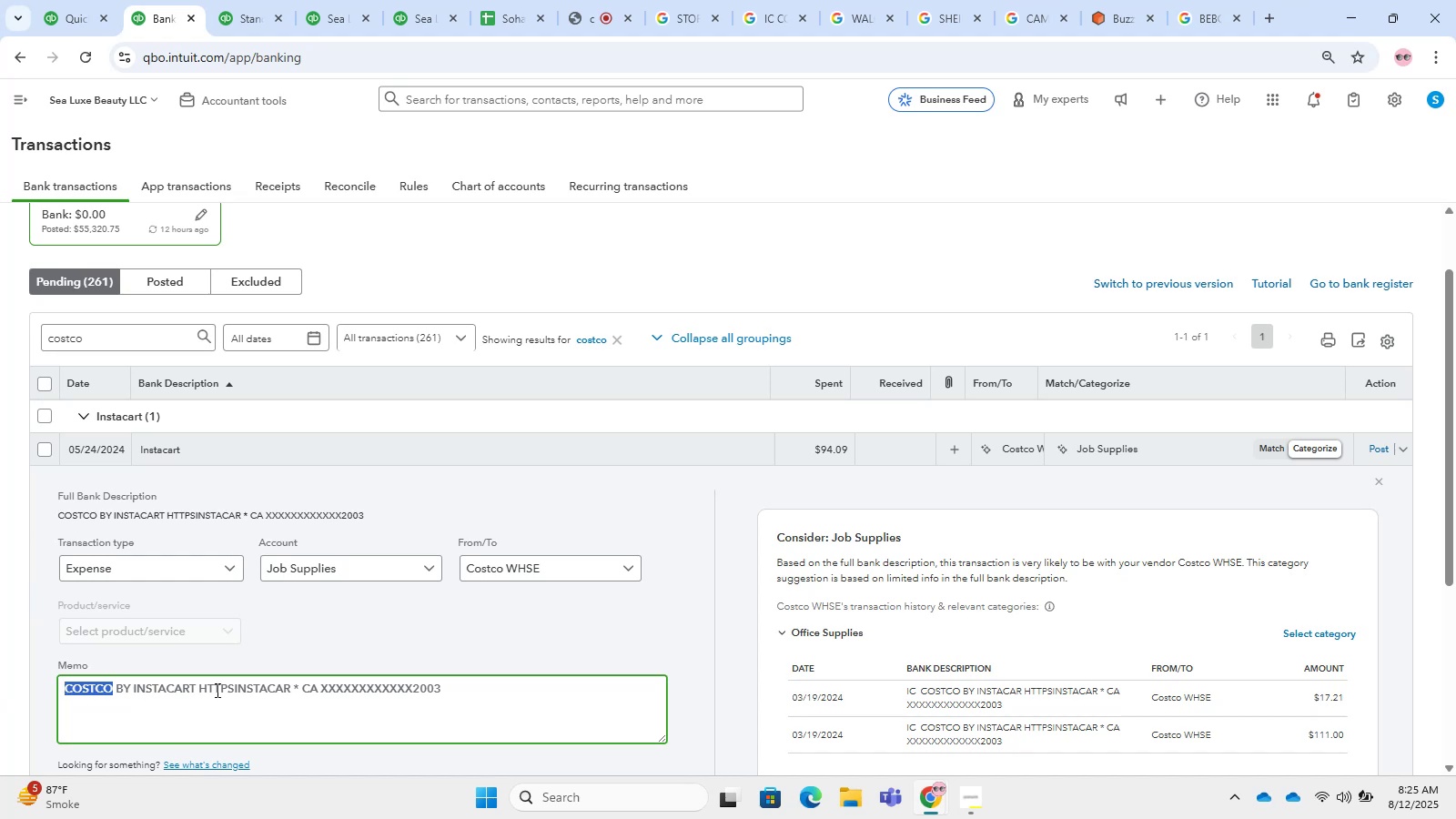 
key(Control+C)
 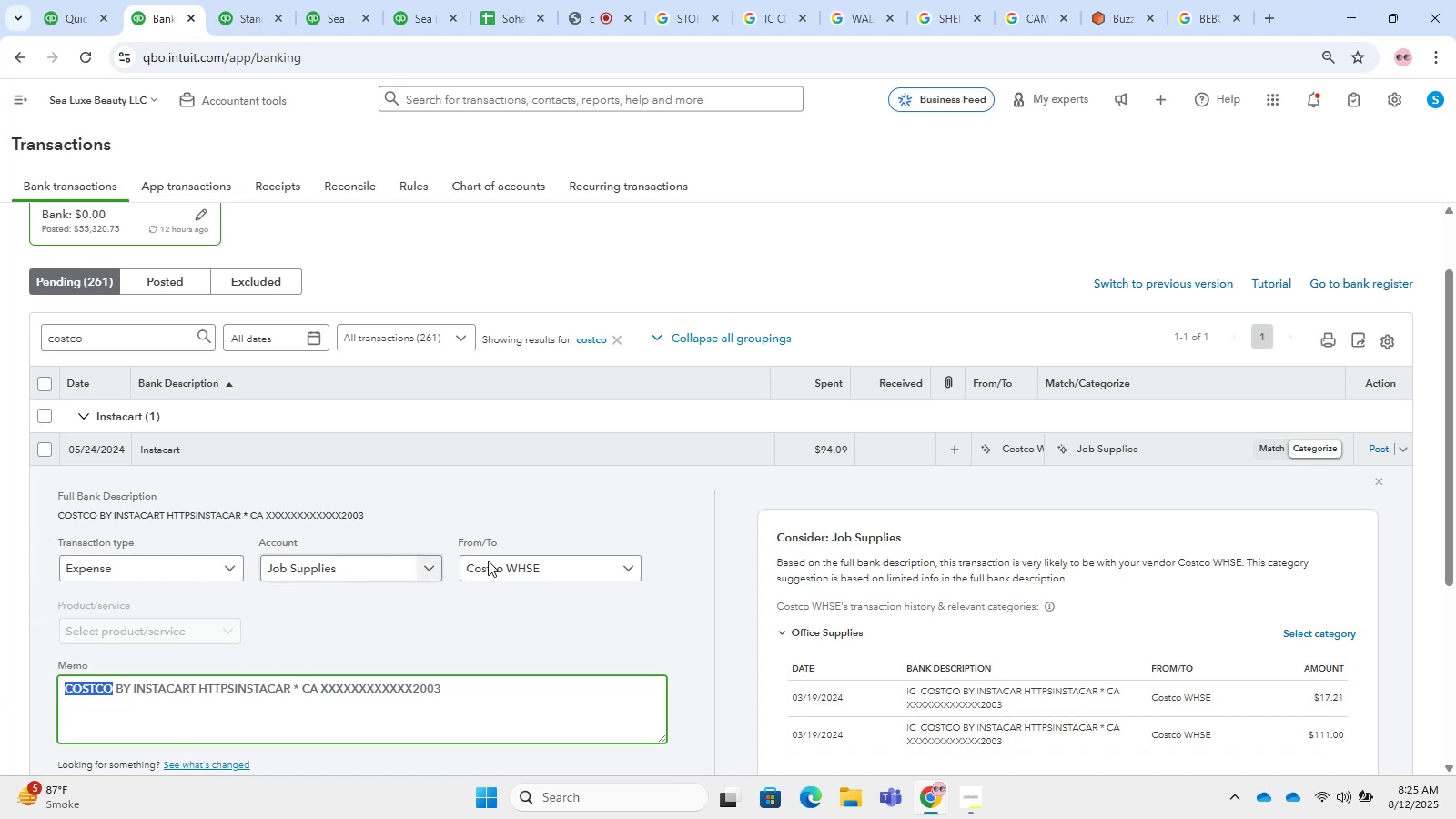 
left_click([533, 561])
 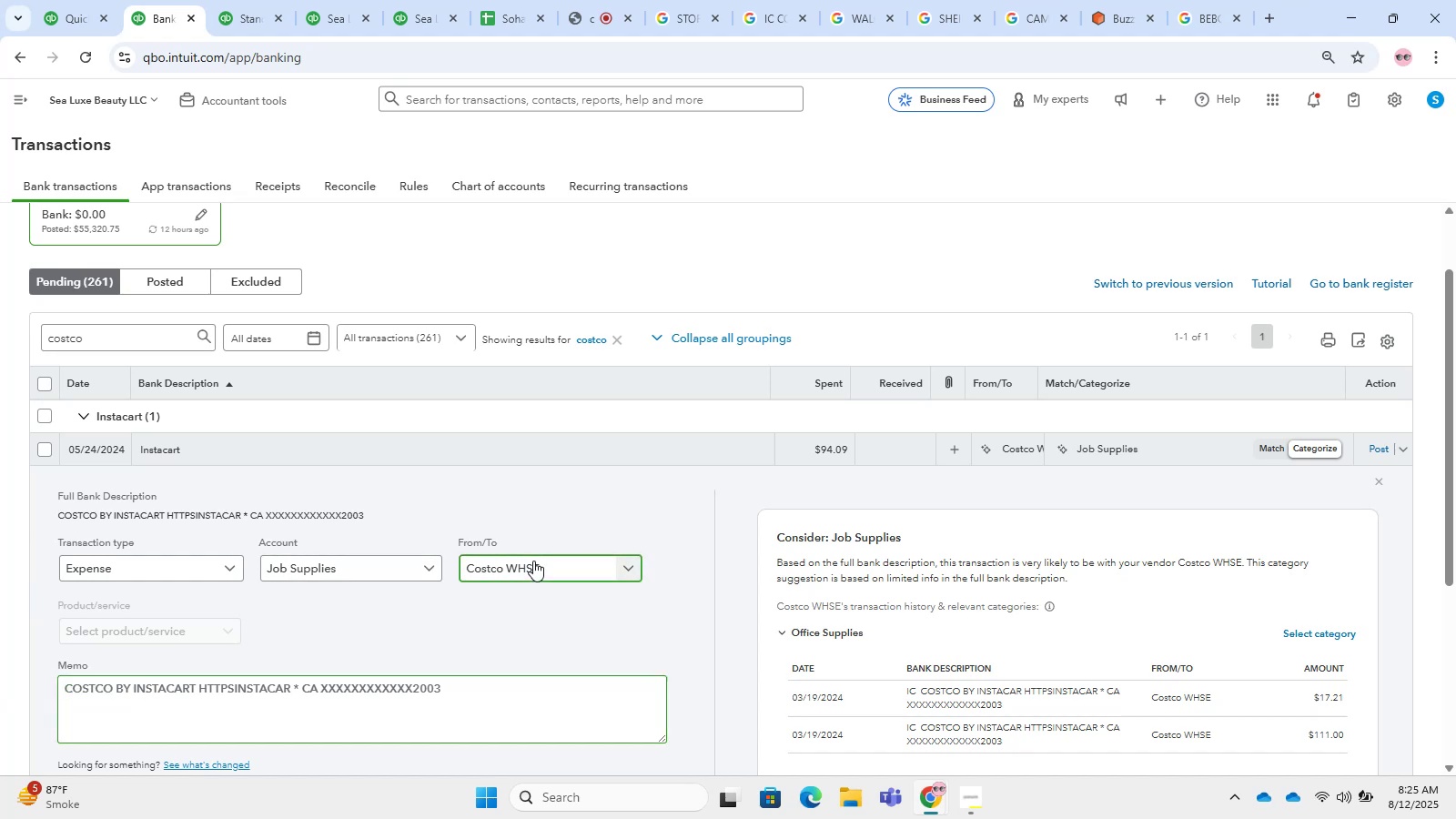 
key(Control+V)
 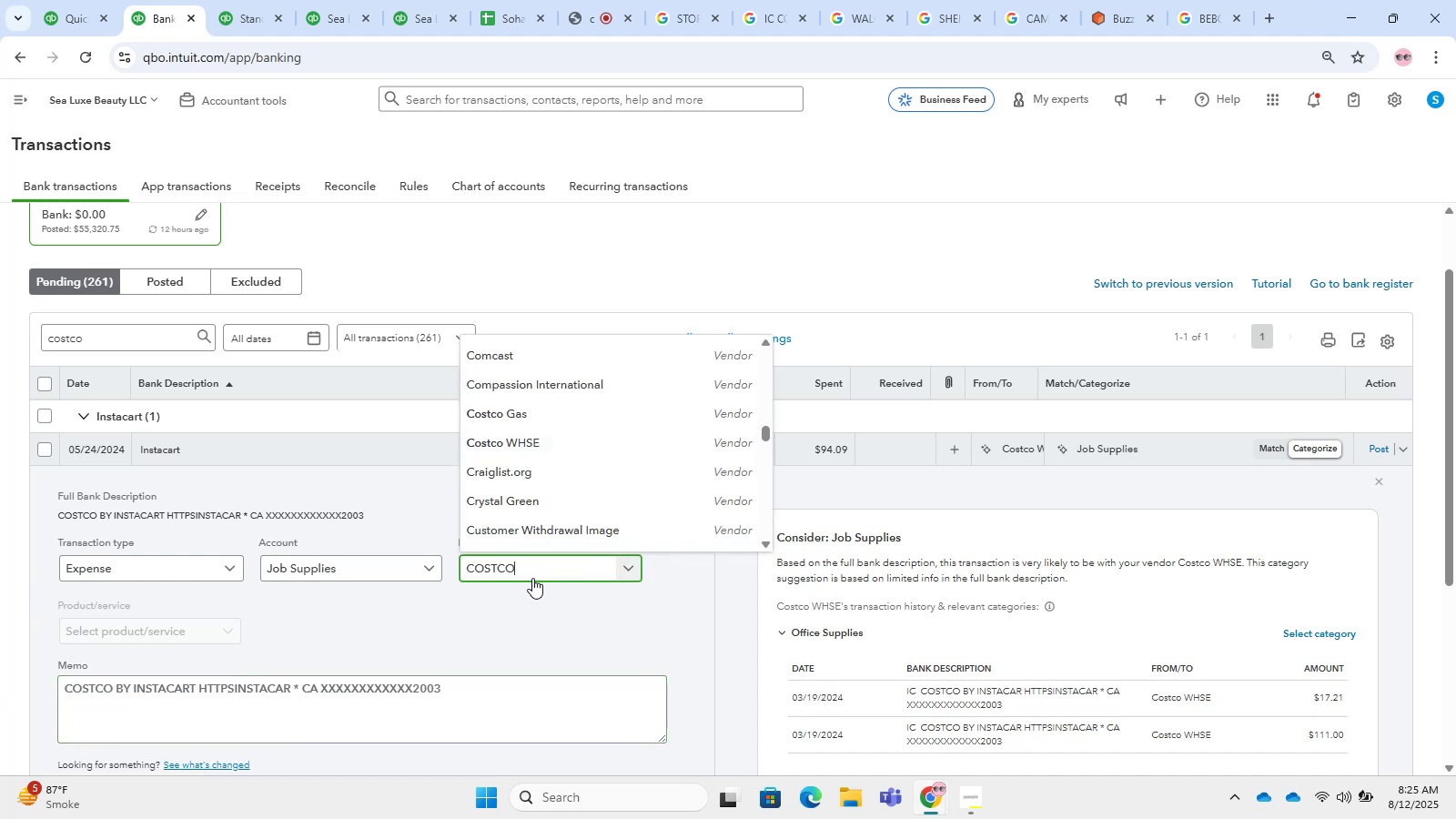 
left_click([542, 561])
 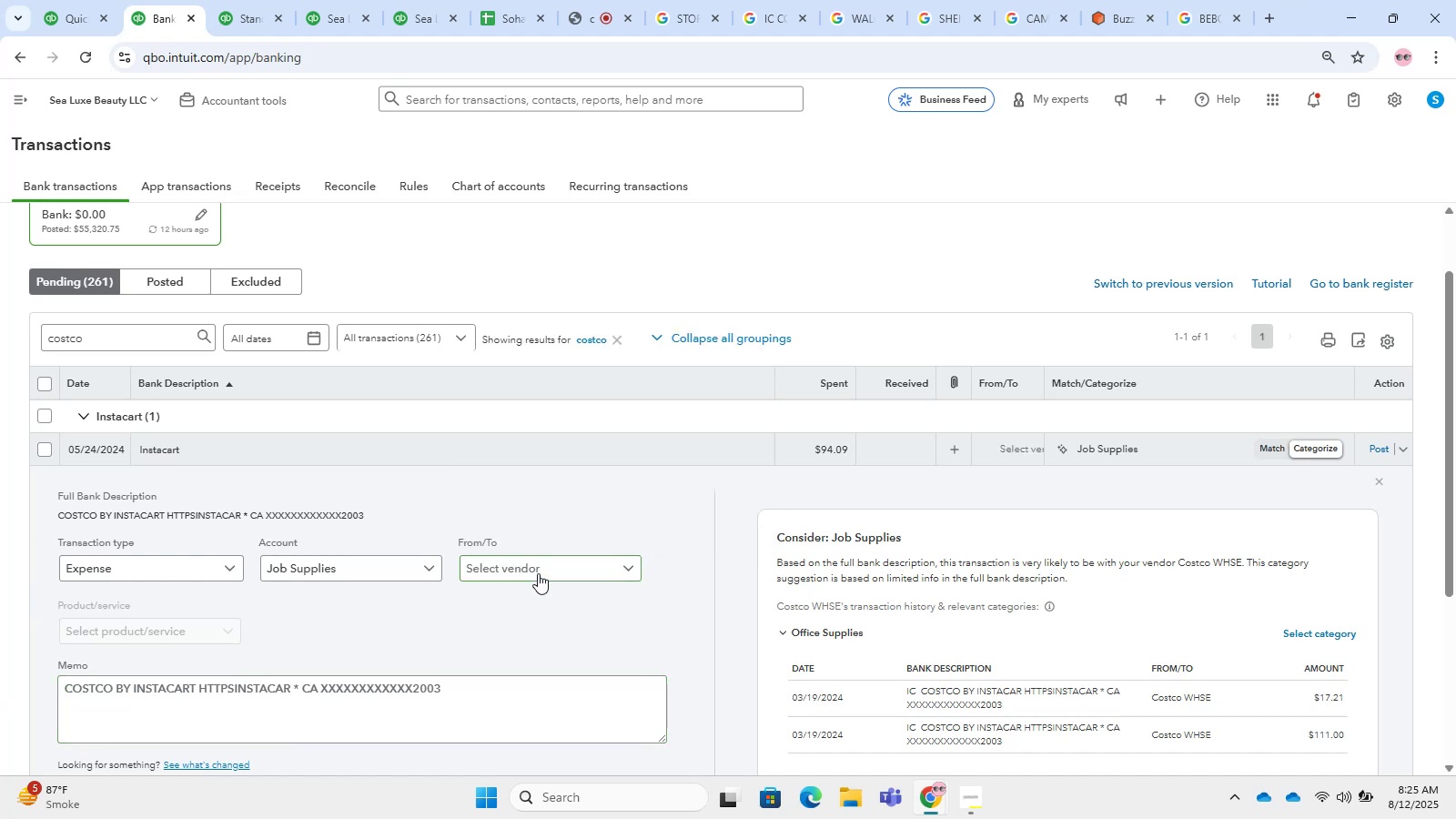 
double_click([541, 565])
 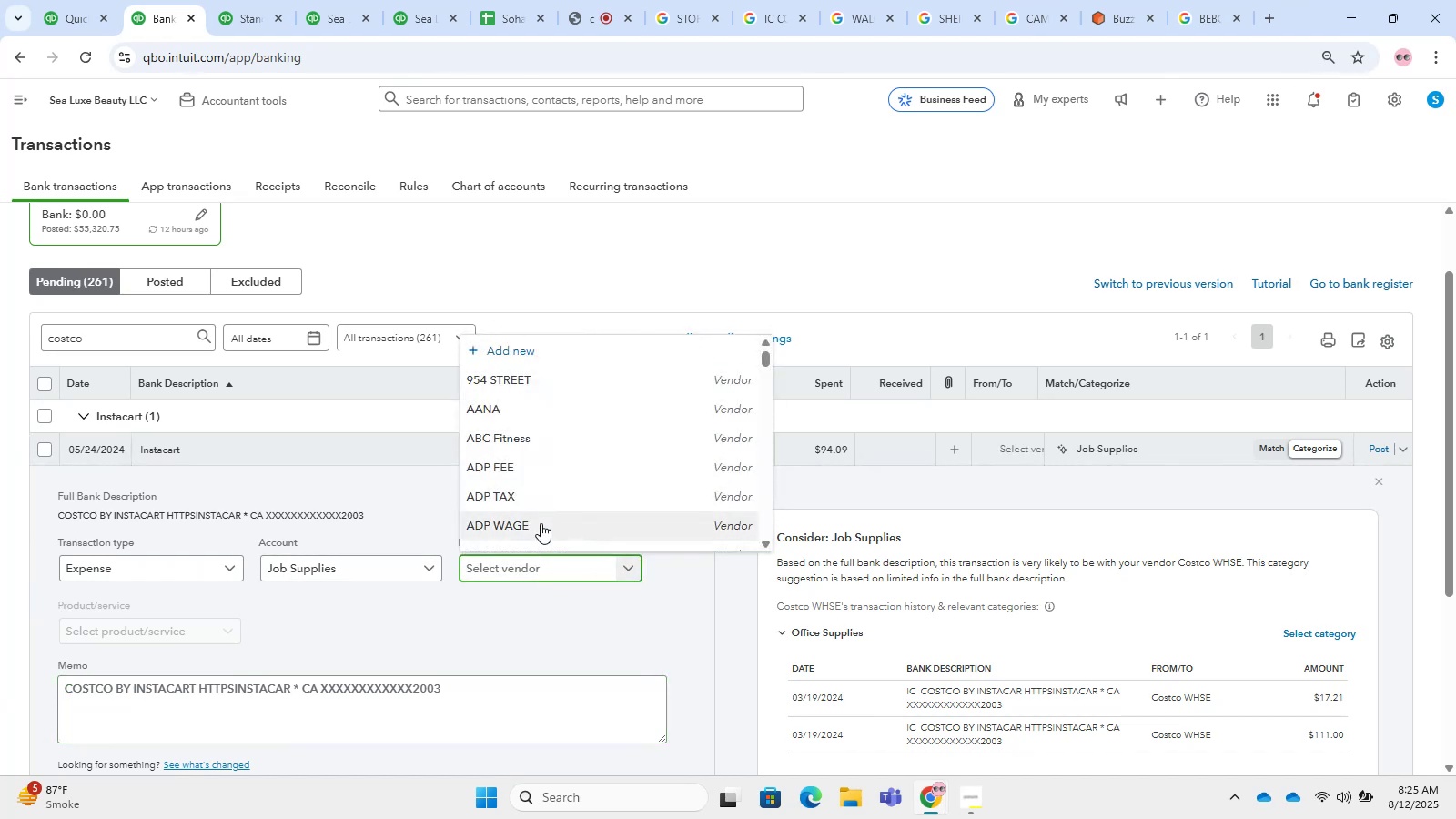 
type(costv)
key(Backspace)
key(Backspace)
key(Backspace)
key(Backspace)
key(Backspace)
key(Backspace)
 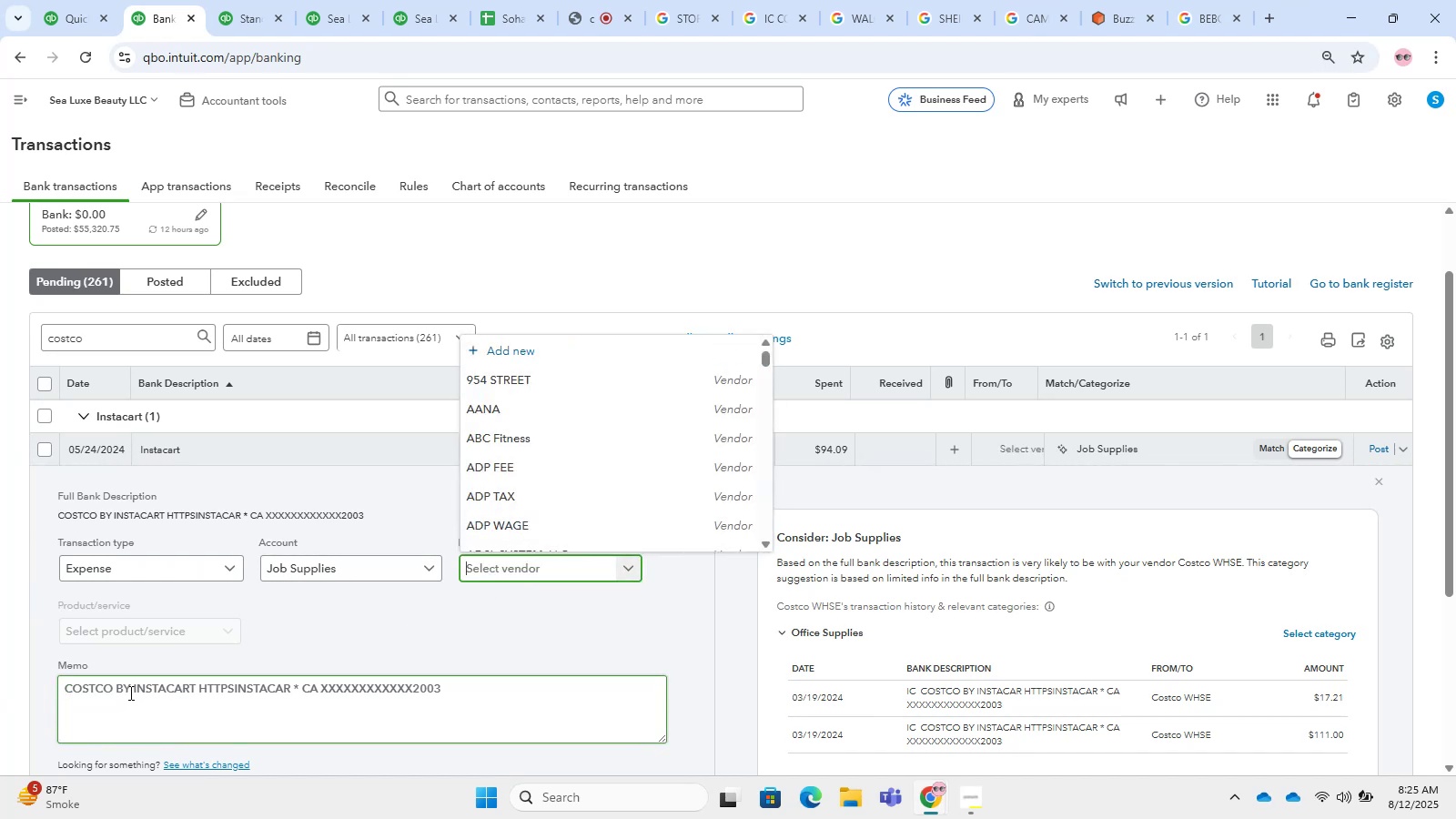 
left_click_drag(start_coordinate=[135, 692], to_coordinate=[196, 688])
 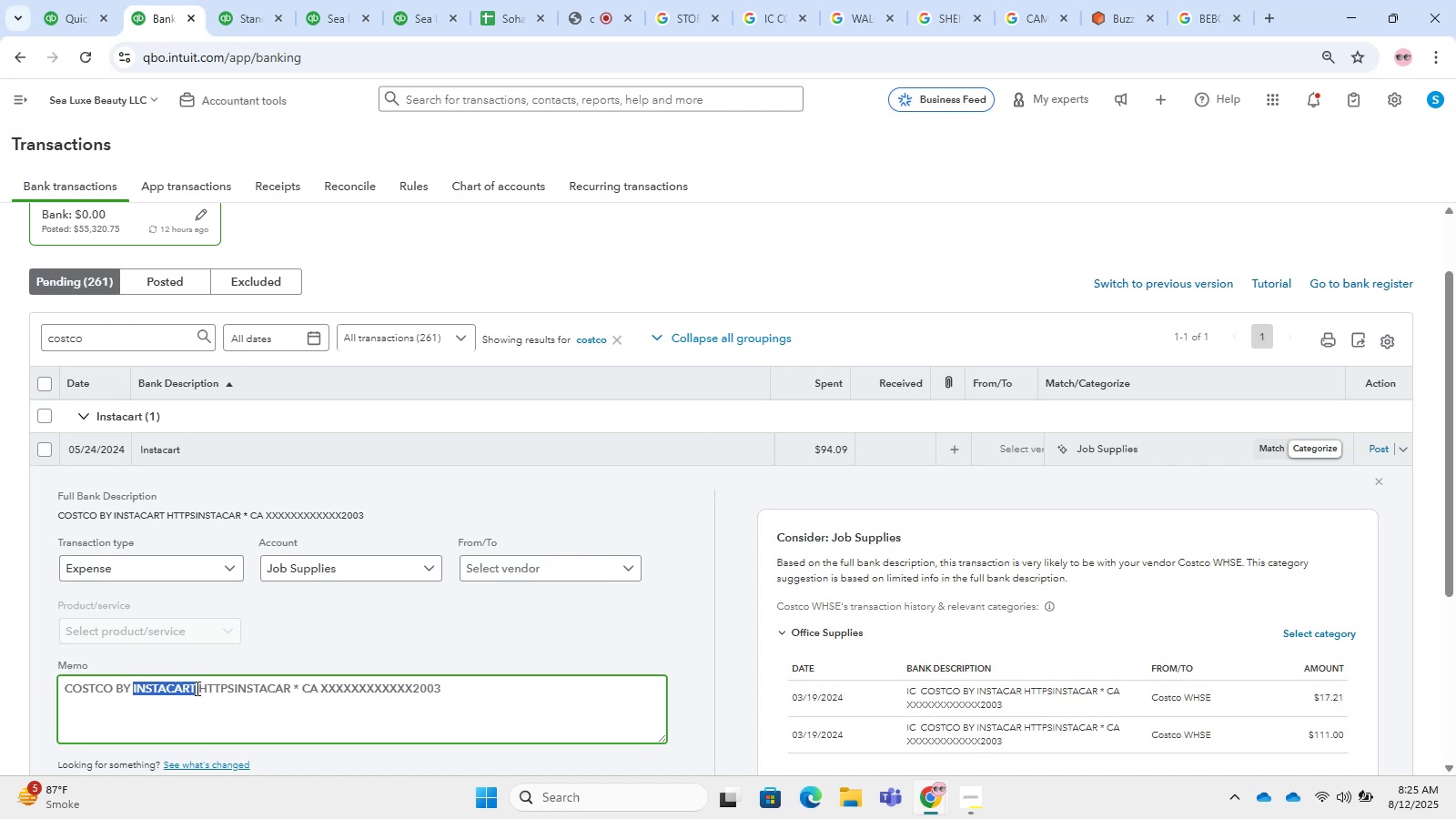 
key(Control+C)
 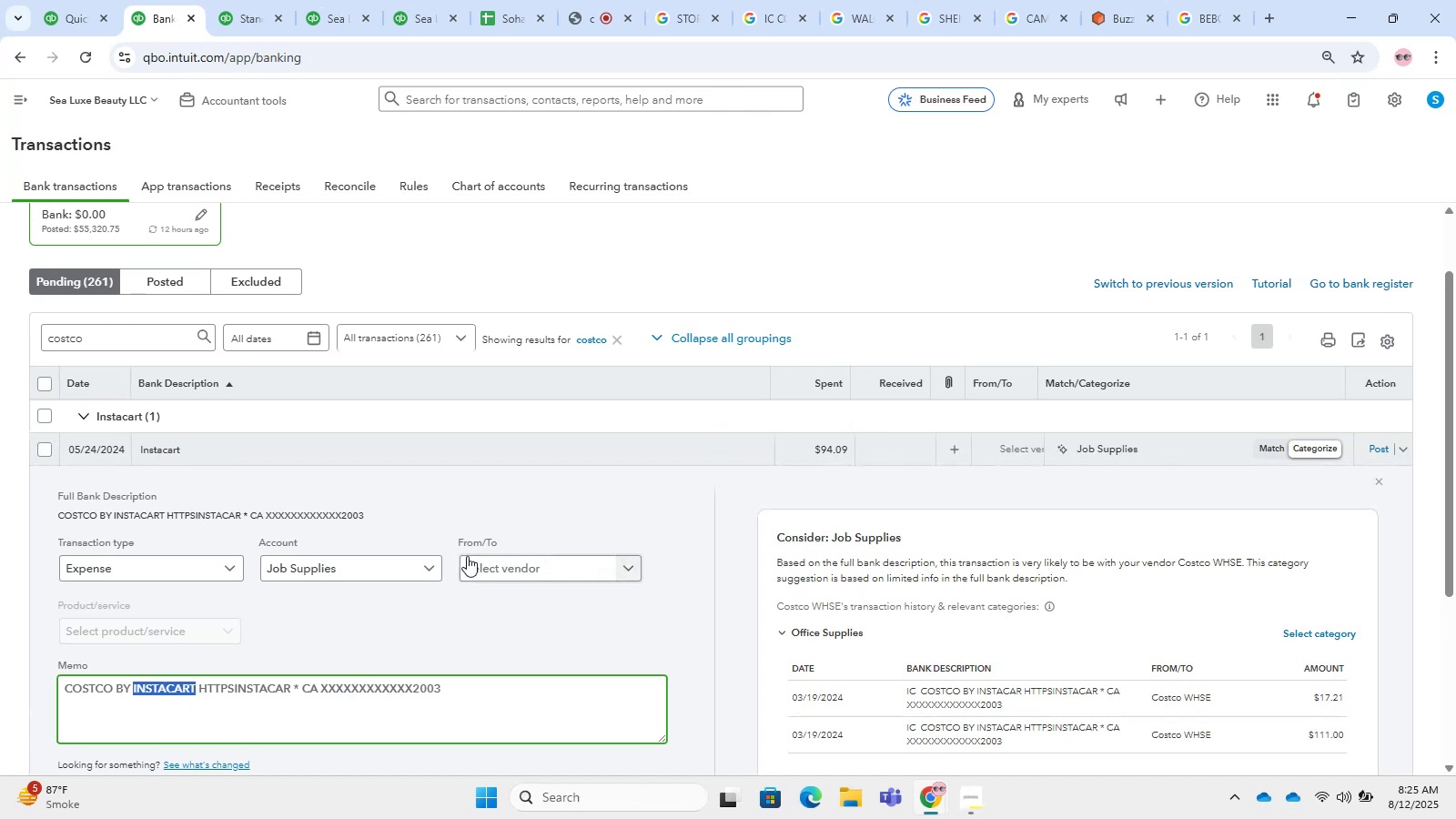 
left_click([488, 570])
 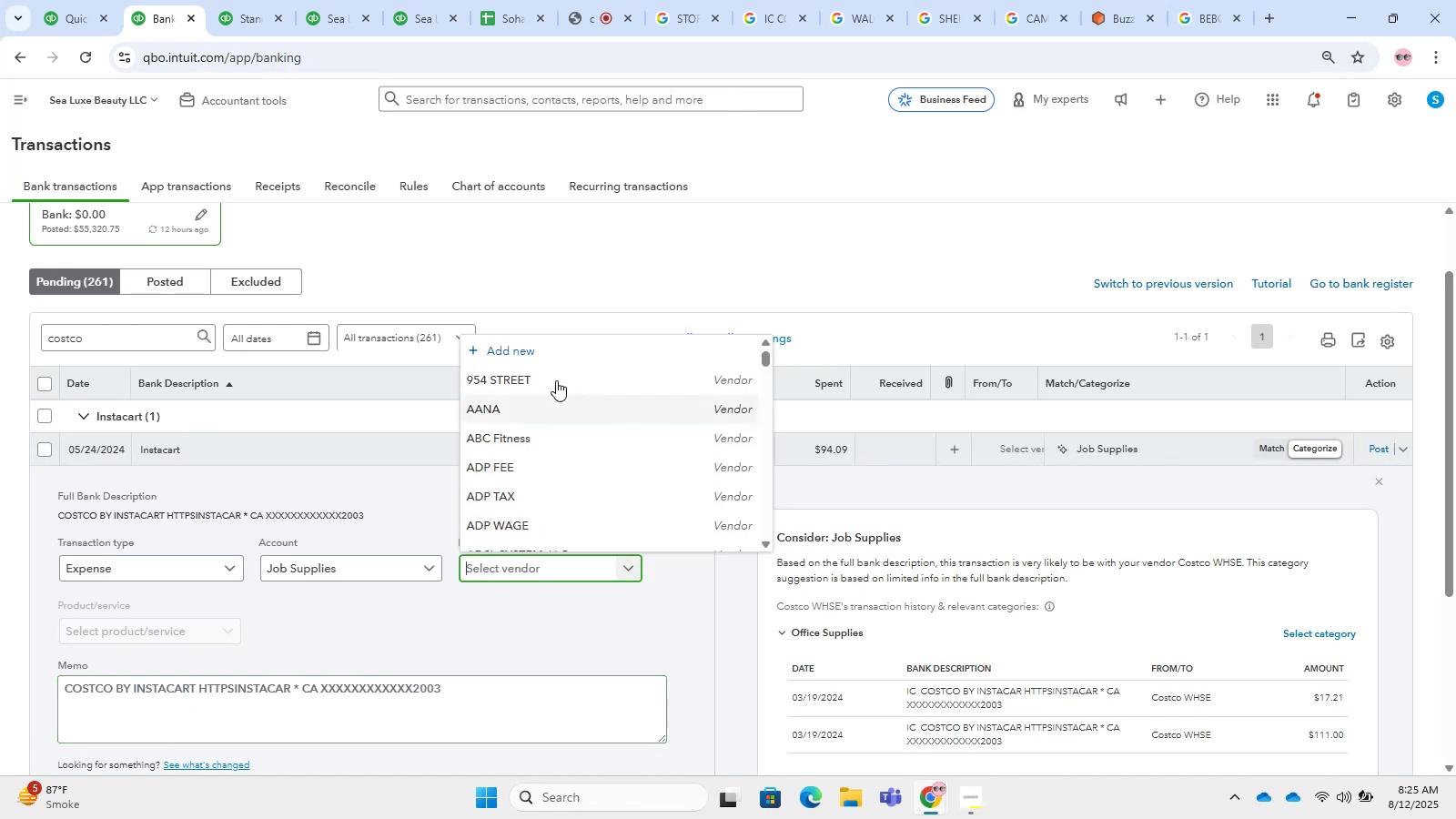 
left_click([536, 351])
 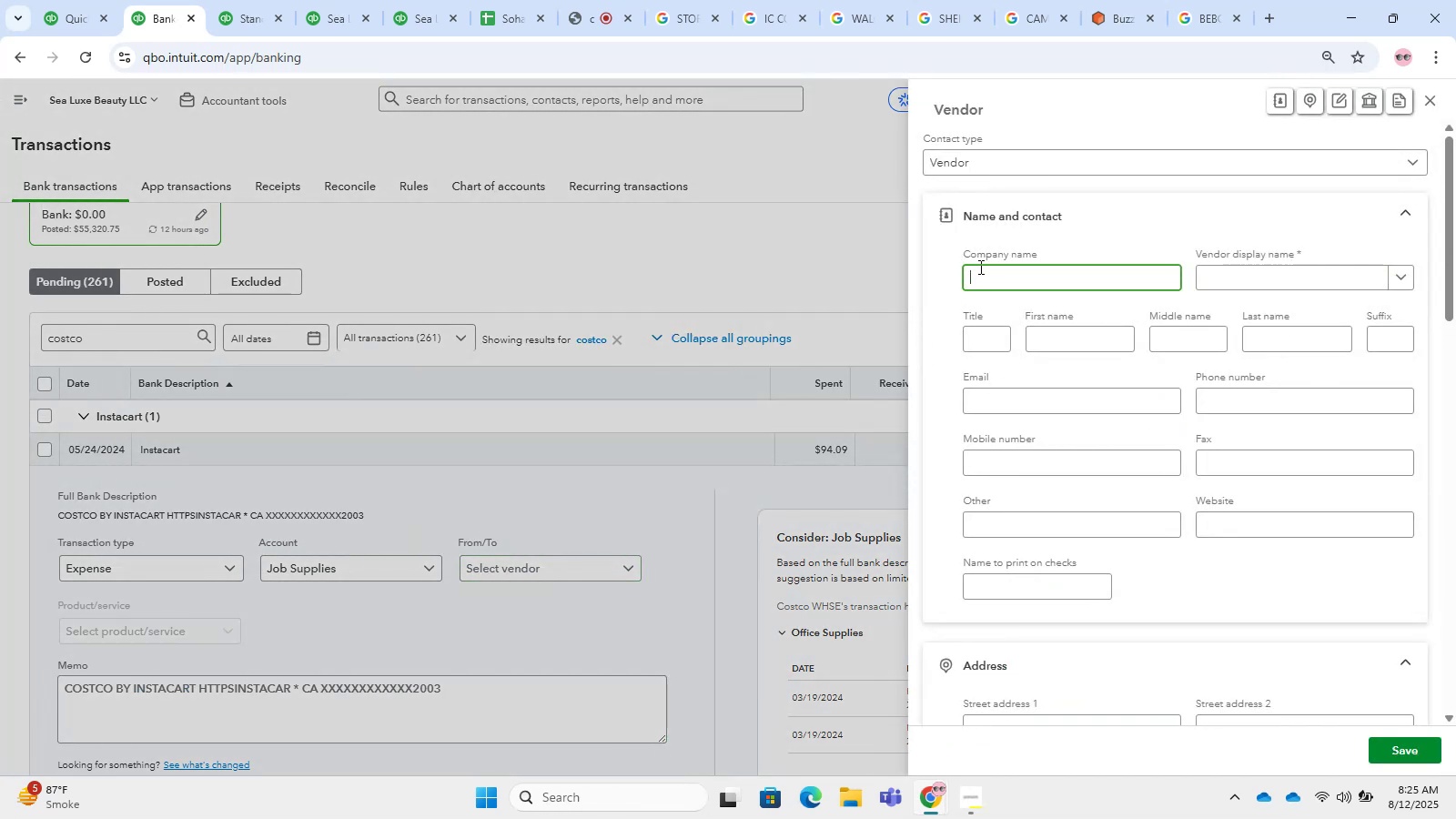 
key(Control+V)
 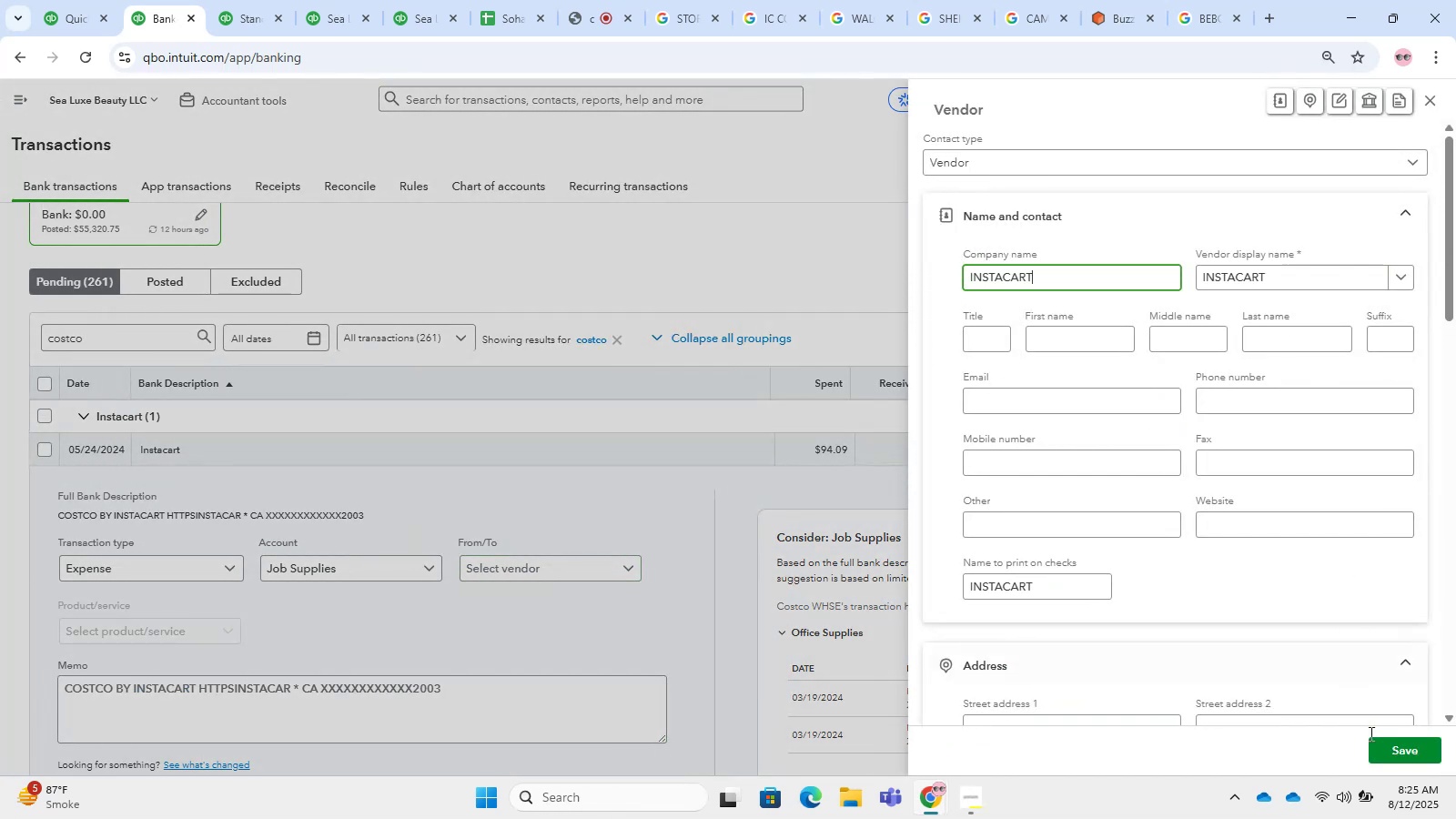 
left_click([1390, 747])
 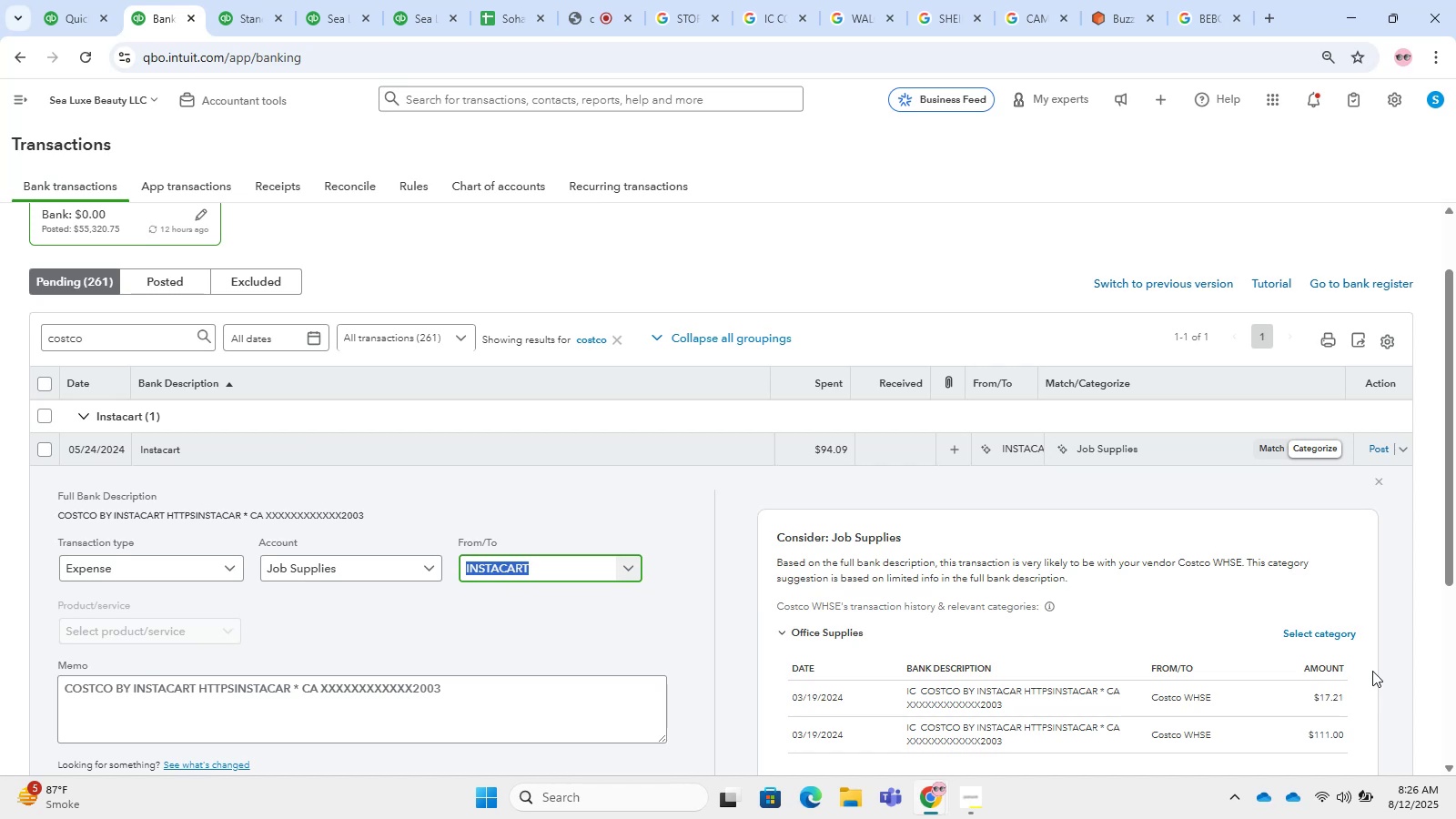 
wait(28.99)
 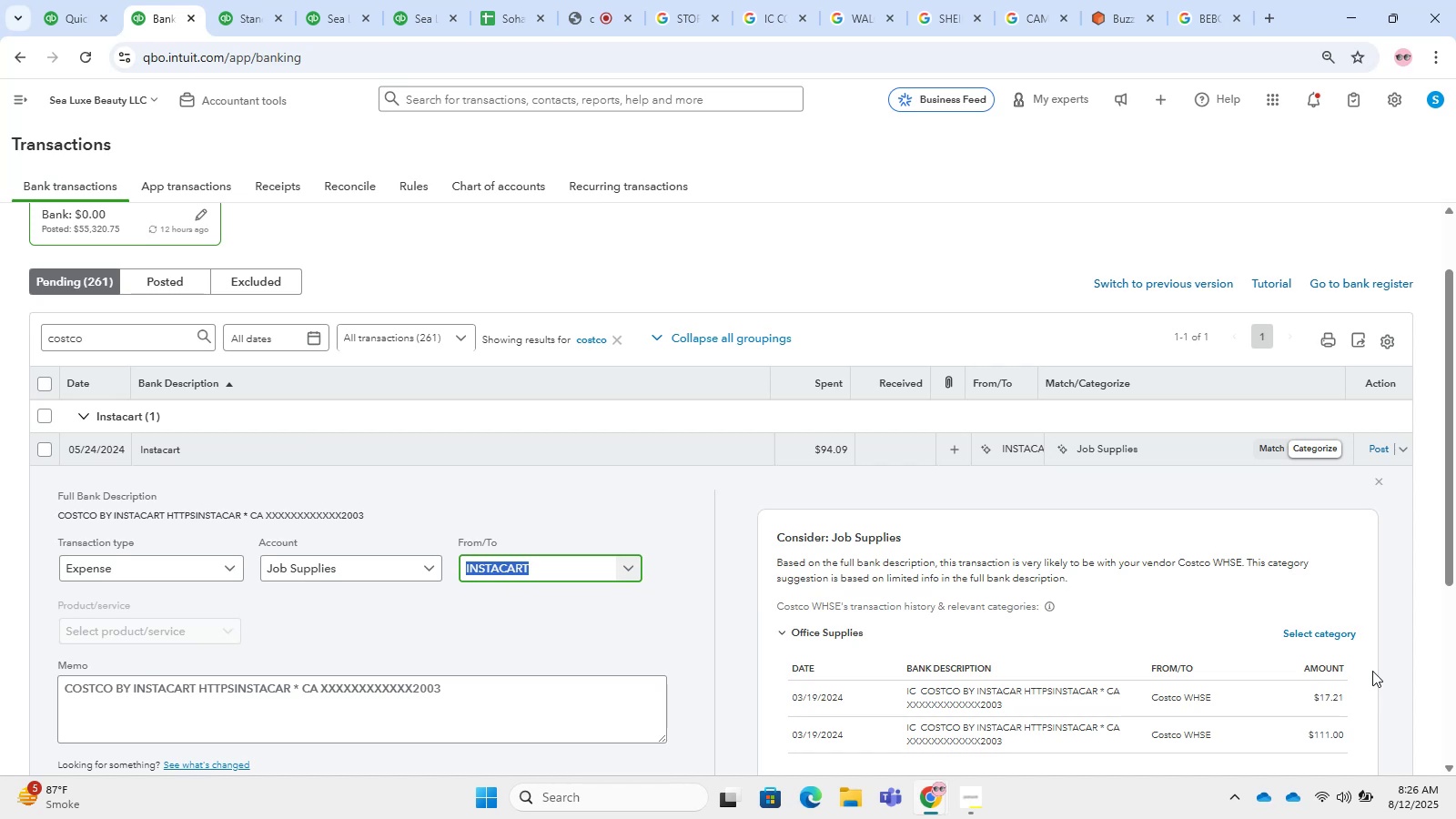 
left_click([327, 573])
 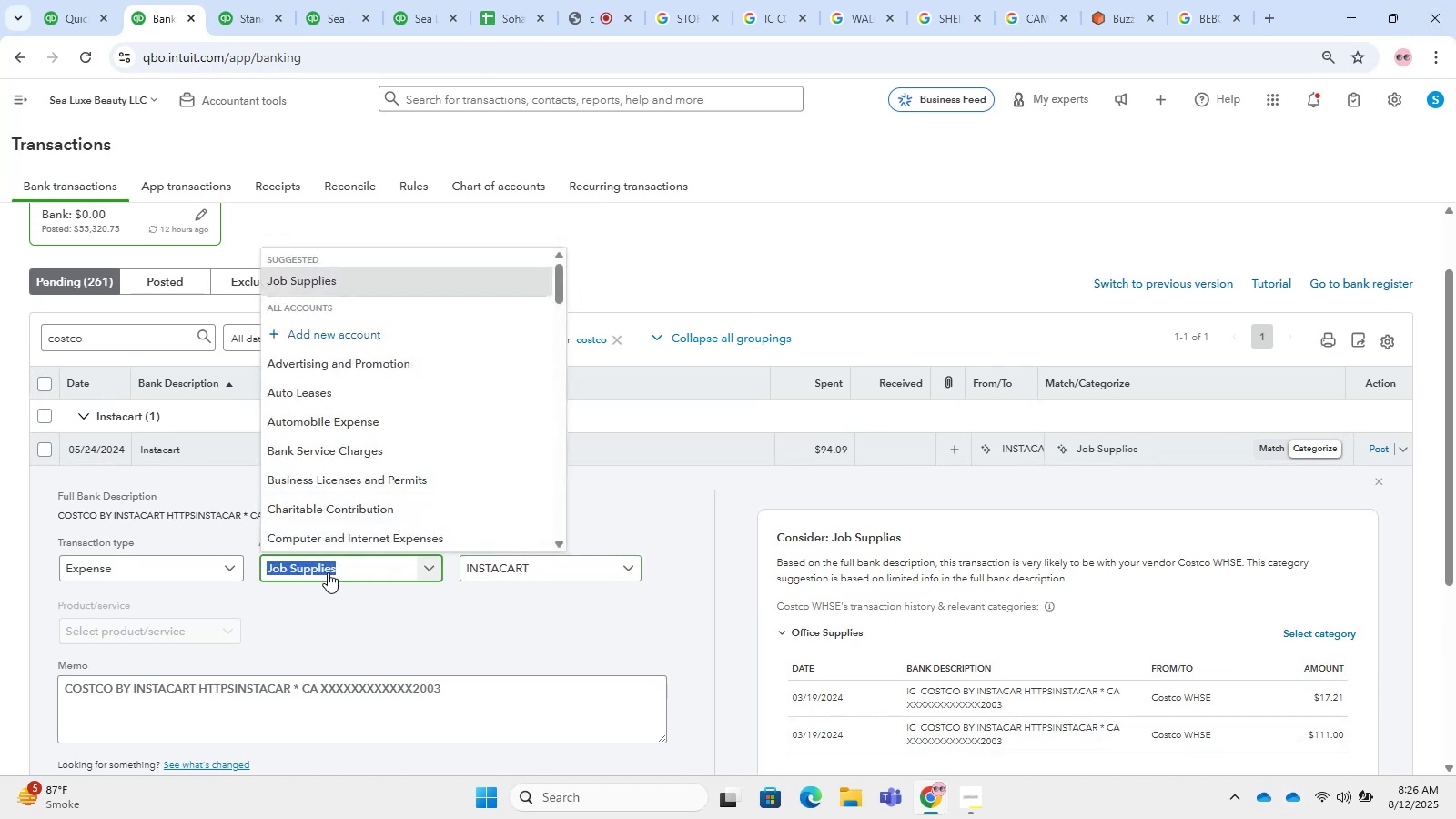 
type(office)
 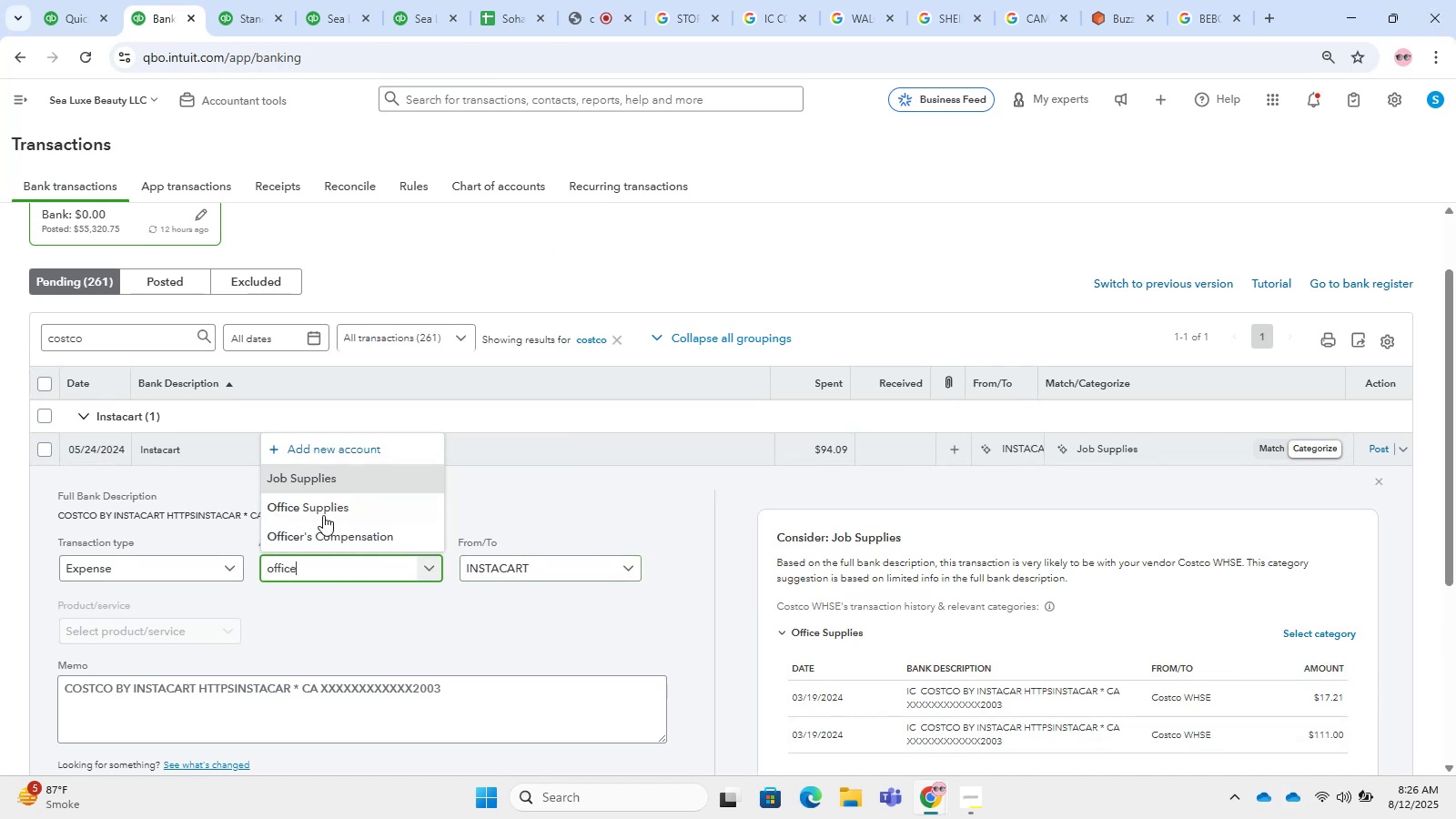 
left_click([323, 514])
 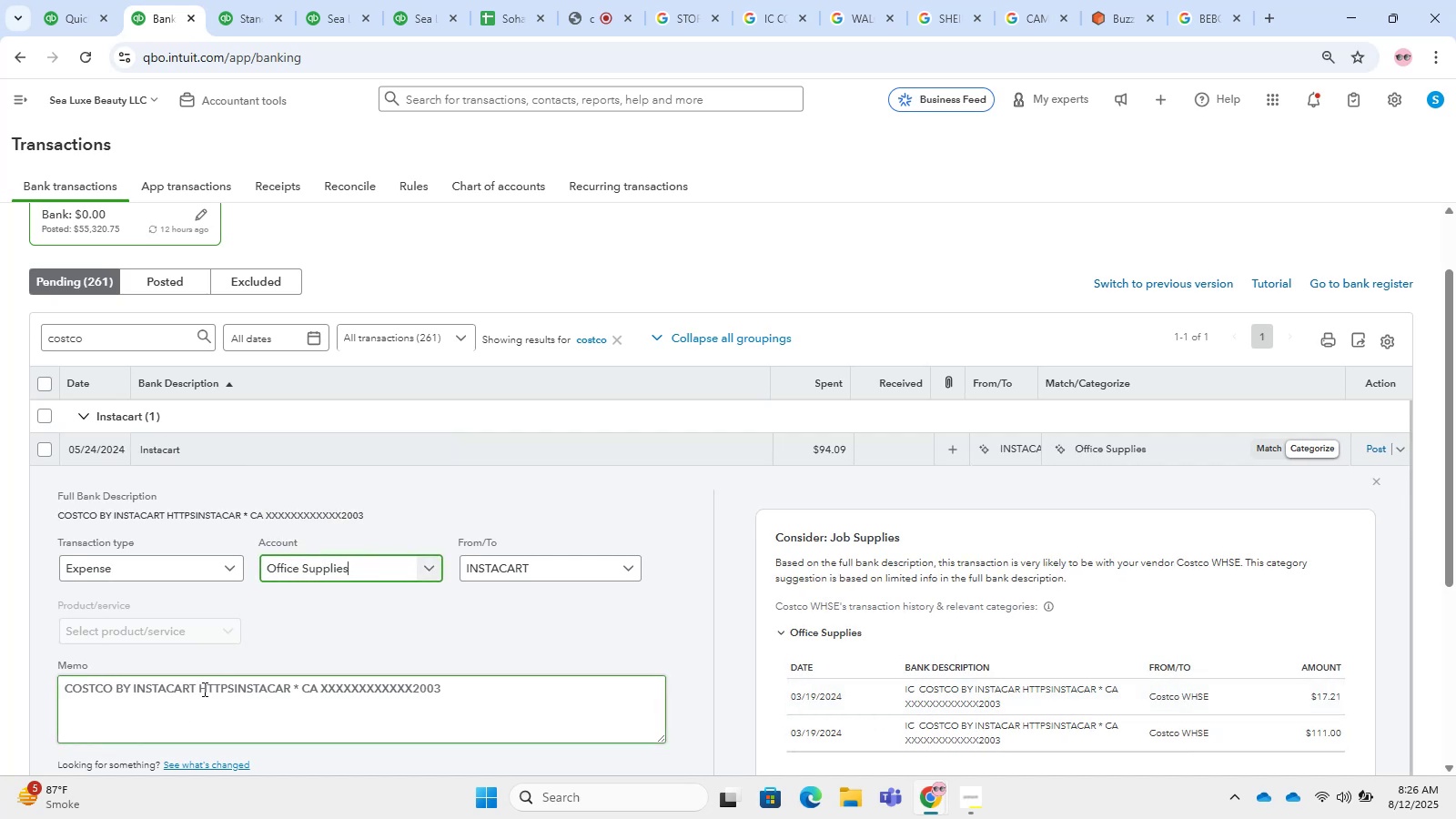 
left_click_drag(start_coordinate=[197, 687], to_coordinate=[0, 595])
 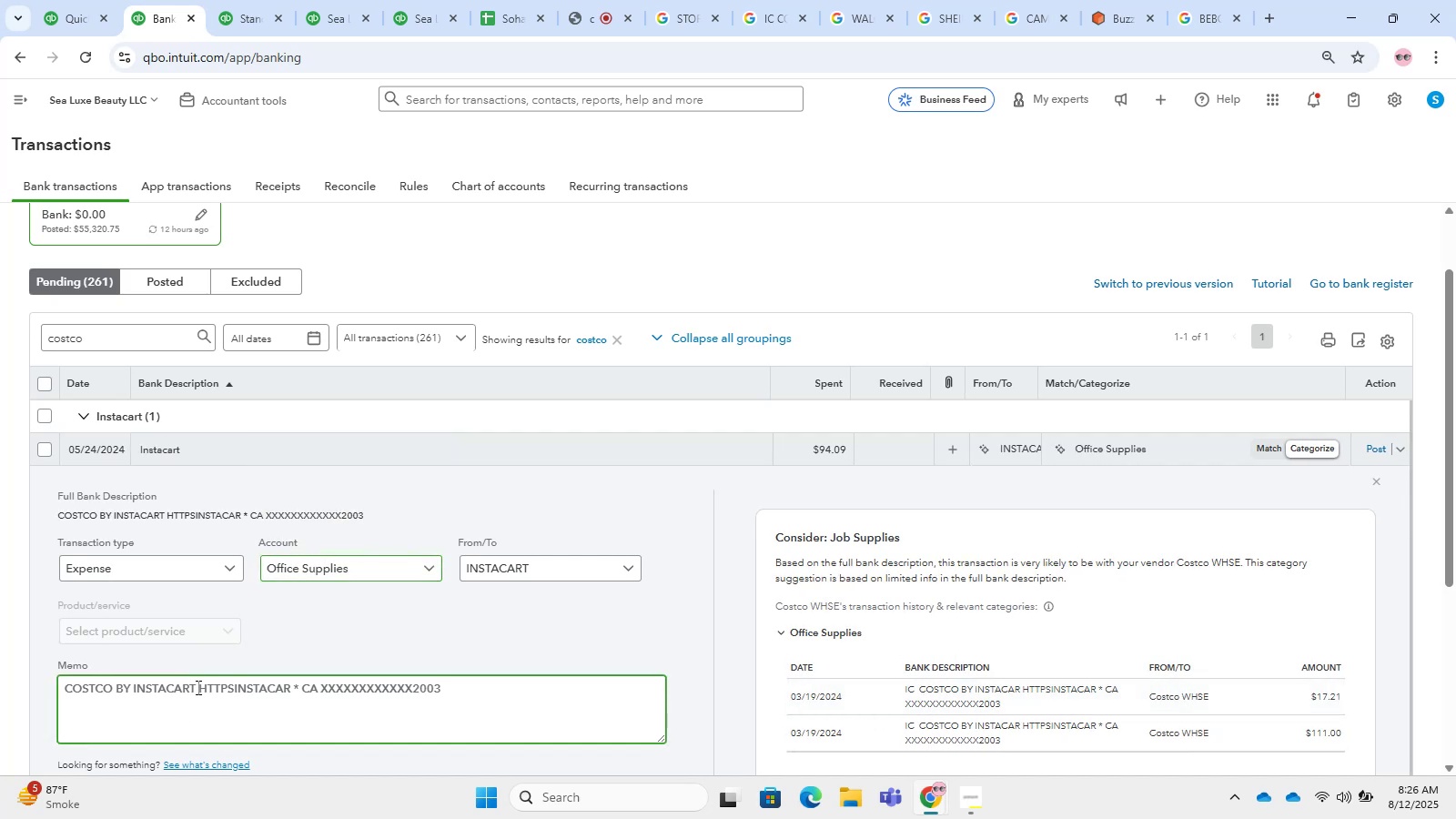 
key(Control+C)
 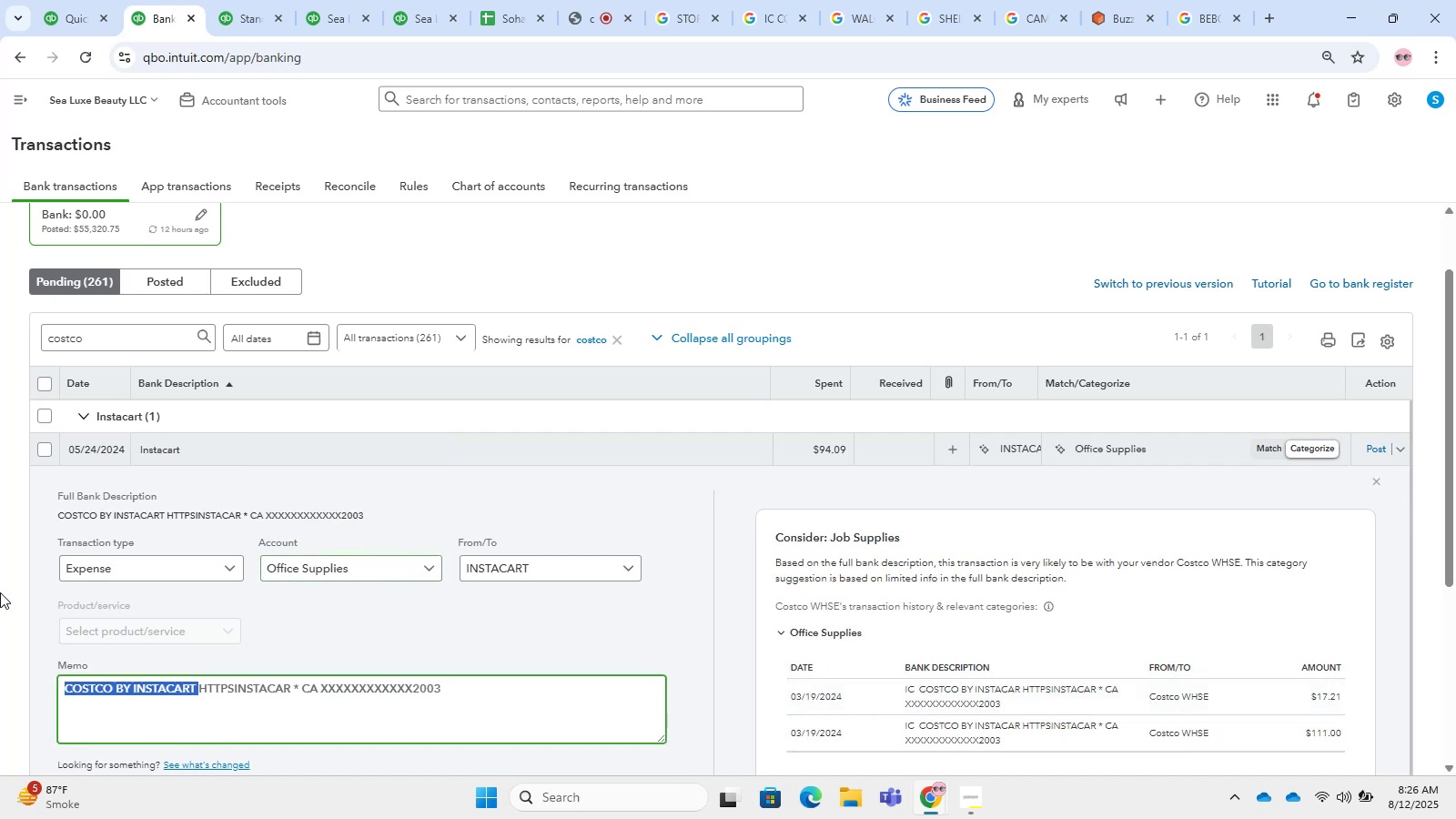 
key(Control+T)
 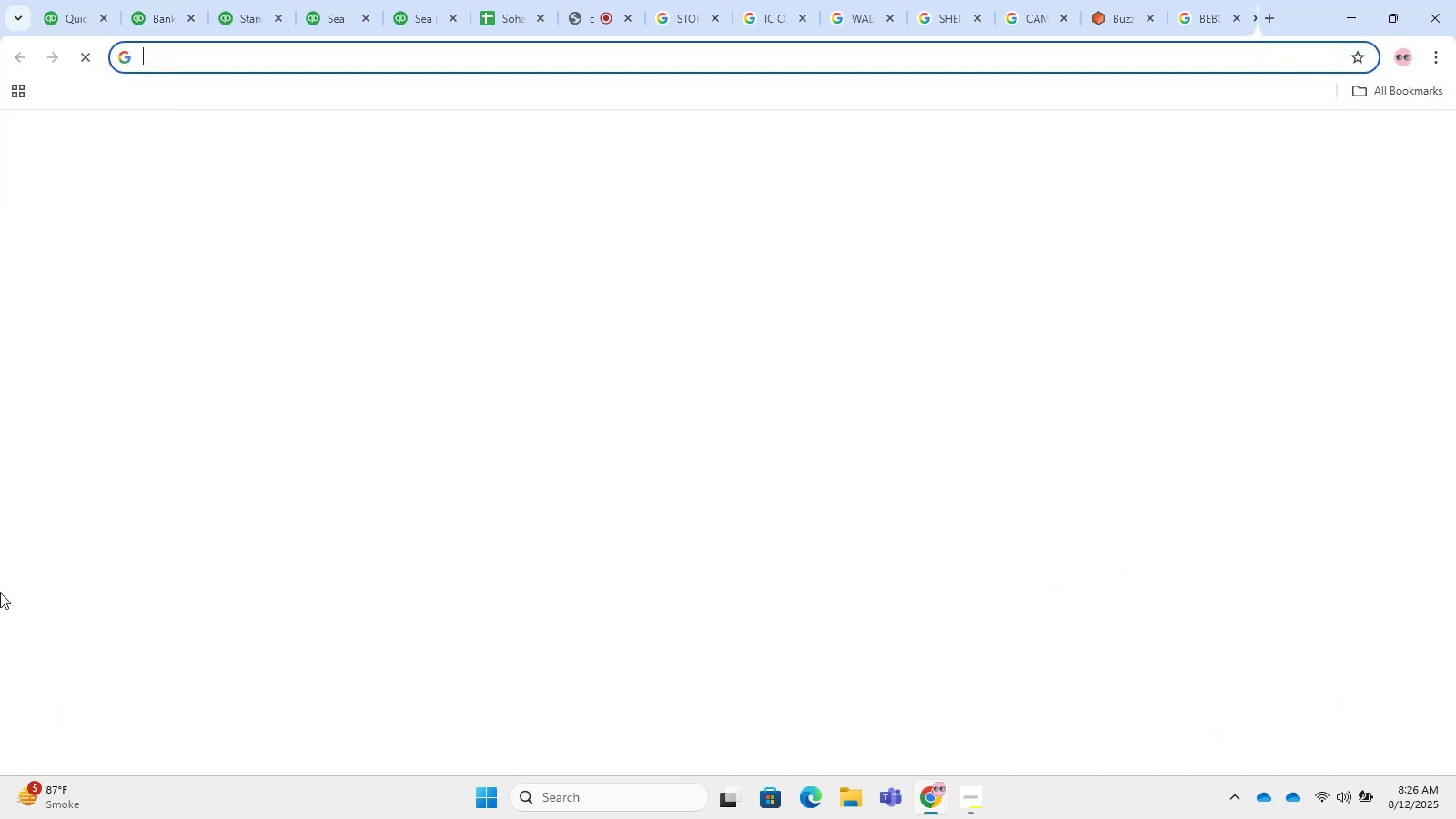 
key(Control+B)
 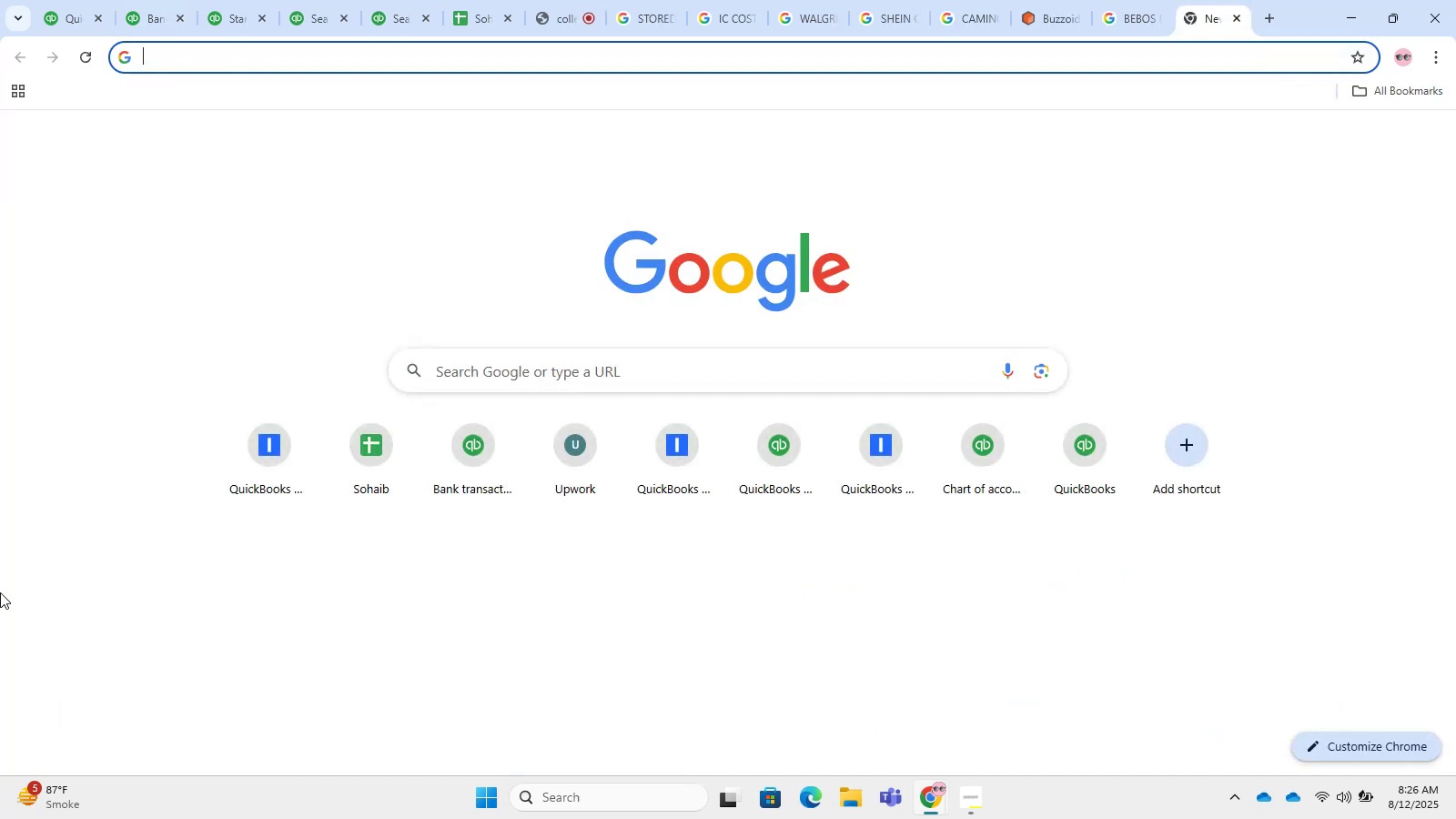 
key(Control+NumpadEnter)
 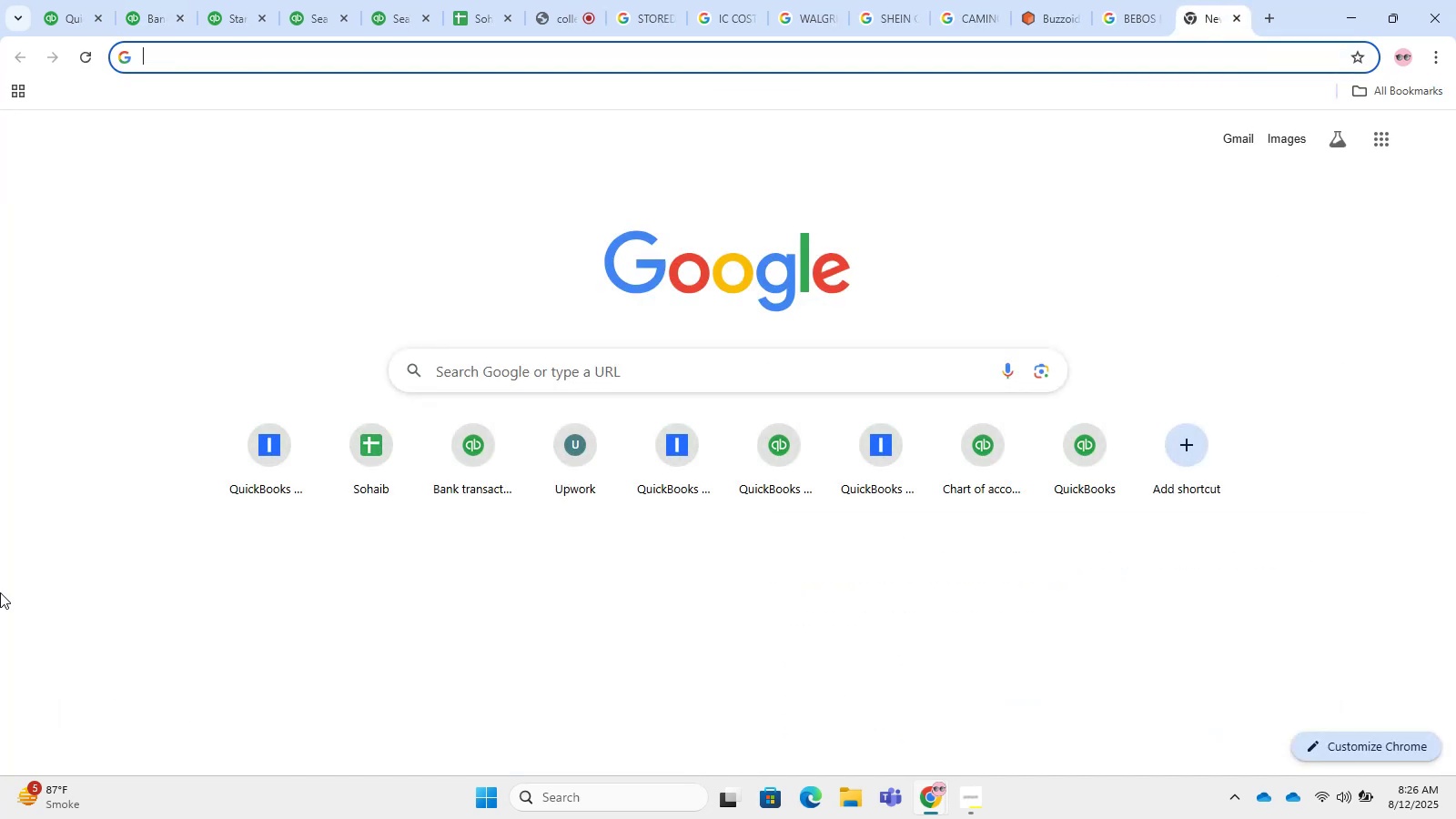 
key(Control+B)
 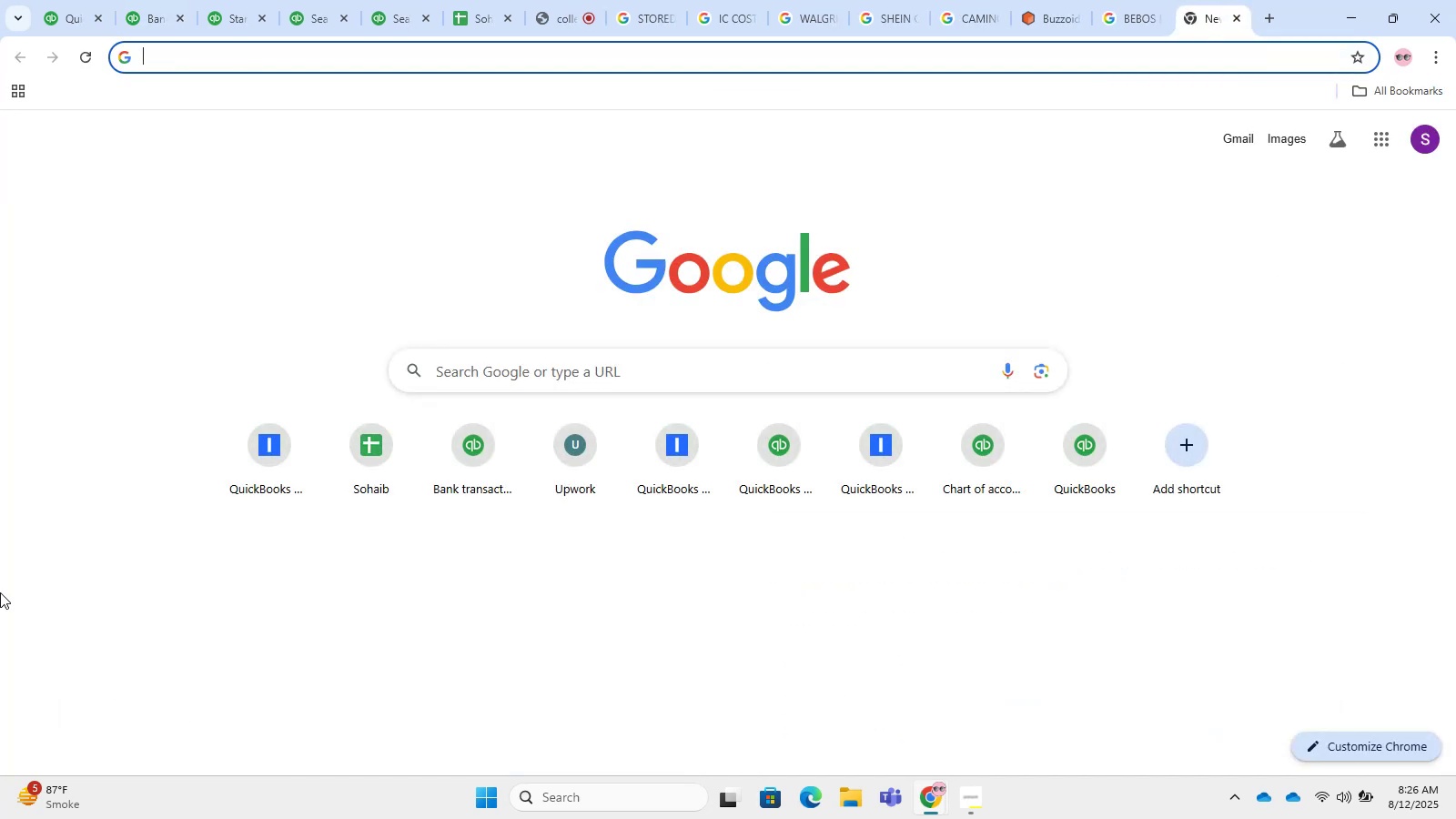 
key(Control+NumpadEnter)
 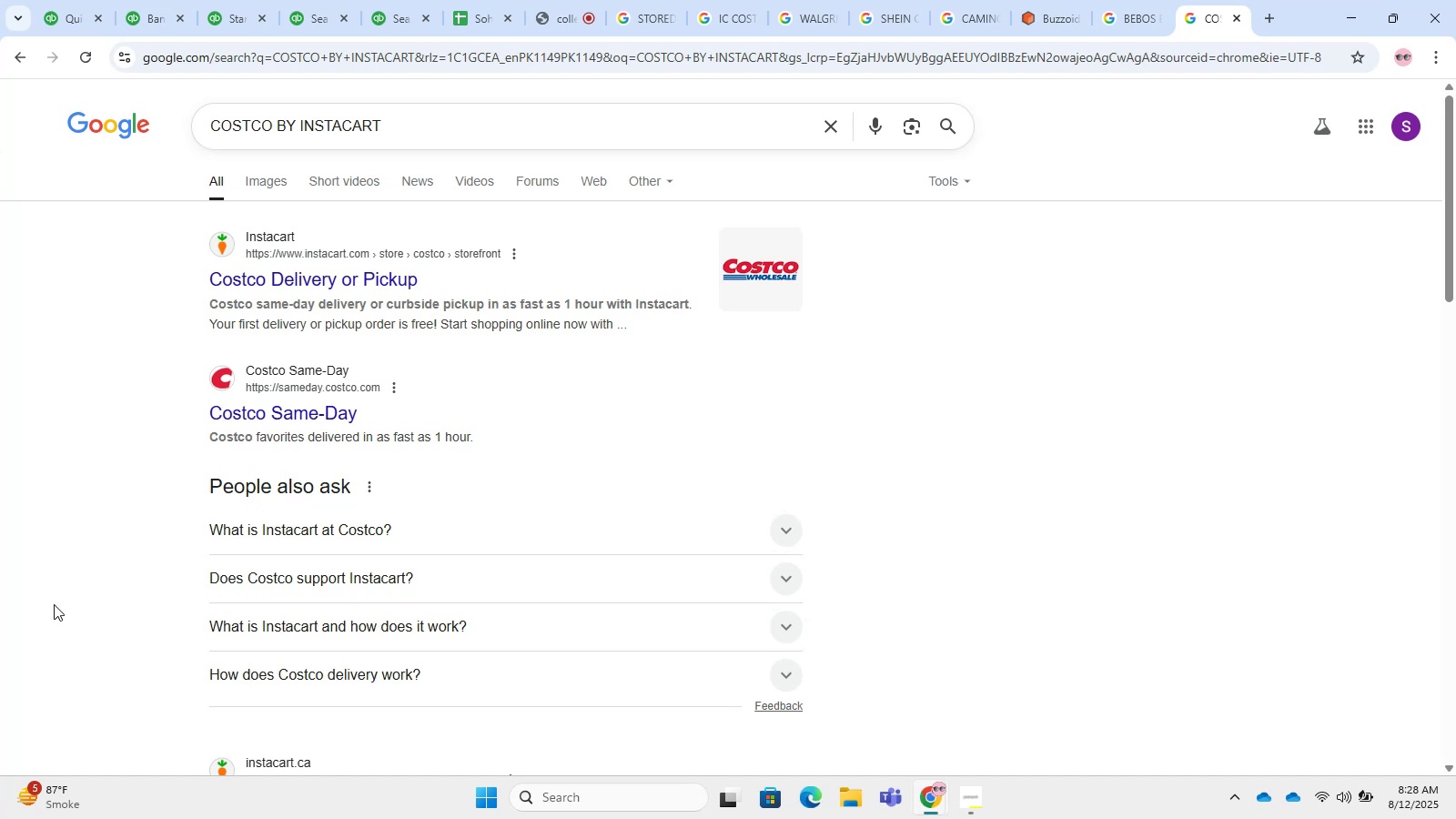 
wait(99.34)
 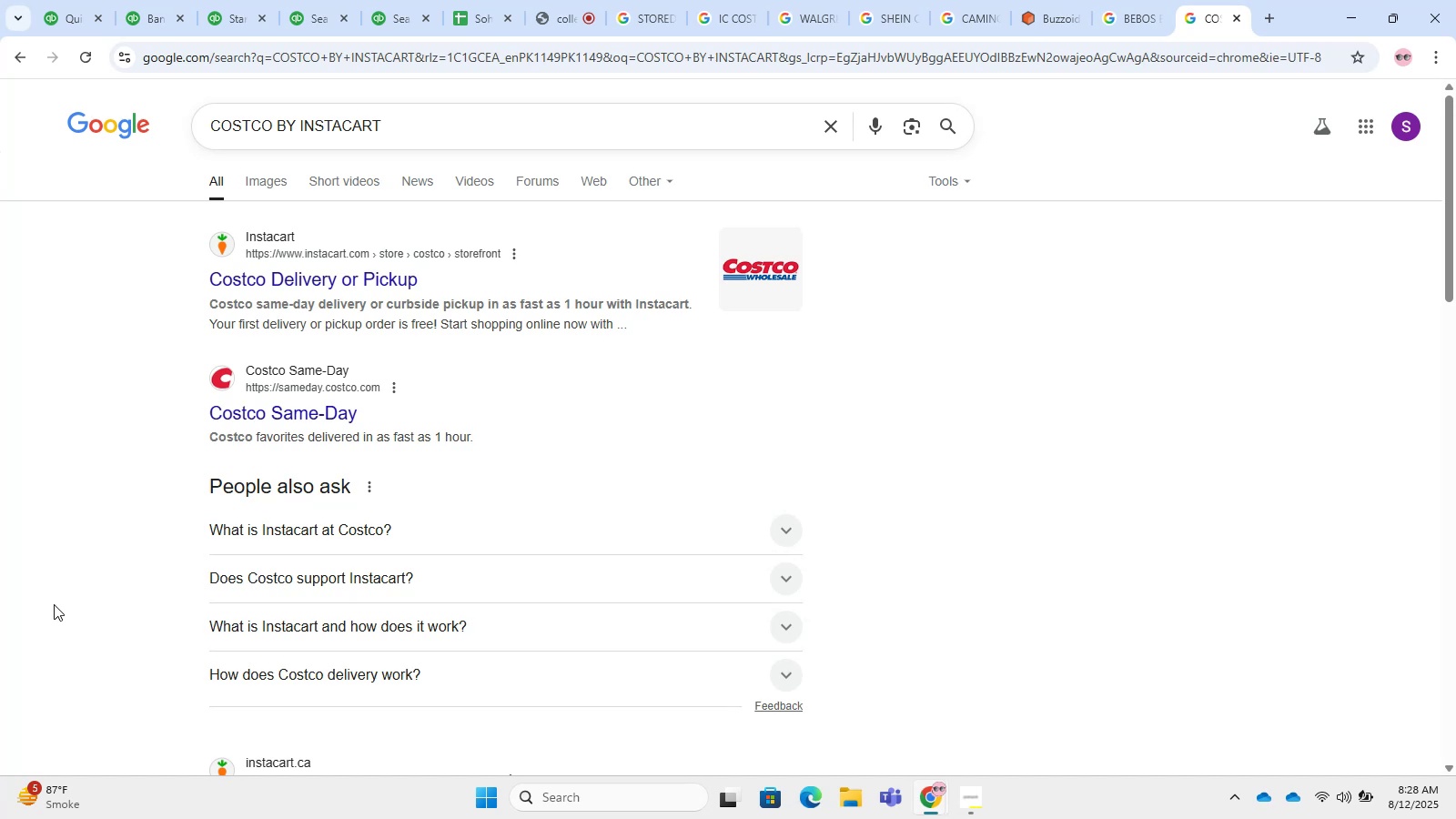 
double_click([354, 0])
 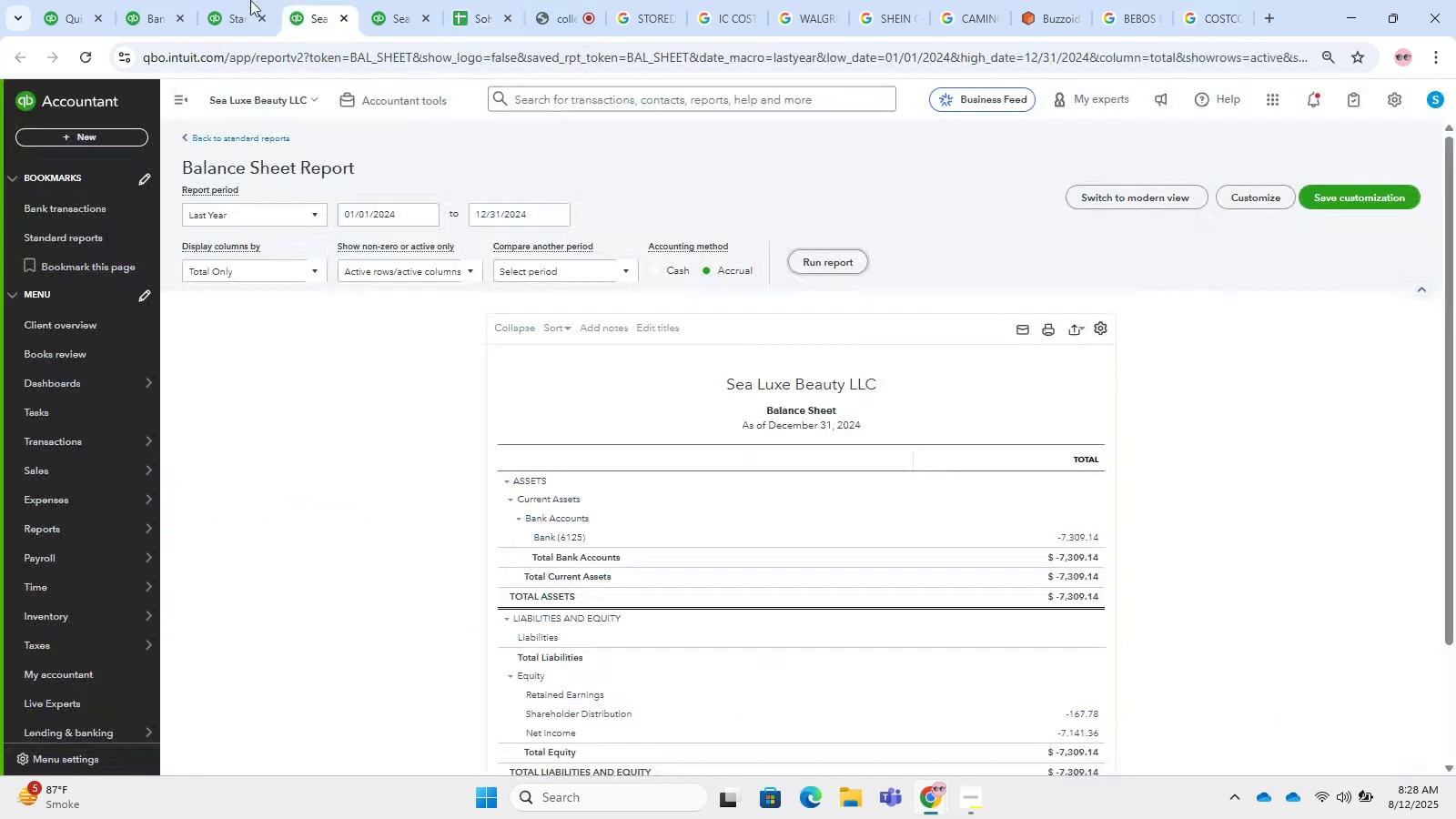 
triple_click([220, 0])
 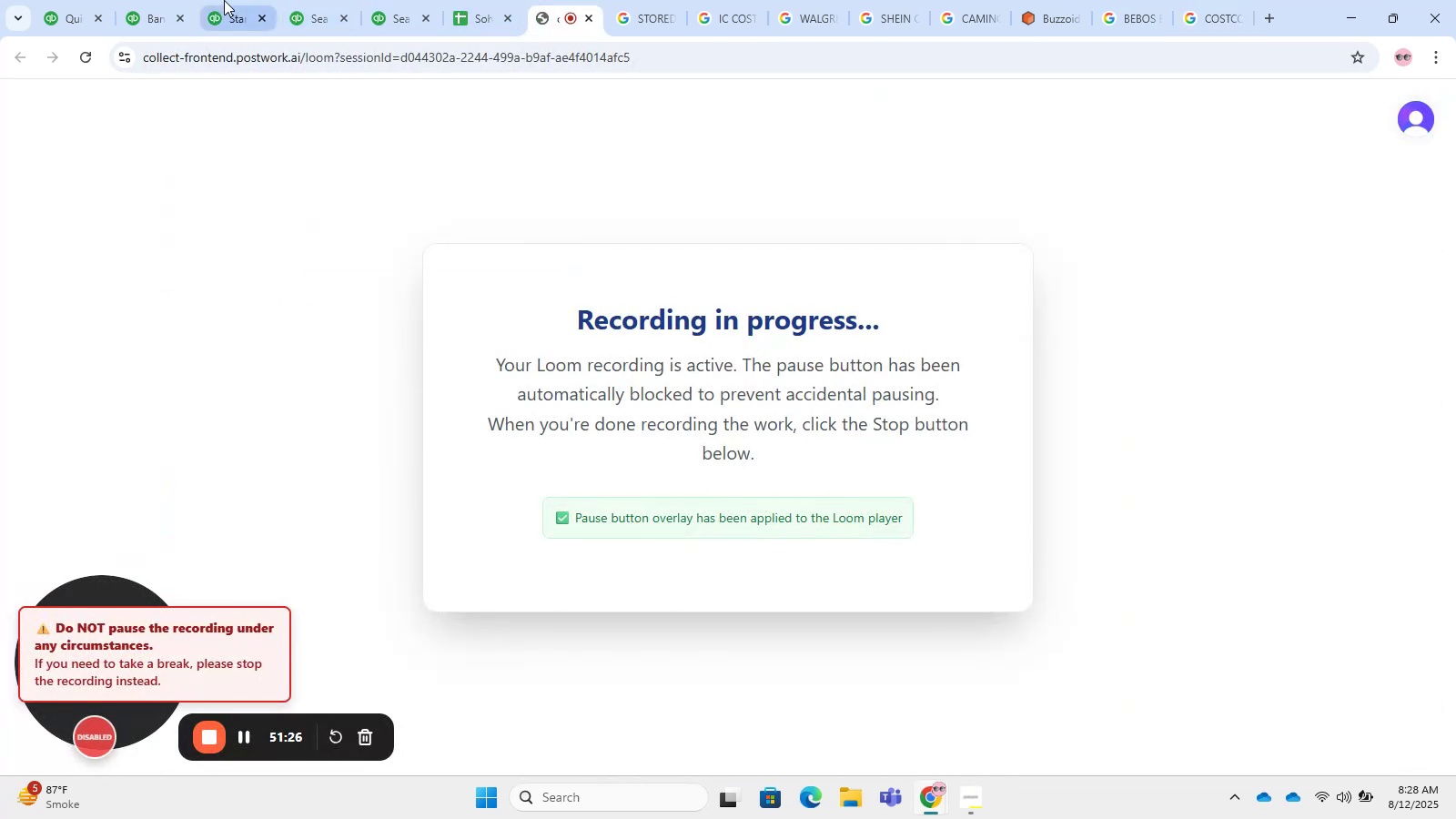 
double_click([207, 0])
 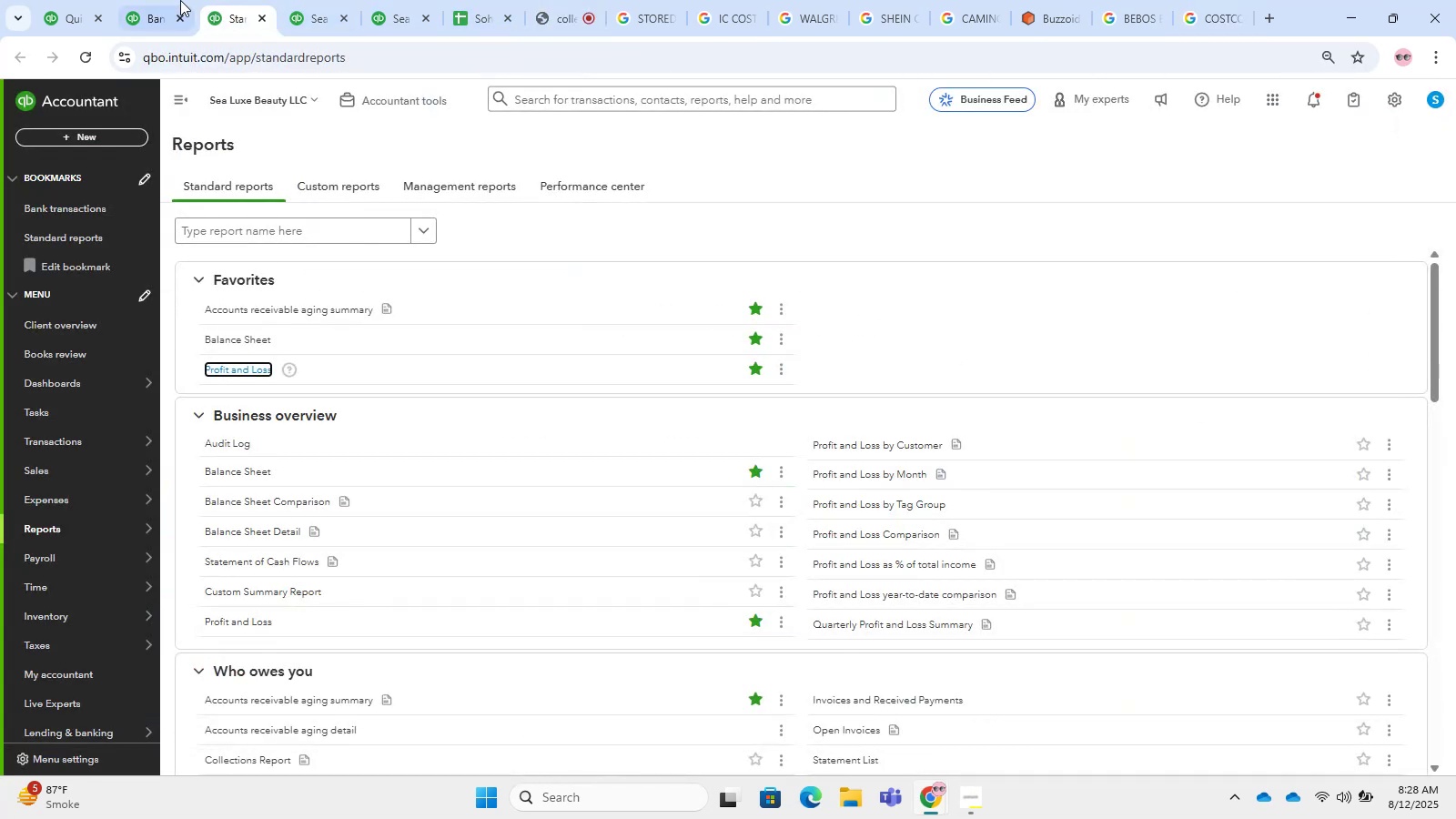 
left_click([158, 0])
 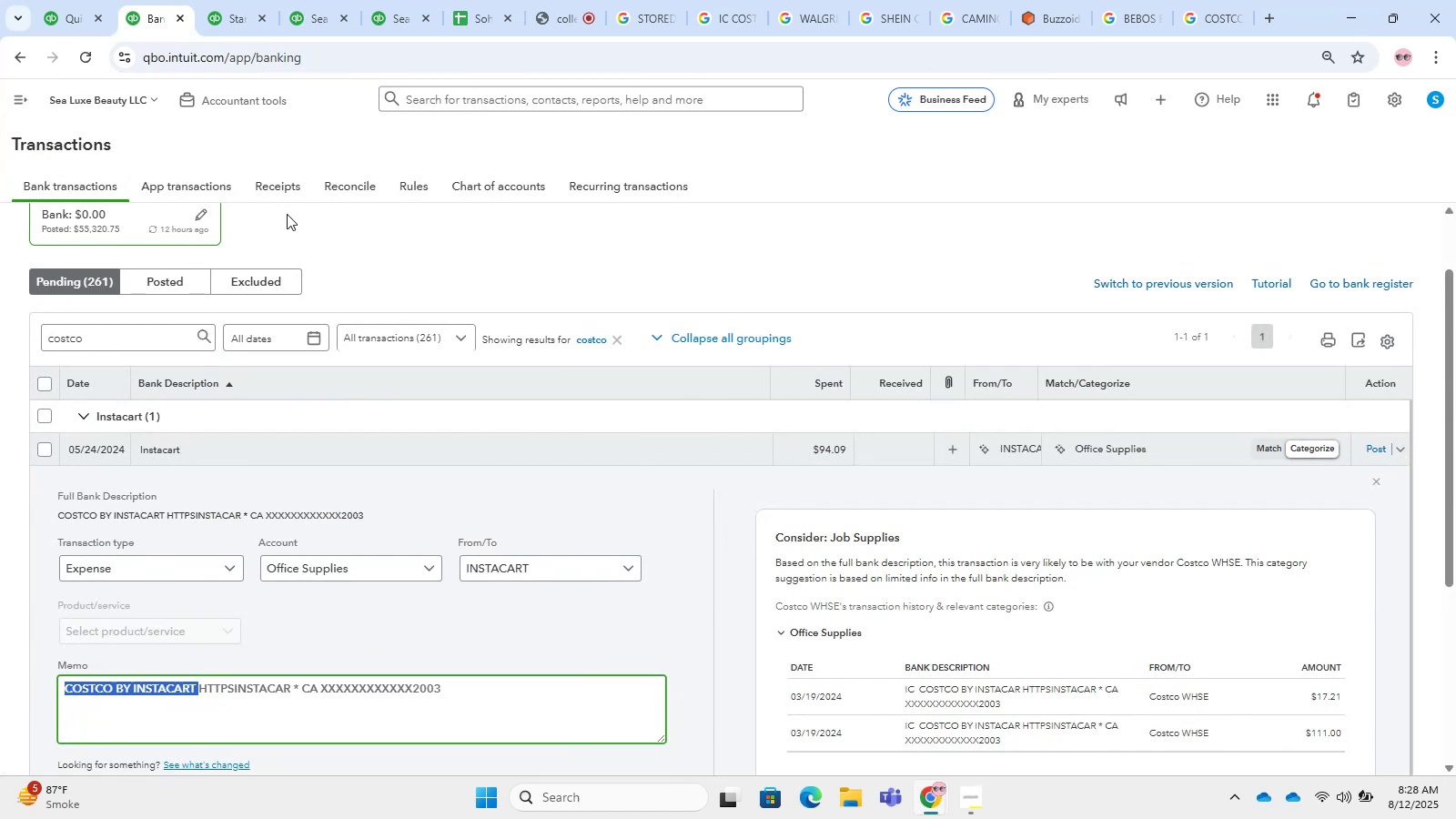 
left_click([333, 0])
 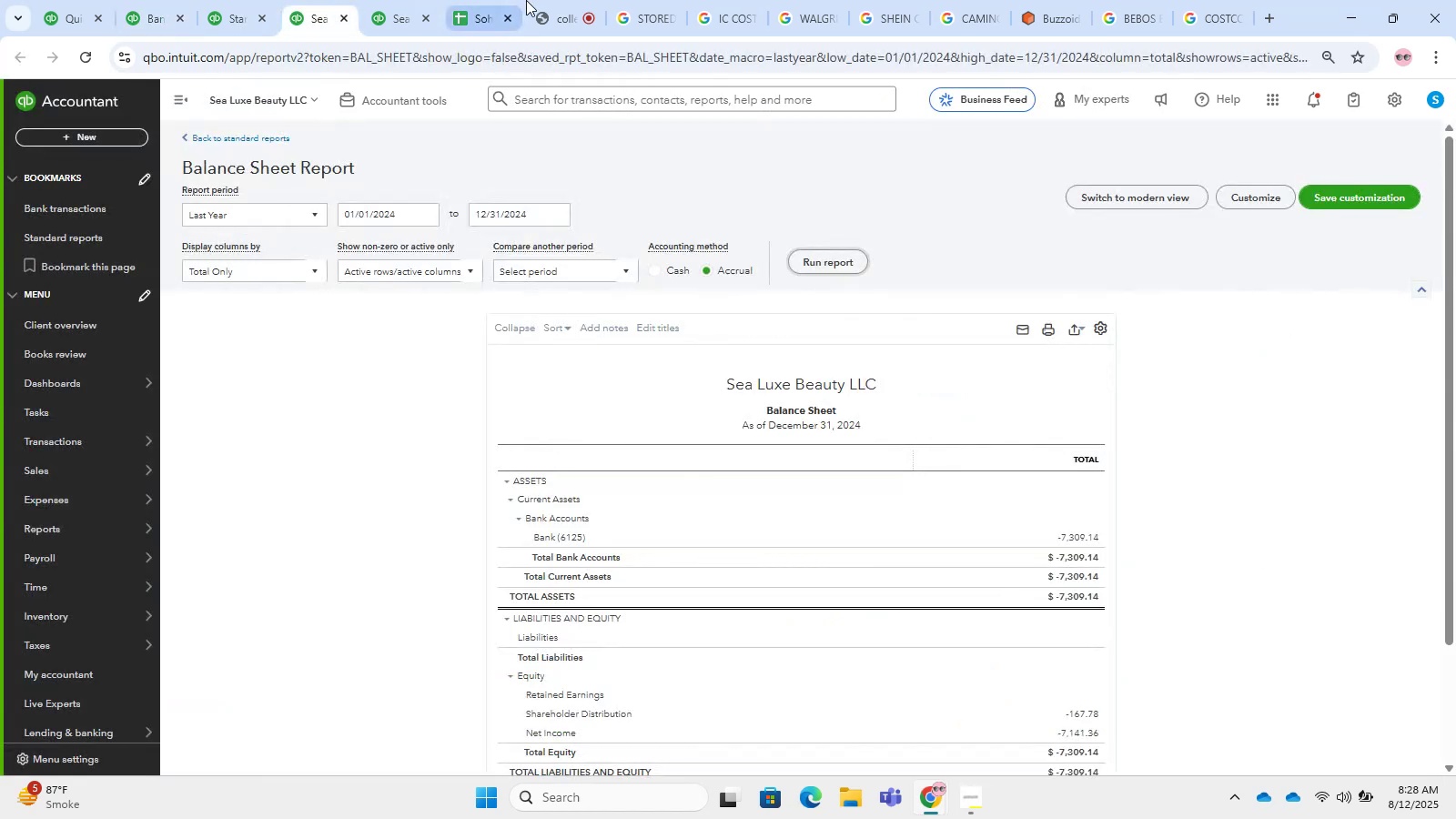 
left_click([600, 0])
 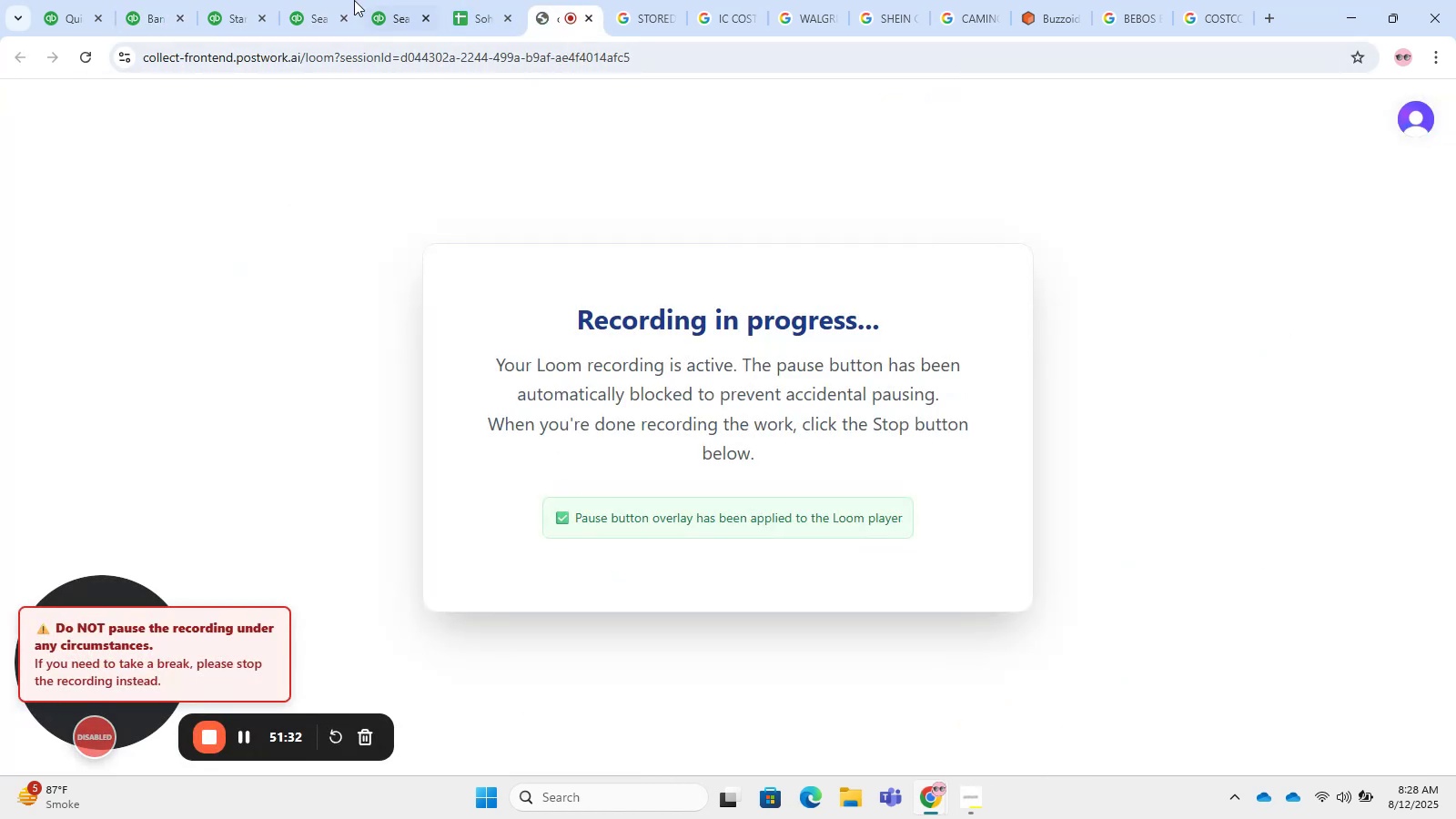 
left_click([136, 0])
 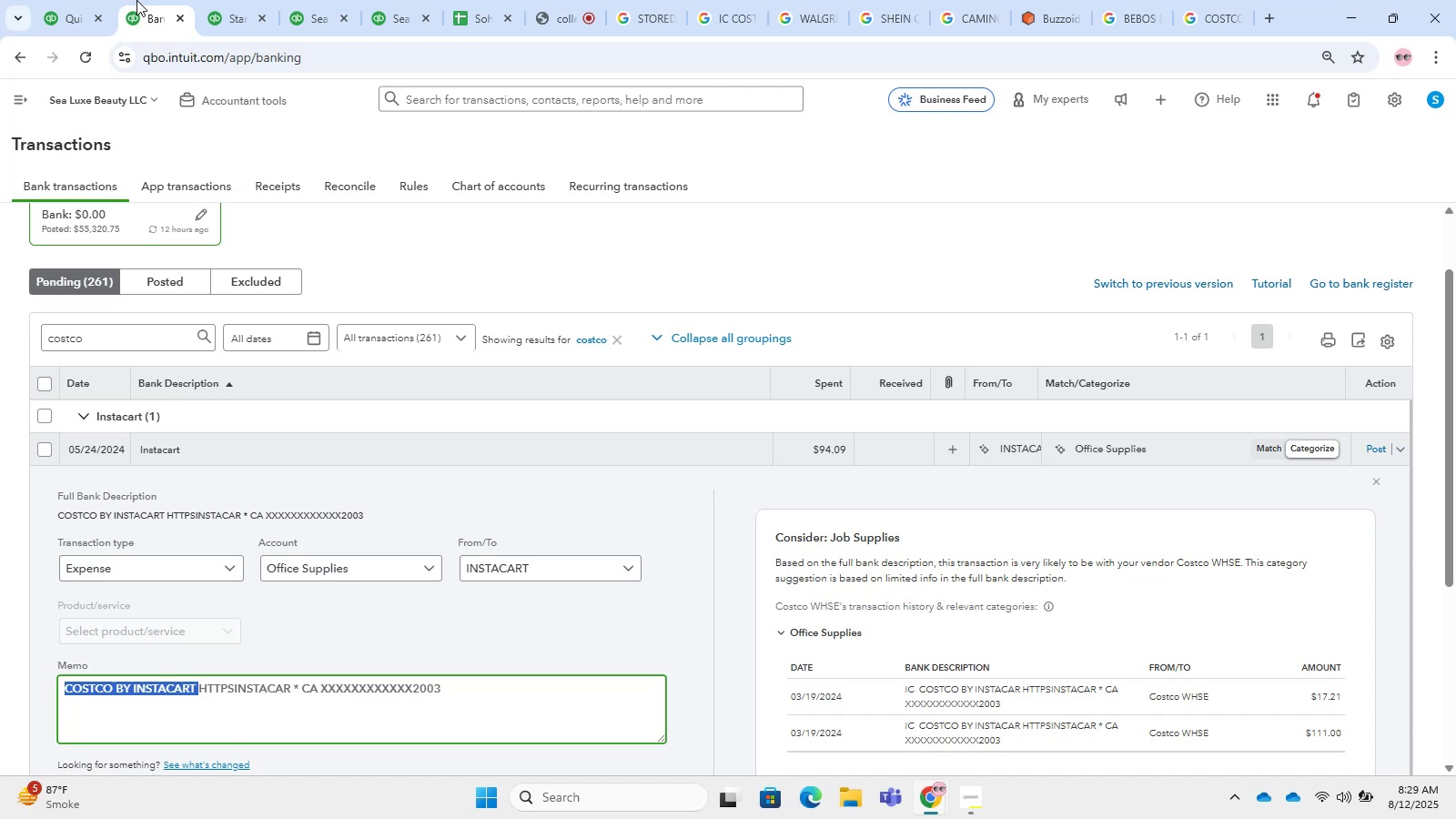 
wait(66.0)
 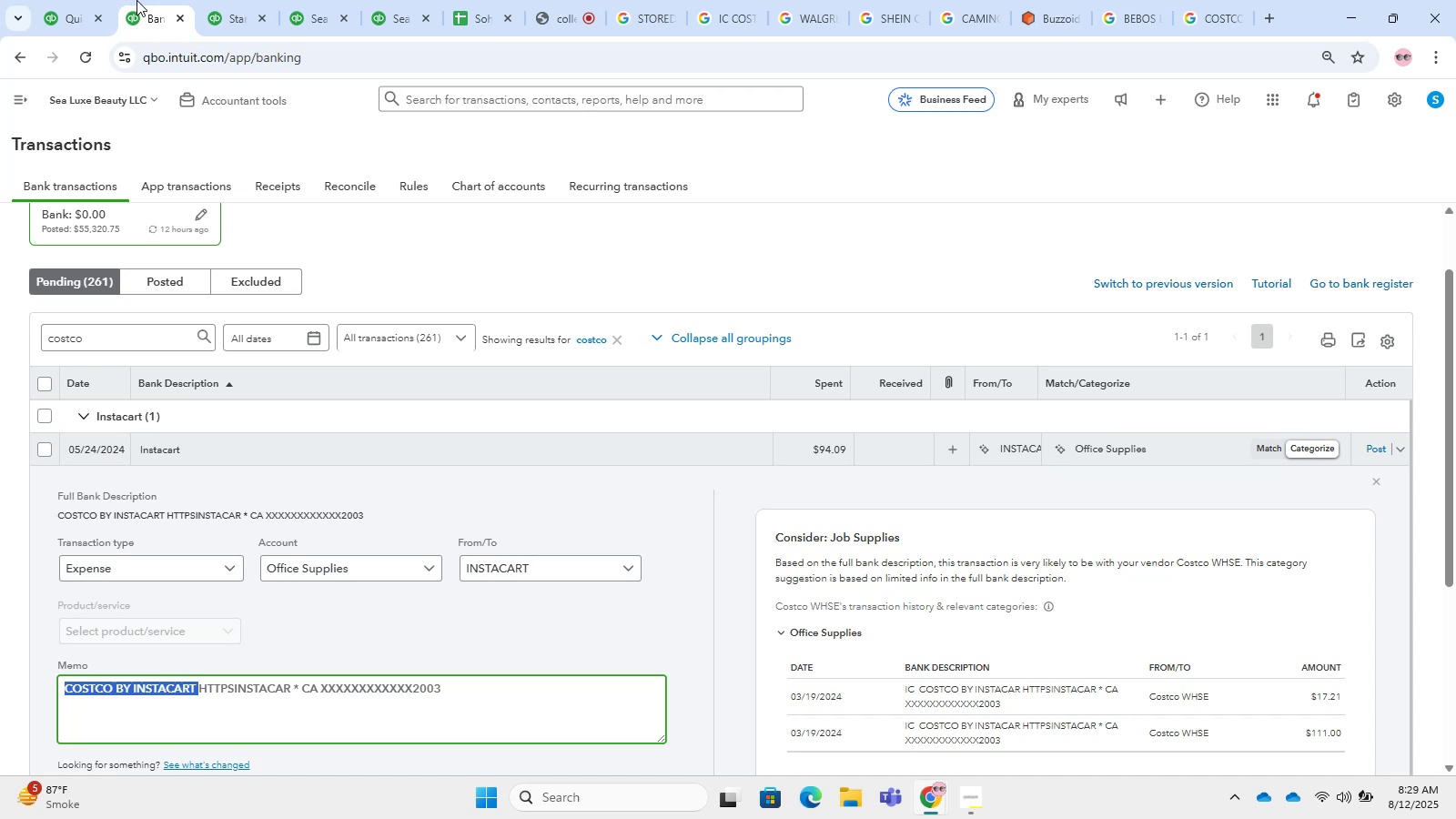 
left_click([1374, 450])
 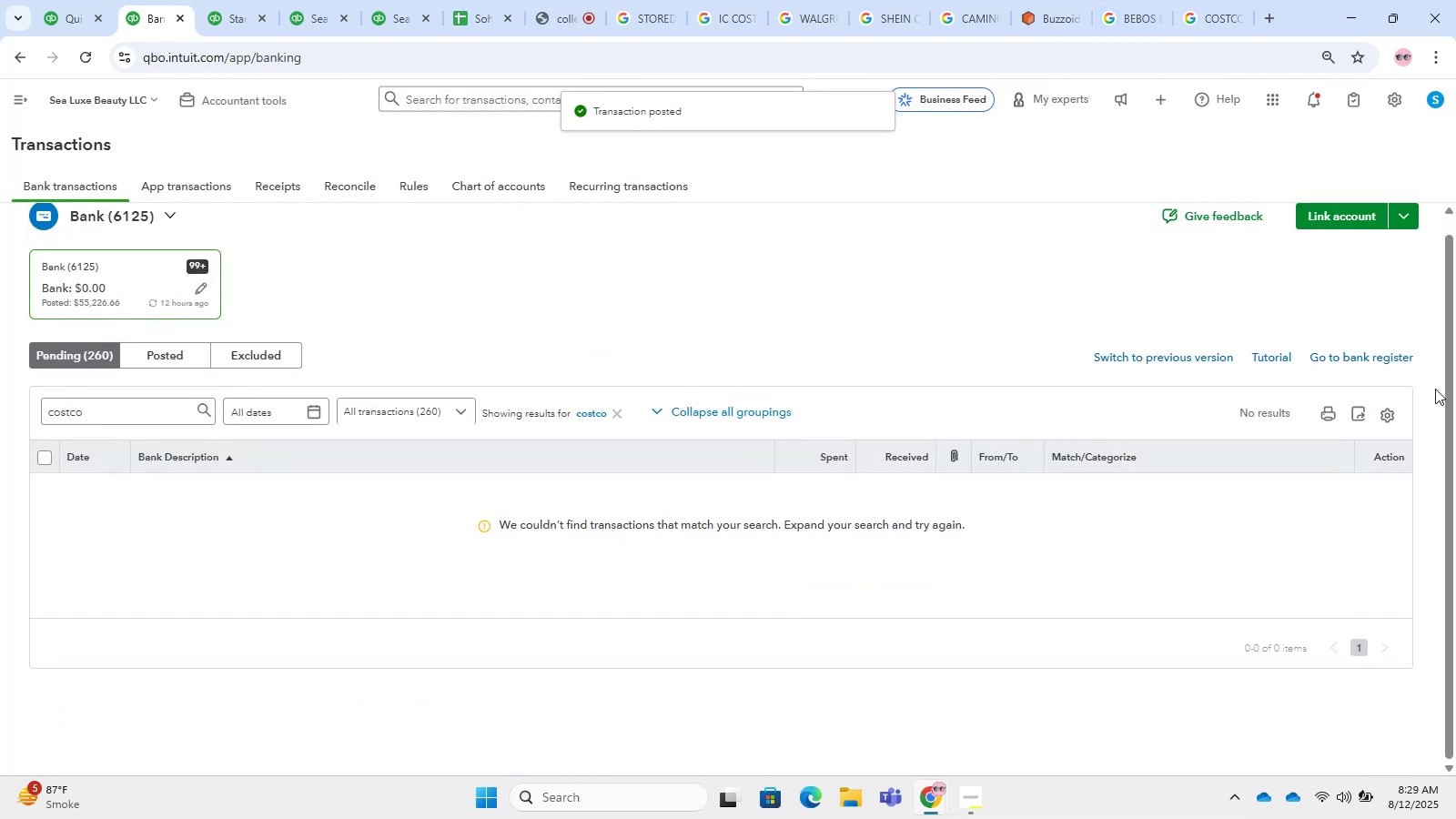 
wait(7.42)
 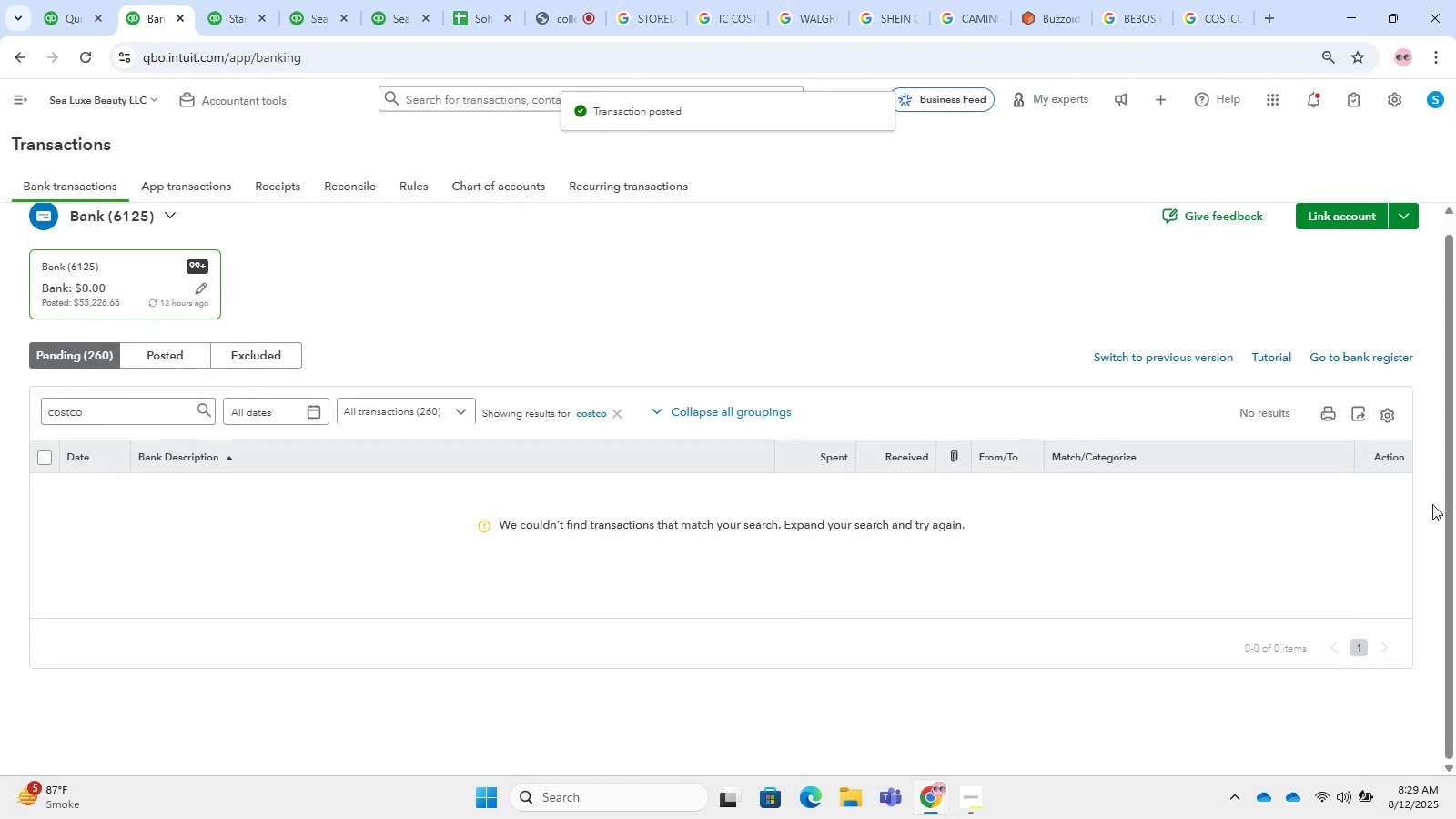 
double_click([618, 406])
 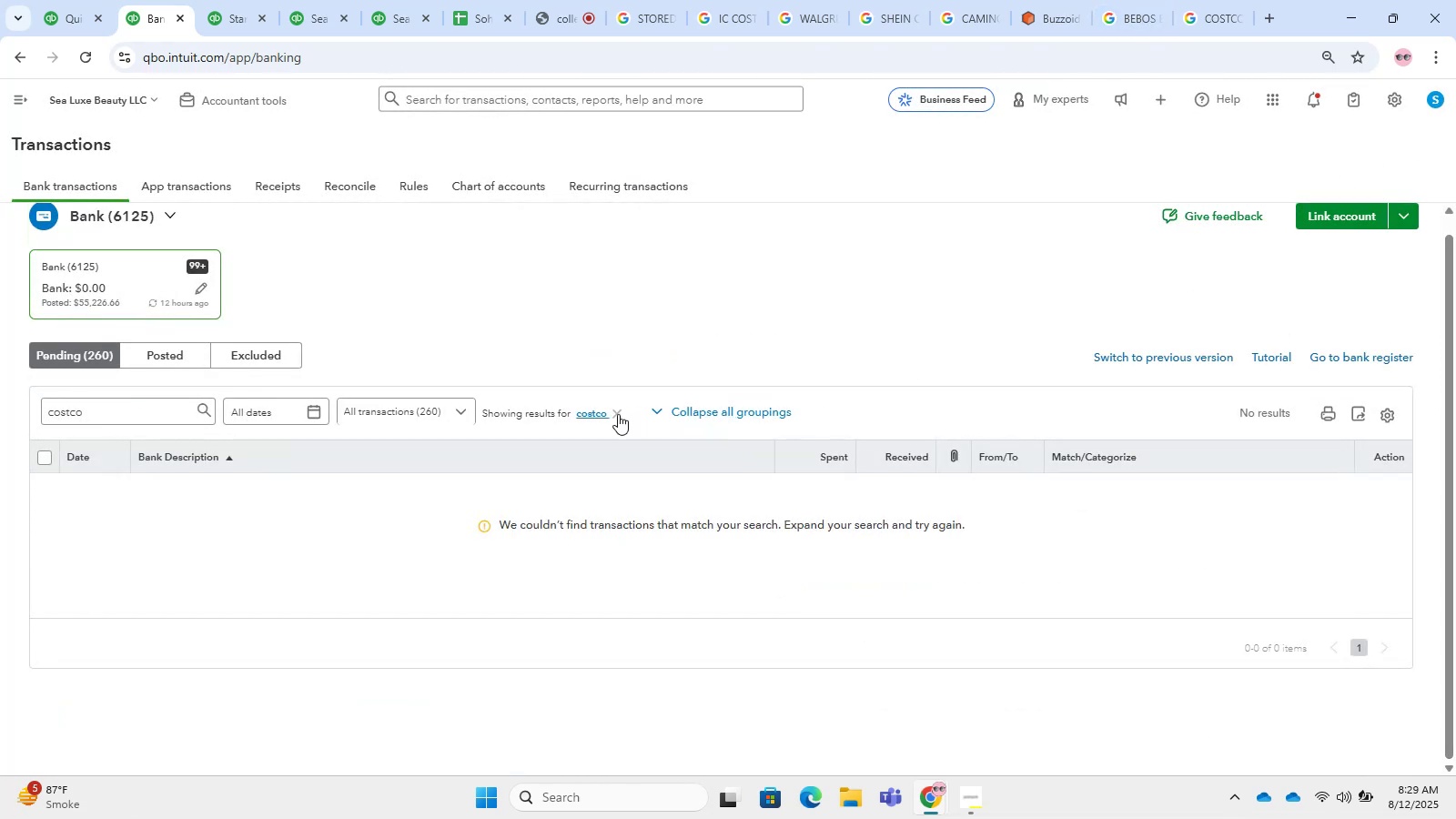 
triple_click([618, 414])
 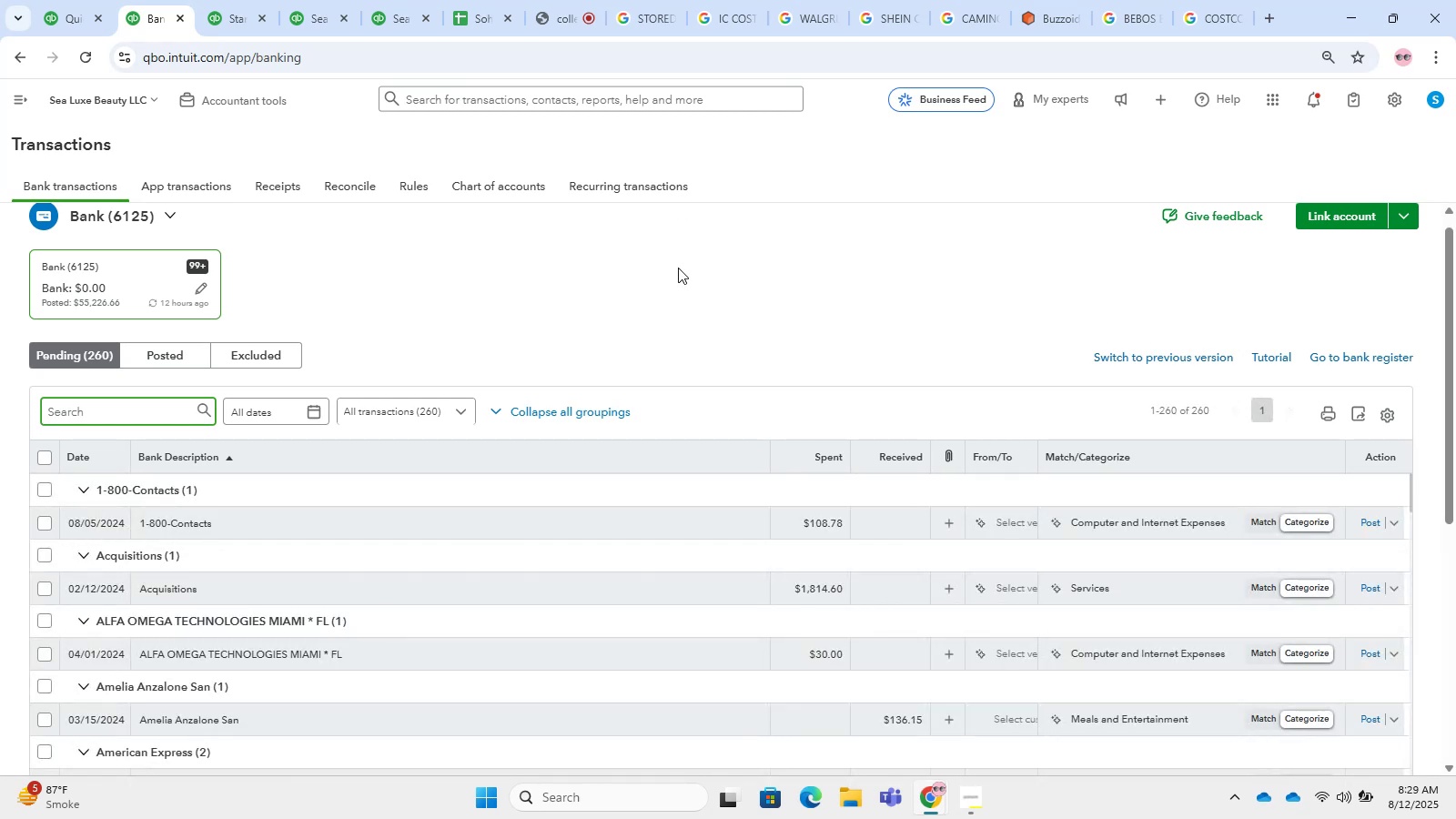 
wait(10.48)
 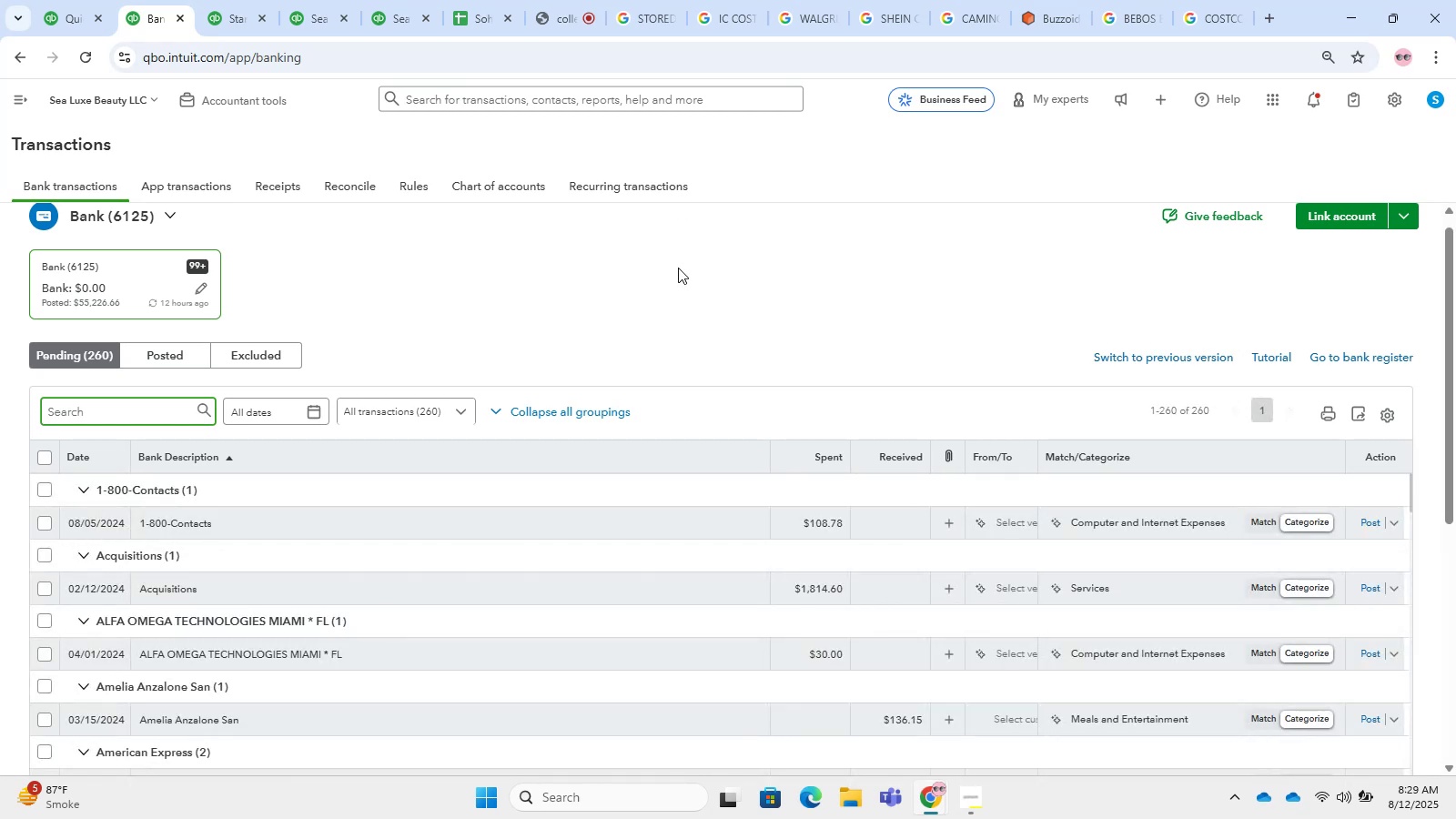 
scroll: coordinate [741, 391], scroll_direction: down, amount: 16.0
 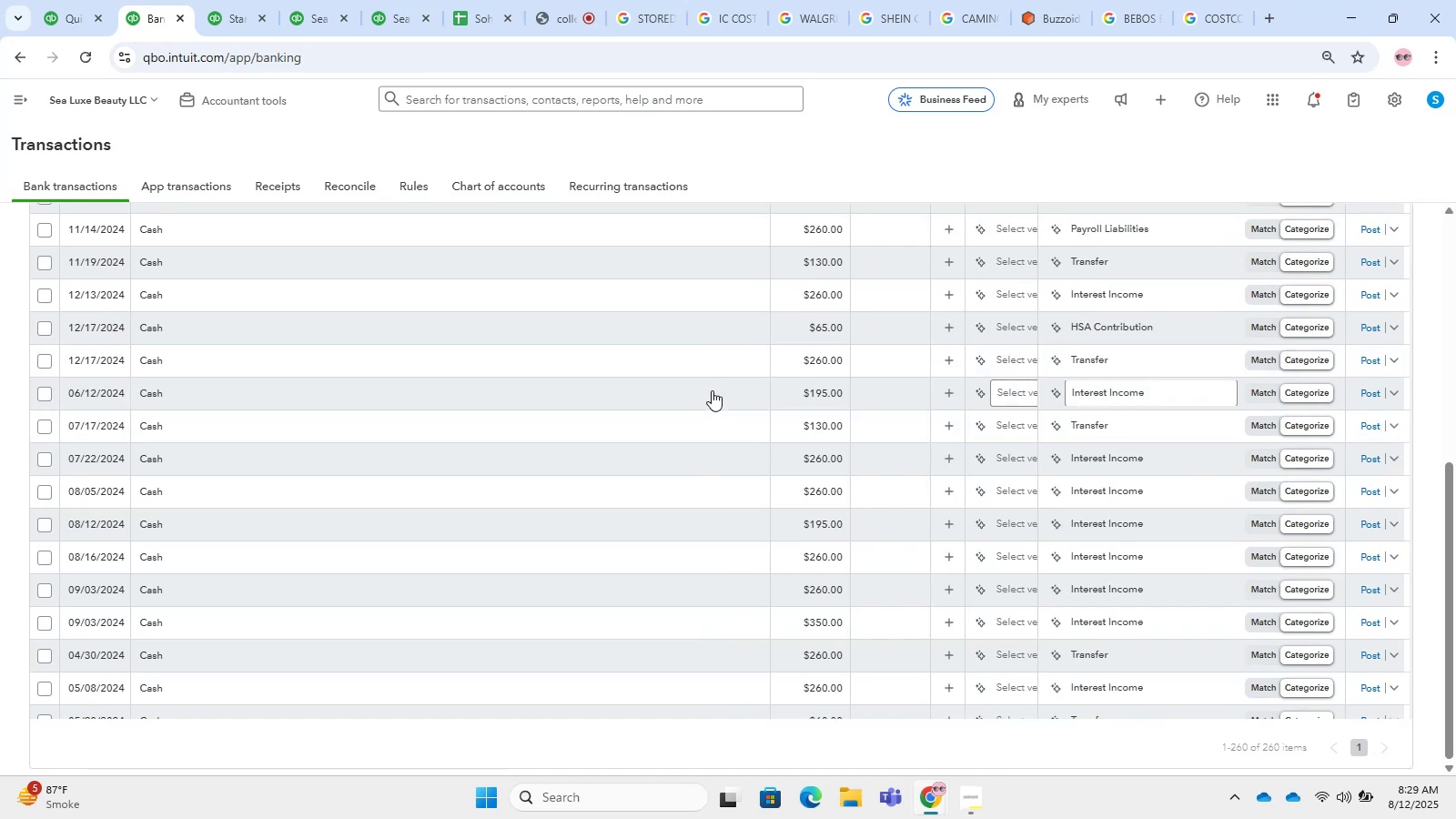 
wait(9.15)
 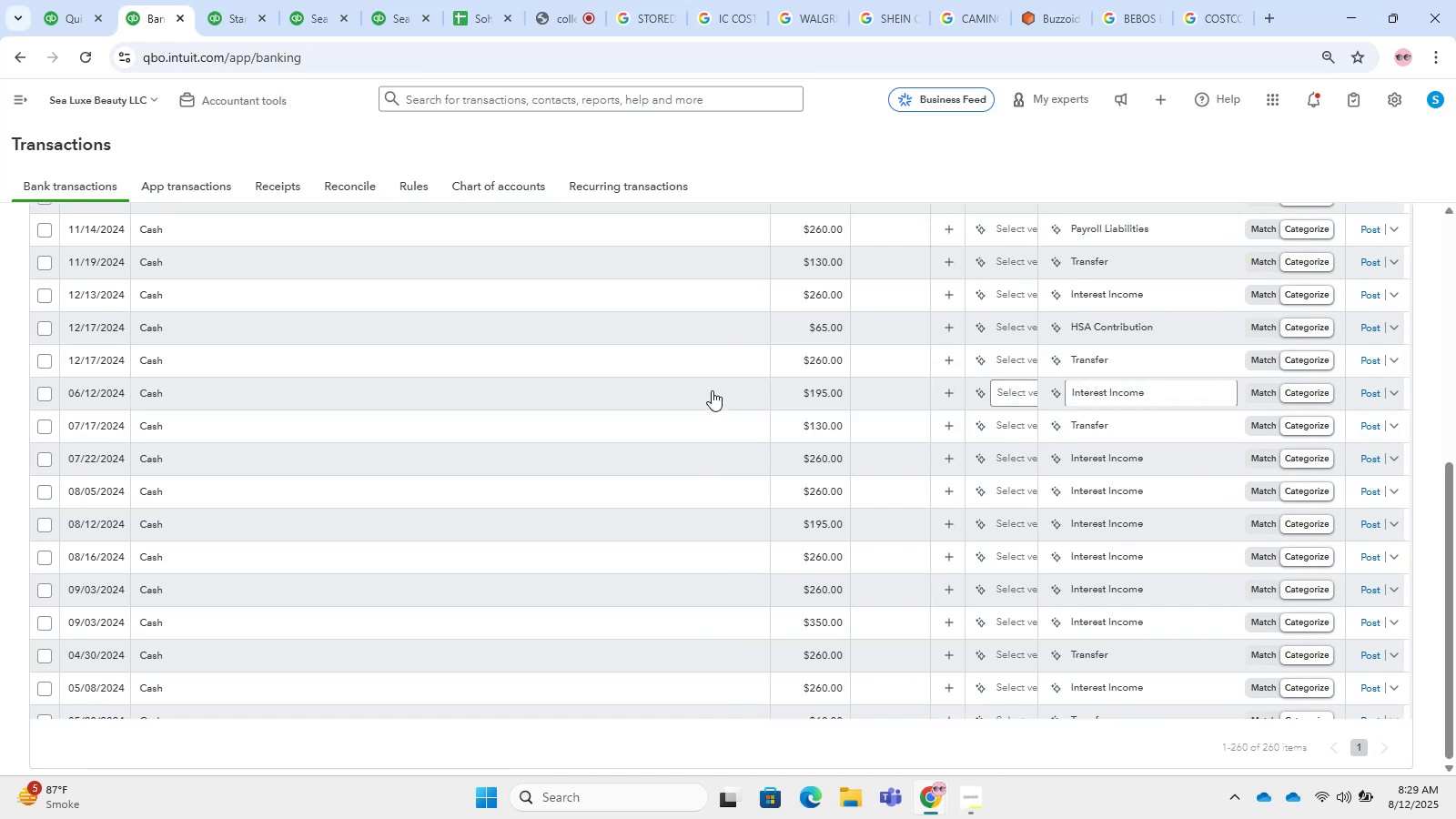 
scroll: coordinate [698, 422], scroll_direction: down, amount: 9.0
 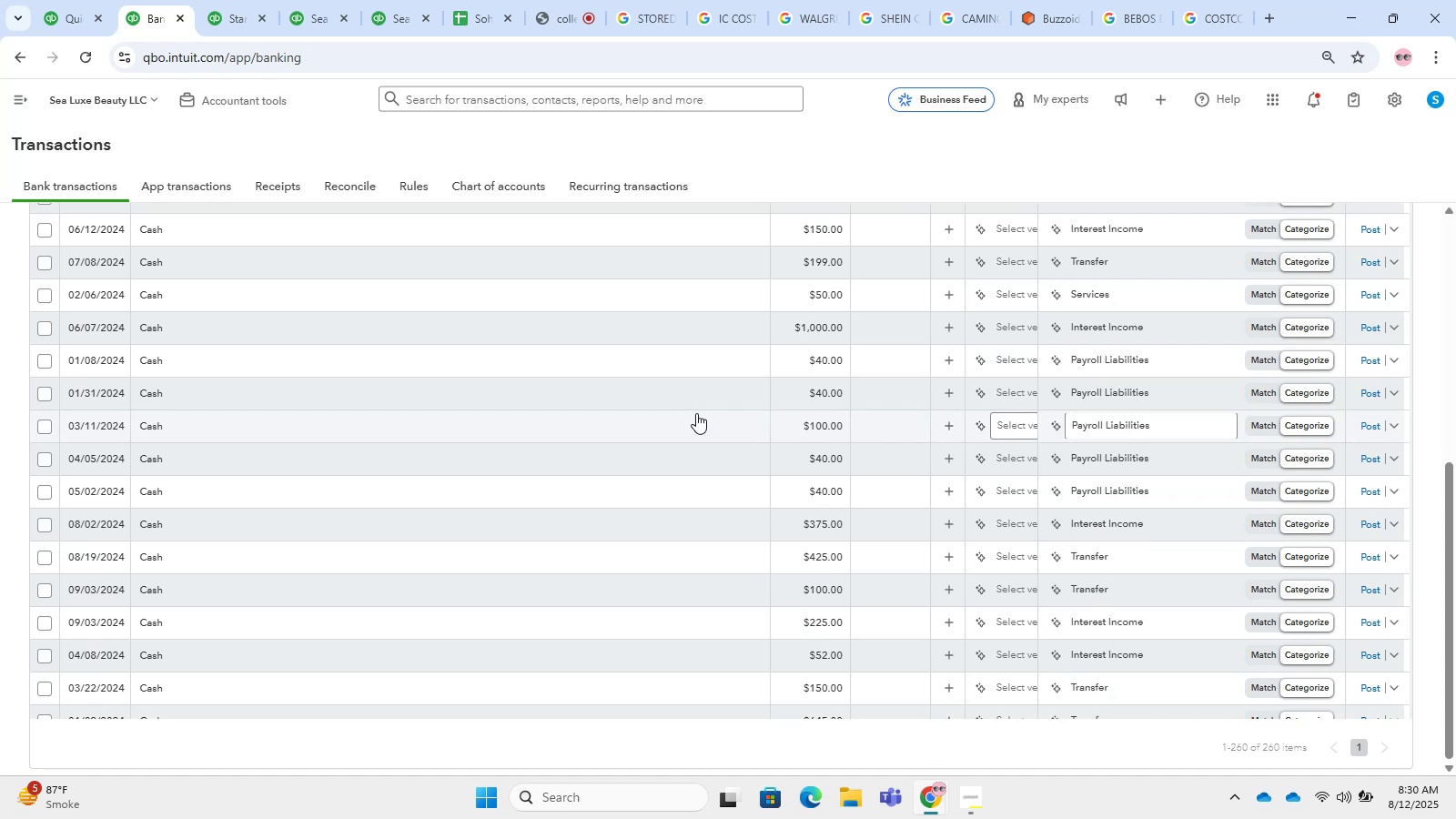 
wait(11.22)
 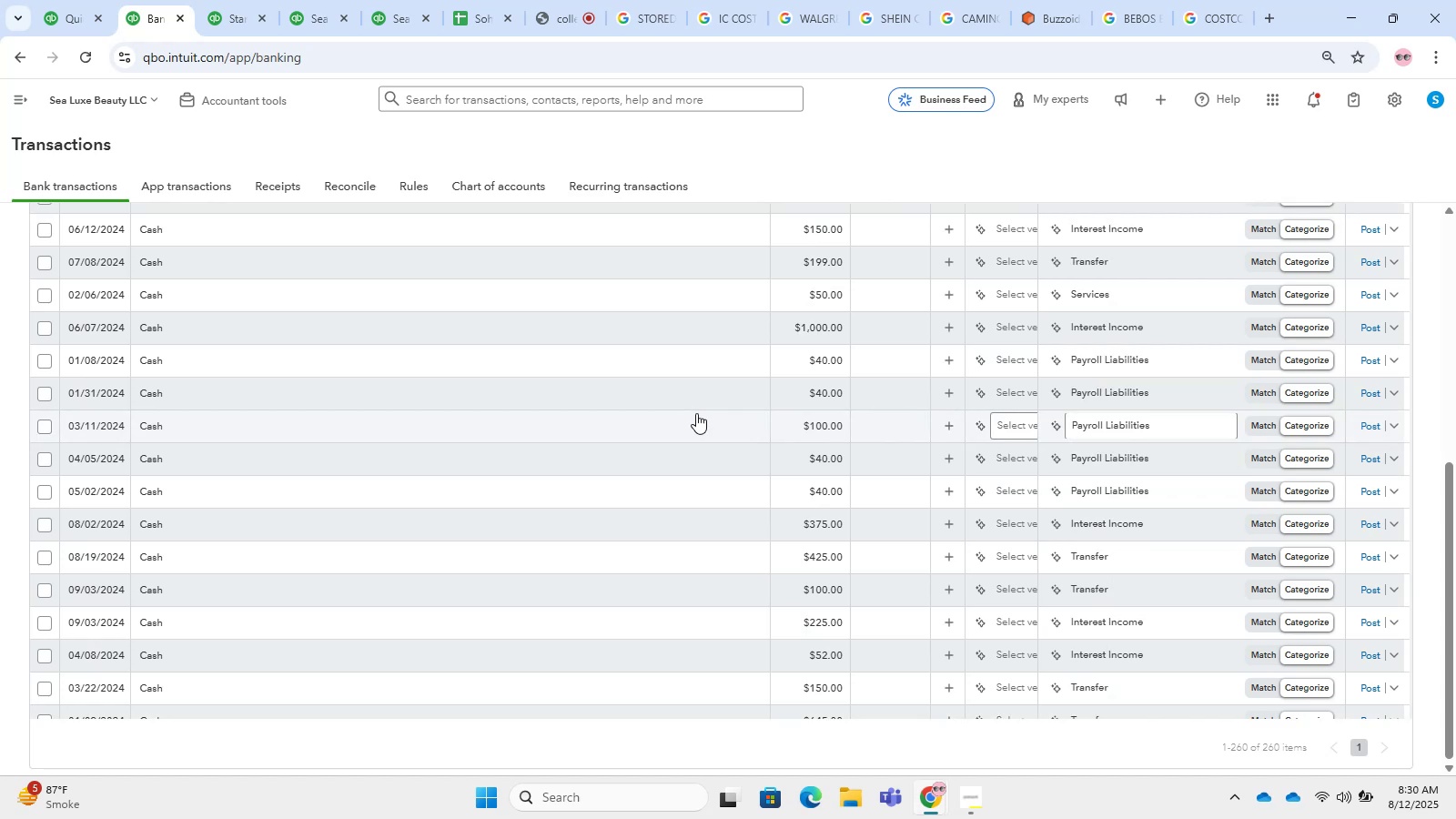 
scroll: coordinate [606, 365], scroll_direction: up, amount: 25.0
 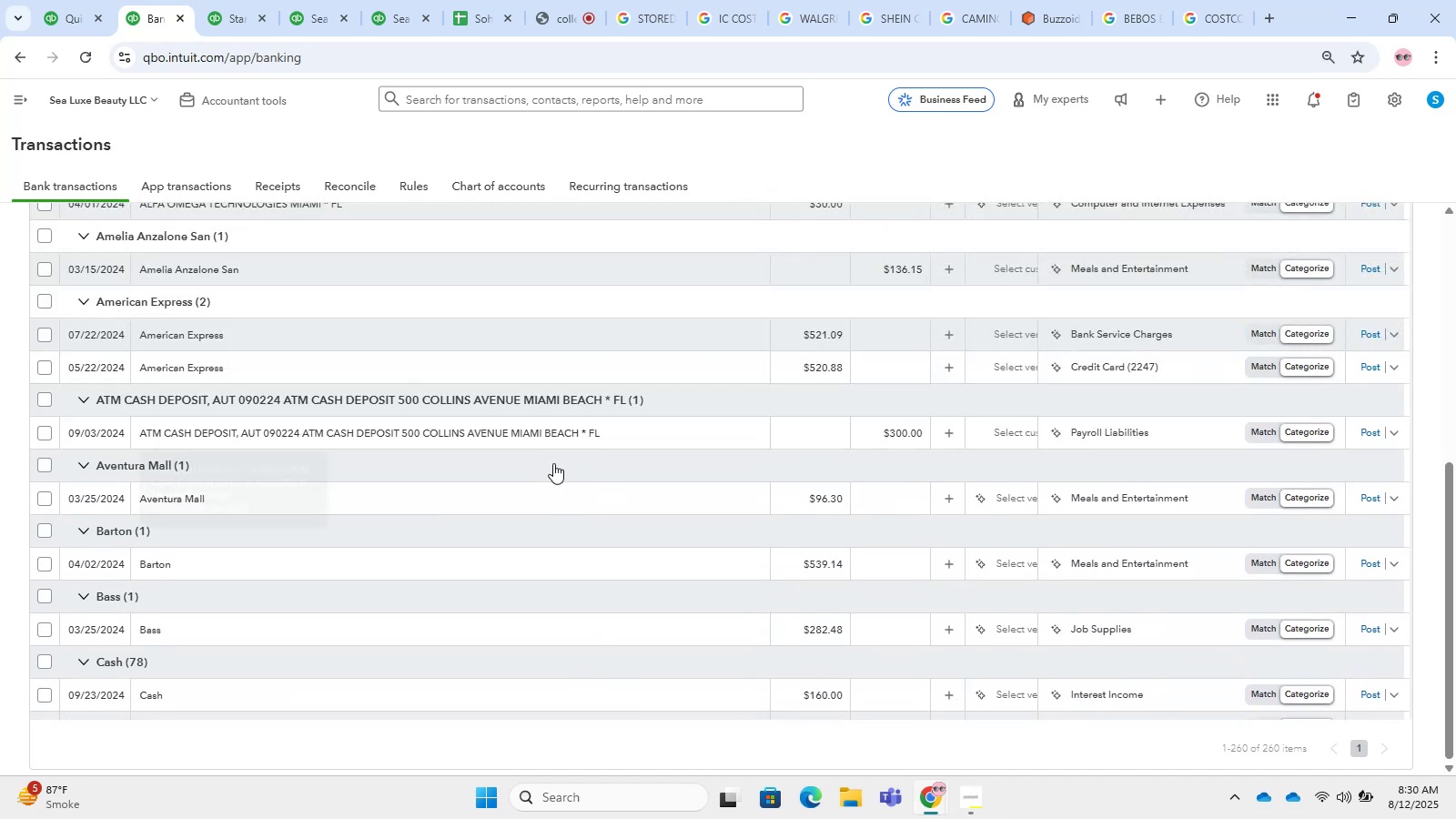 
left_click([533, 478])
 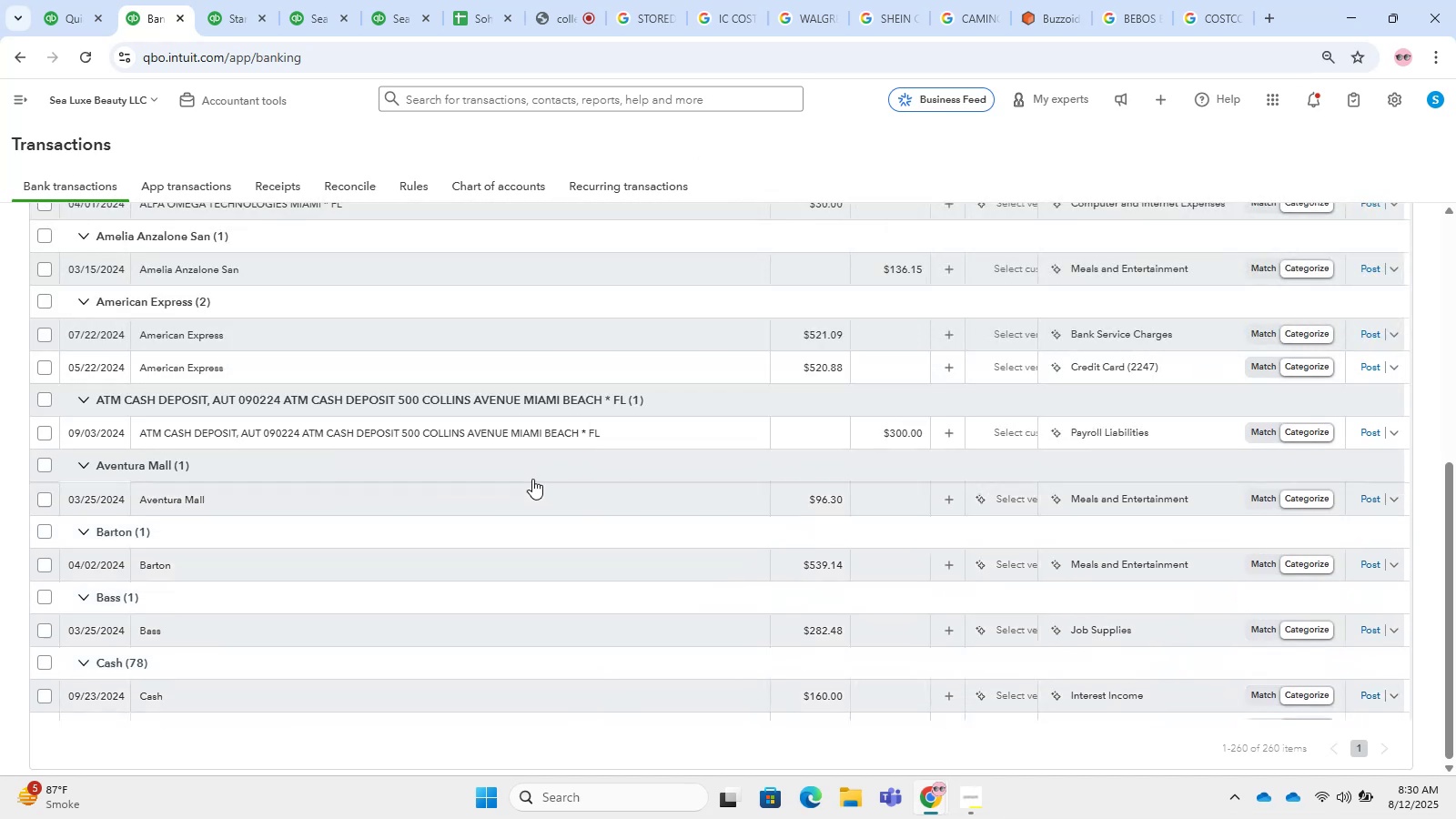 
left_click_drag(start_coordinate=[537, 492], to_coordinate=[542, 490])
 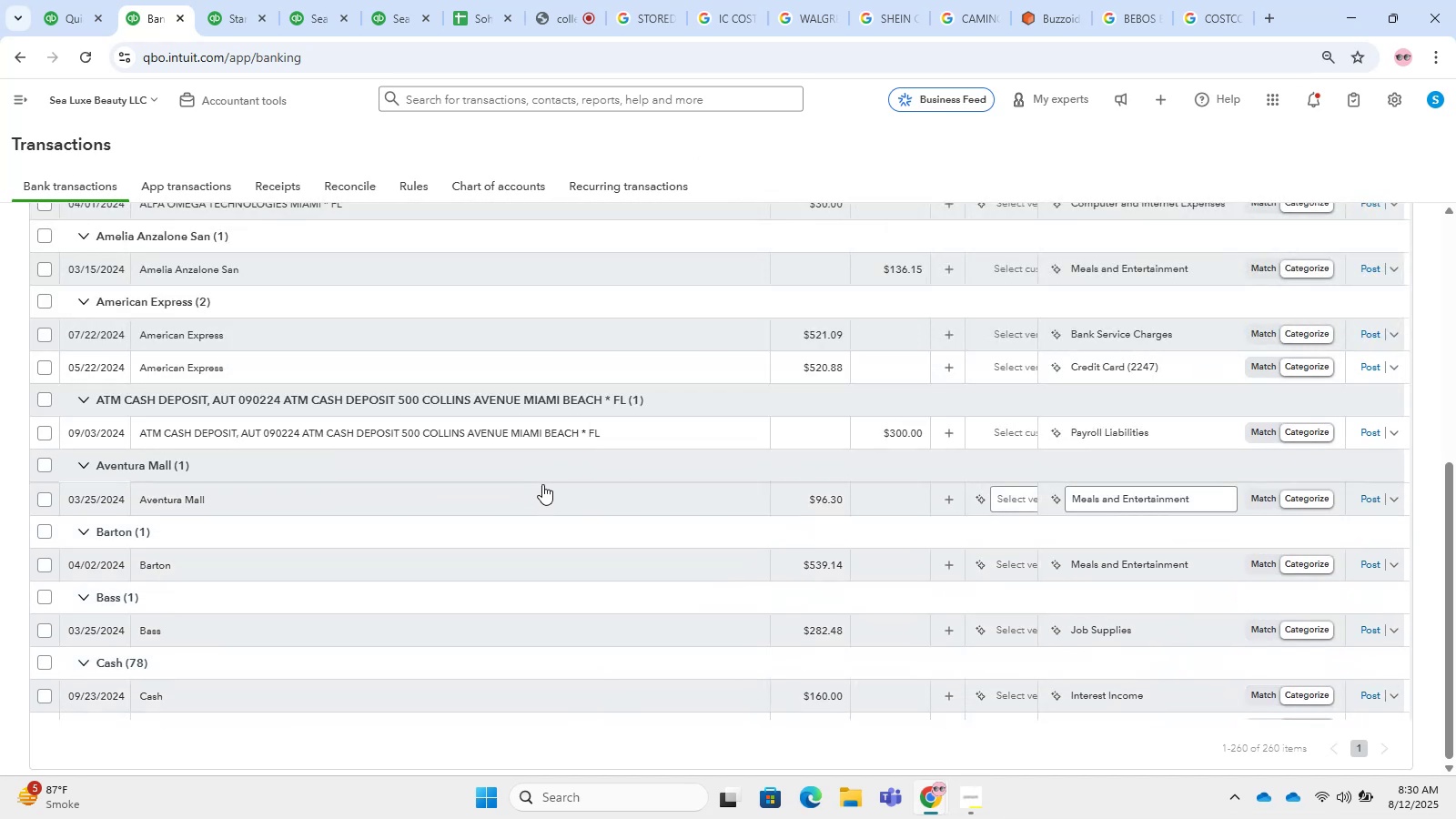 
scroll: coordinate [570, 468], scroll_direction: down, amount: 5.0
 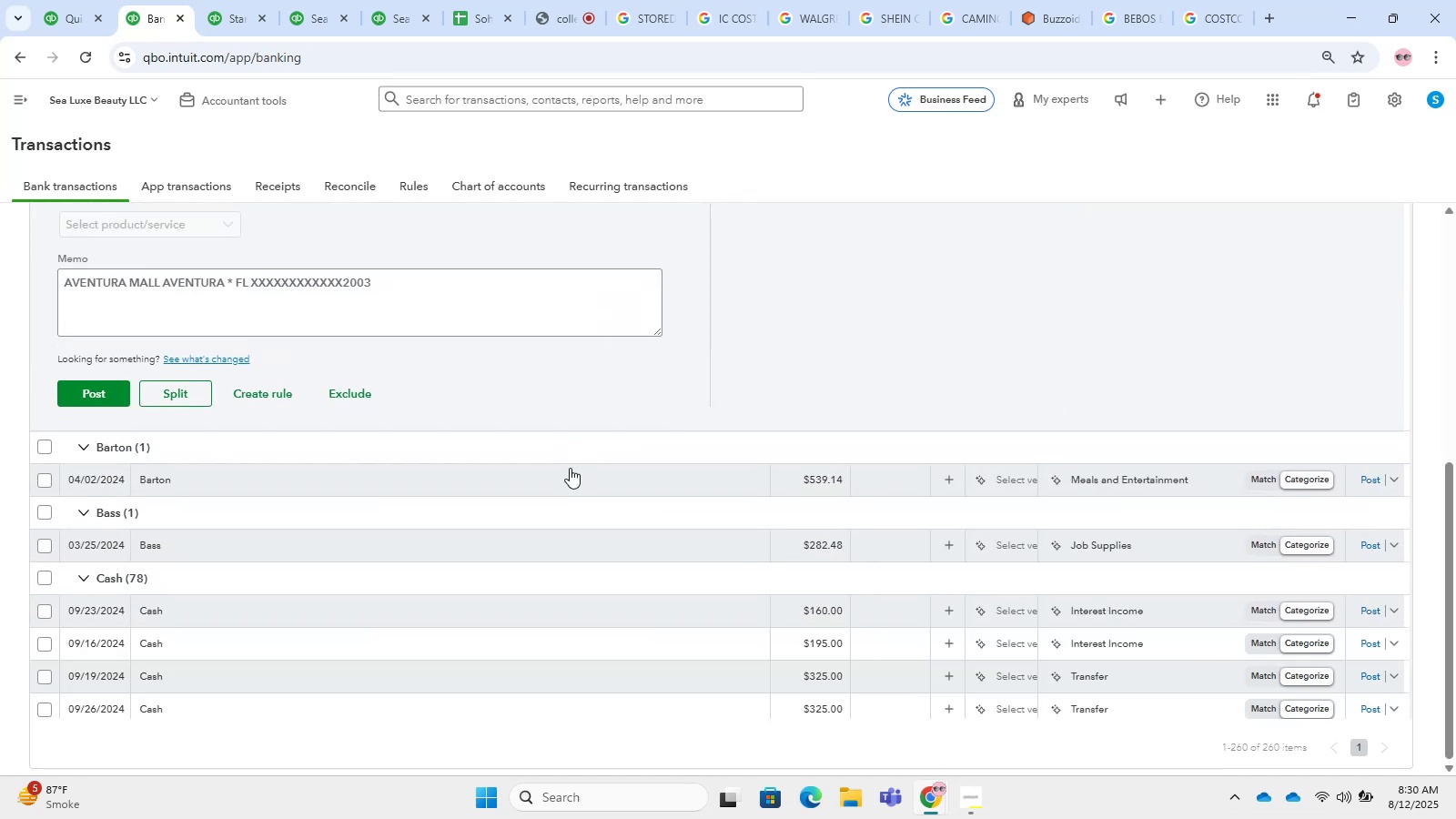 
scroll: coordinate [502, 461], scroll_direction: up, amount: 3.0
 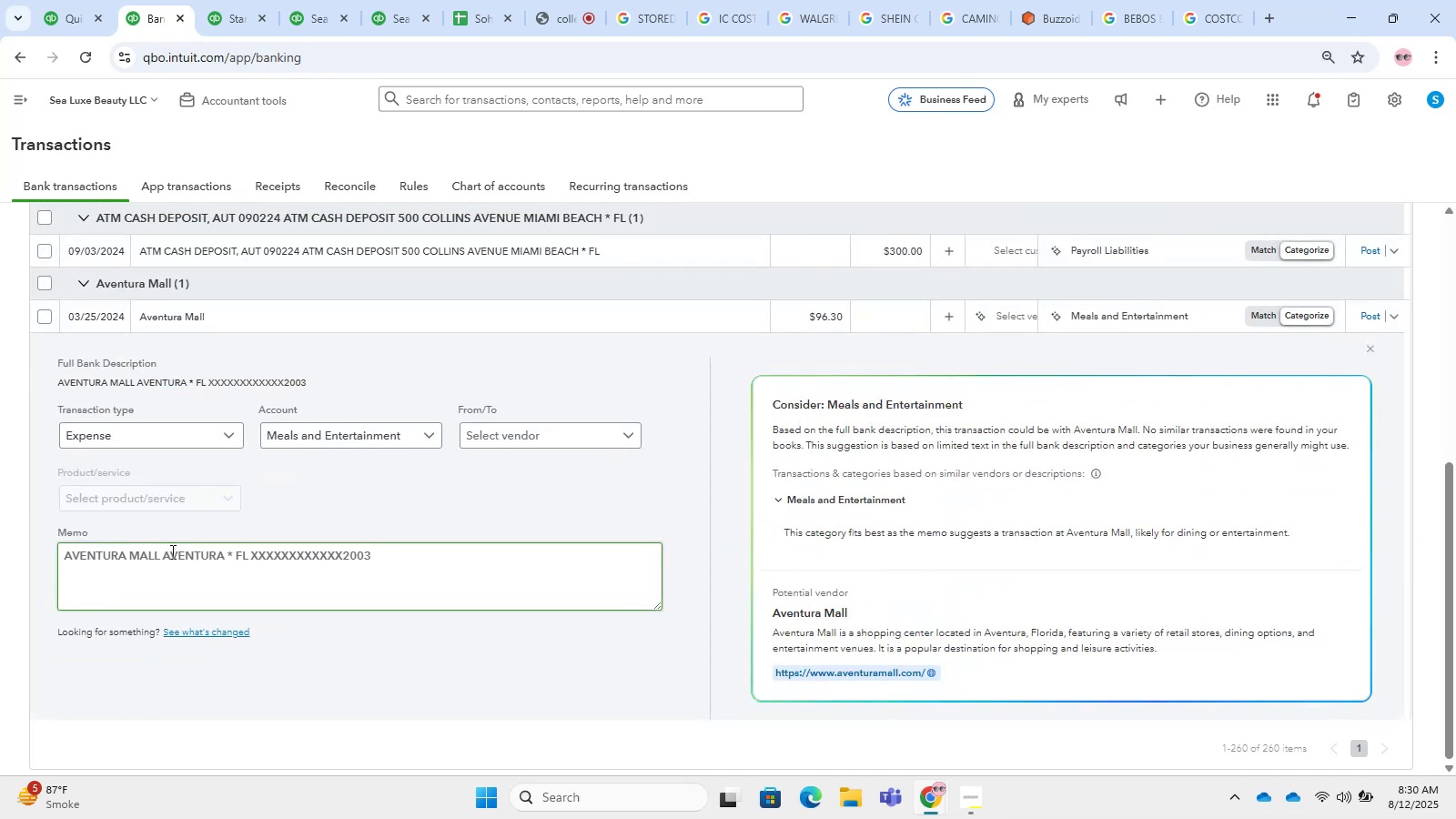 
left_click_drag(start_coordinate=[163, 548], to_coordinate=[46, 559])
 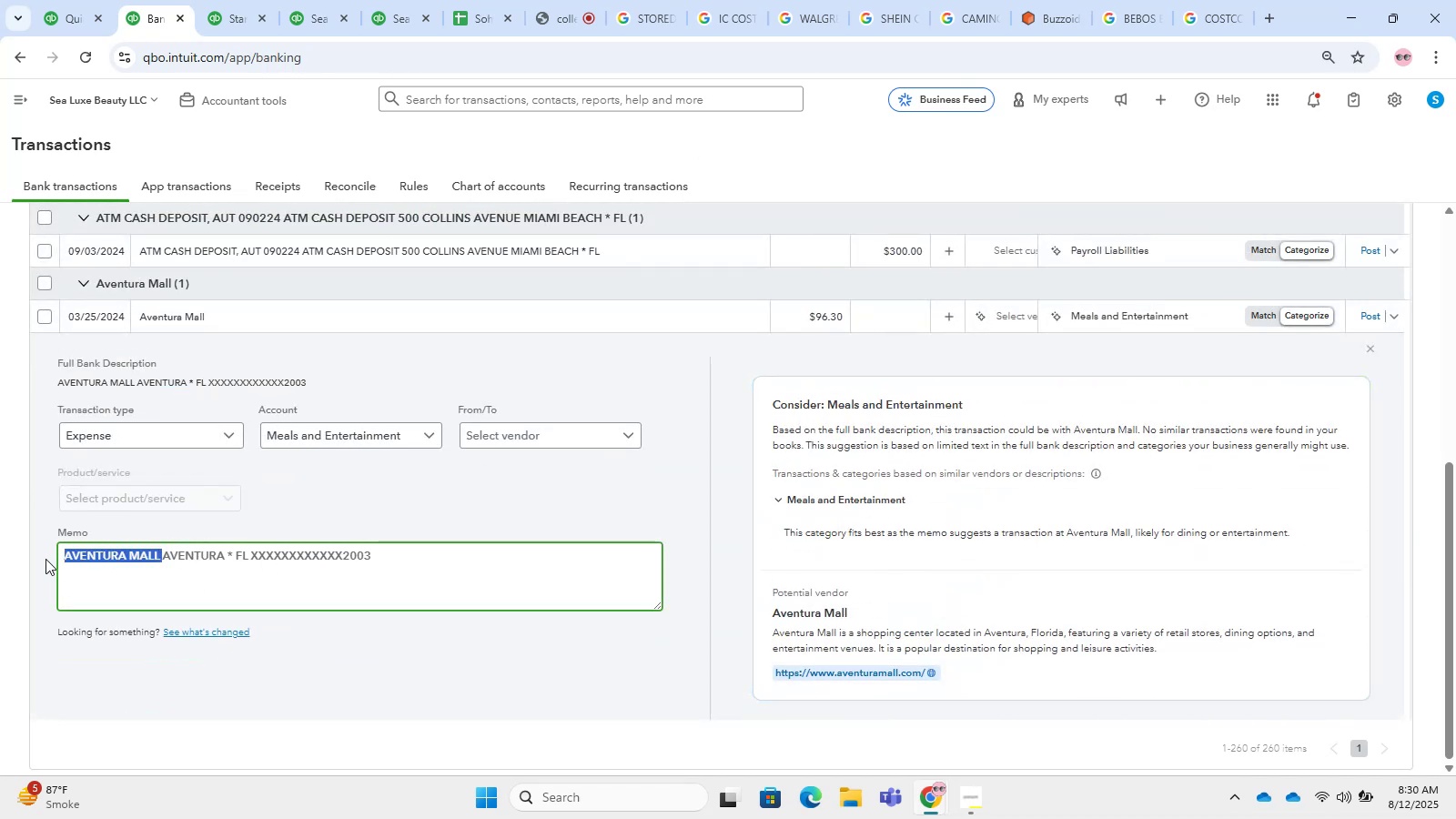 
key(Control+C)
 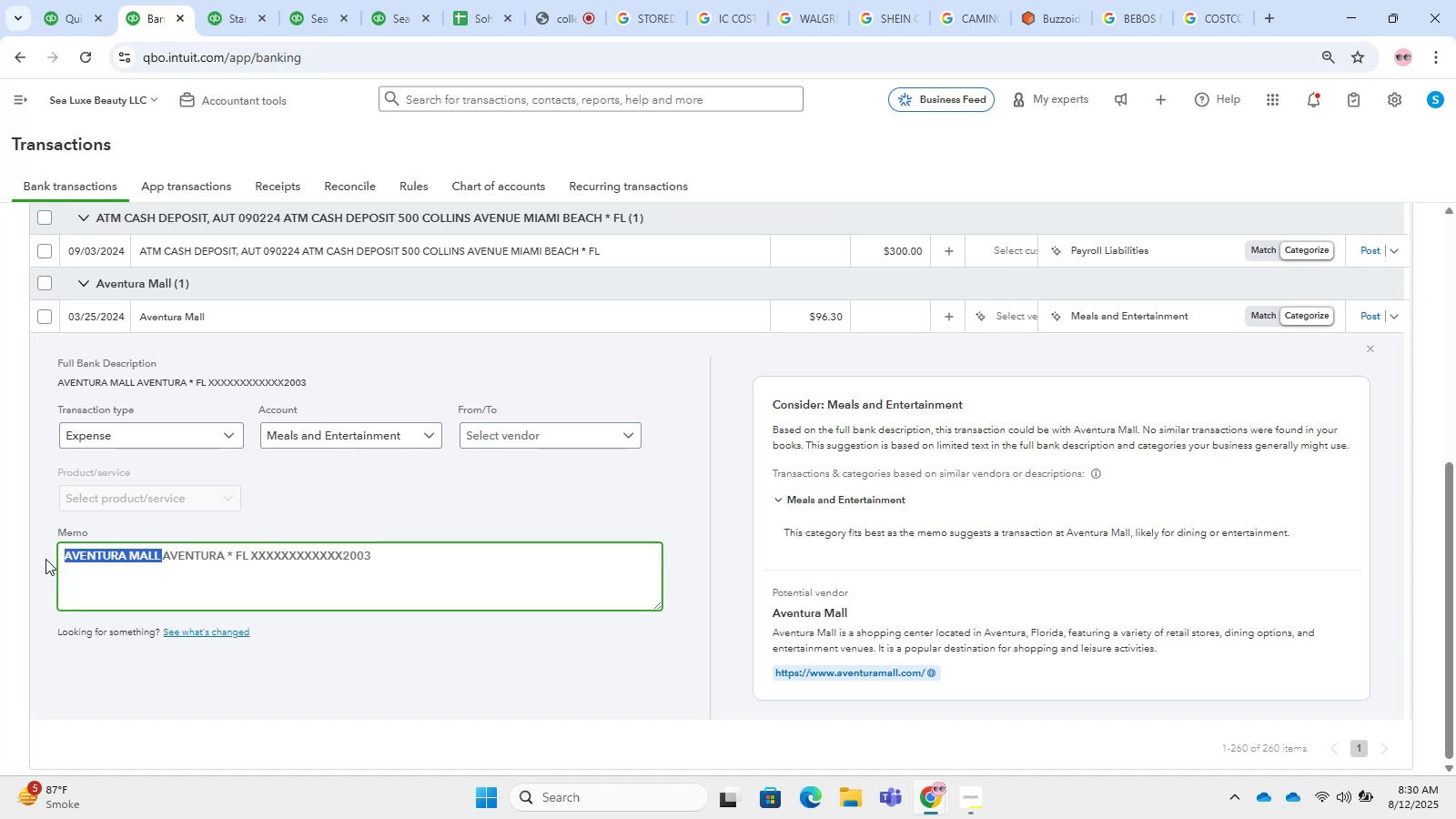 
key(Control+V)
 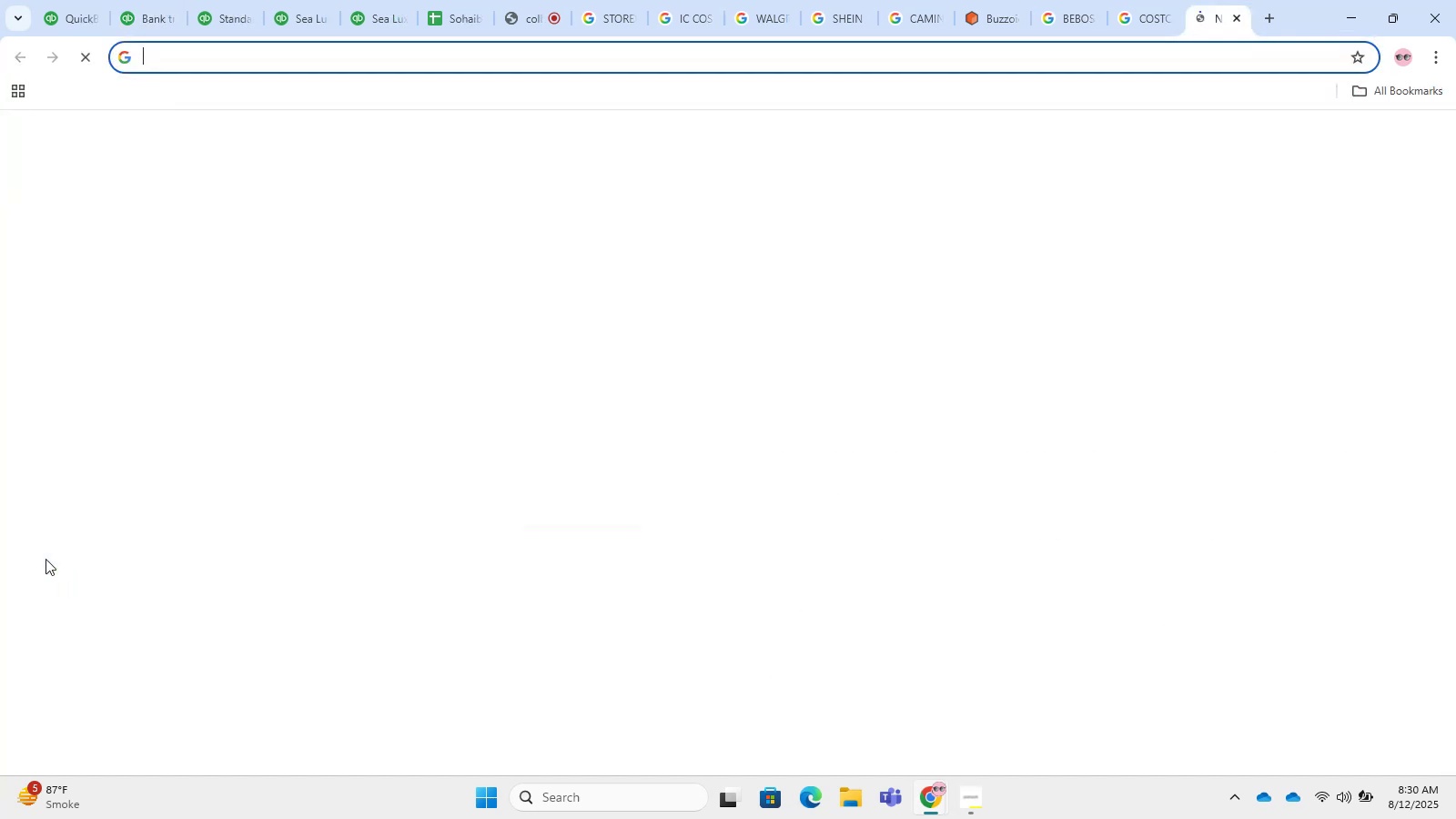 
key(Control+NumpadEnter)
 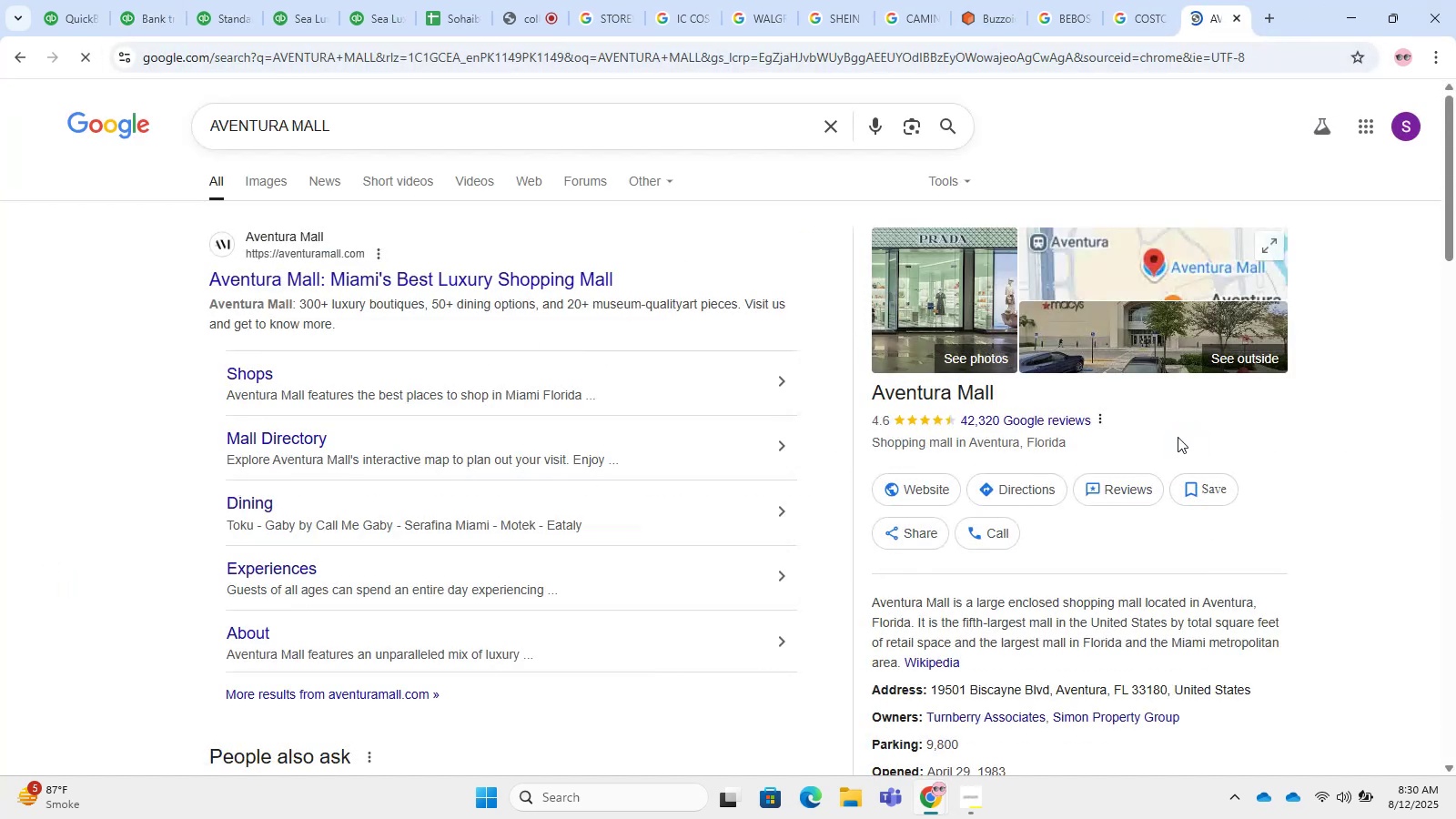 
left_click_drag(start_coordinate=[383, 280], to_coordinate=[642, 247])
 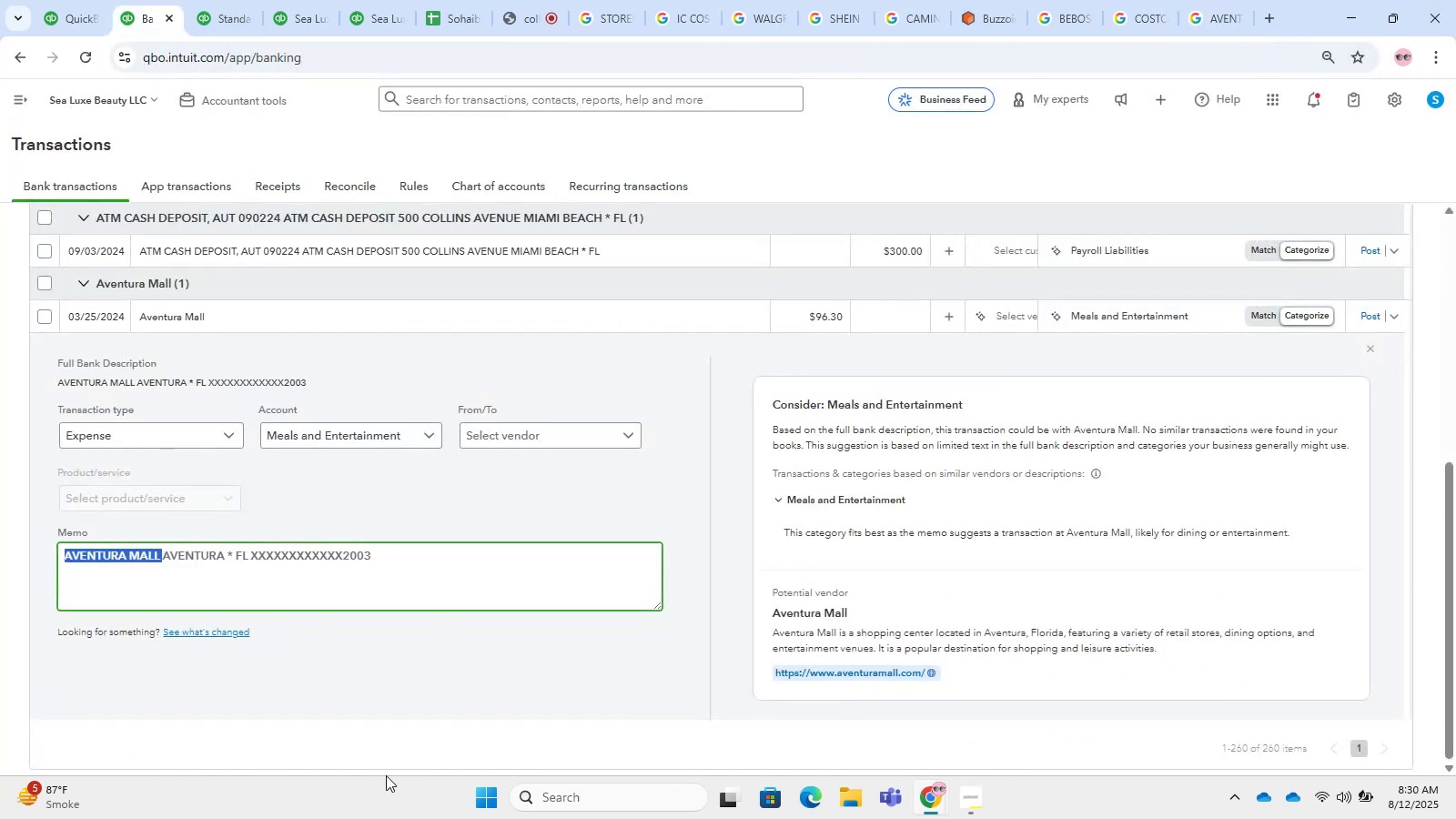 
key(Control+C)
 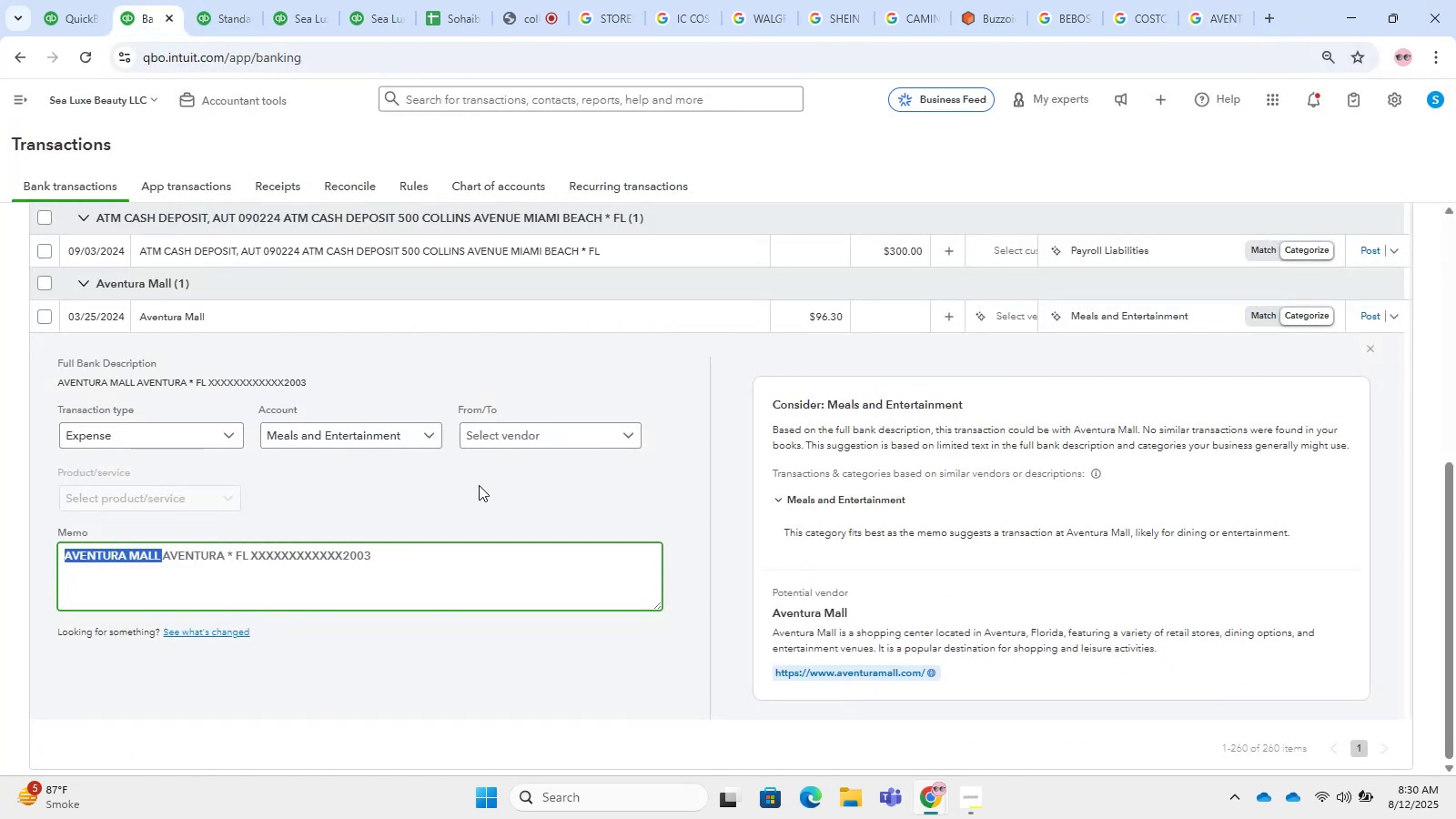 
left_click_drag(start_coordinate=[500, 450], to_coordinate=[500, 443])
 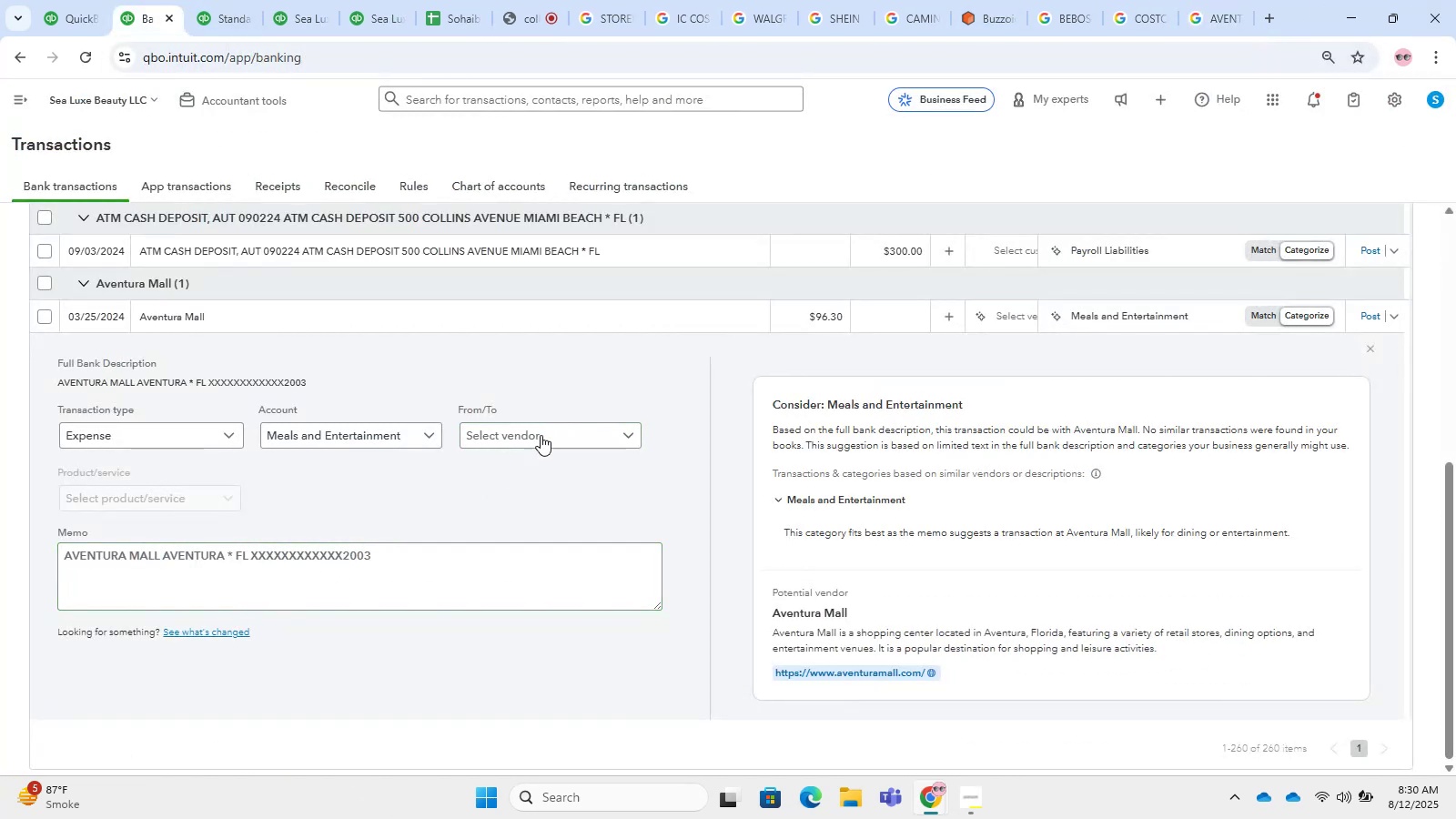 
double_click([543, 438])
 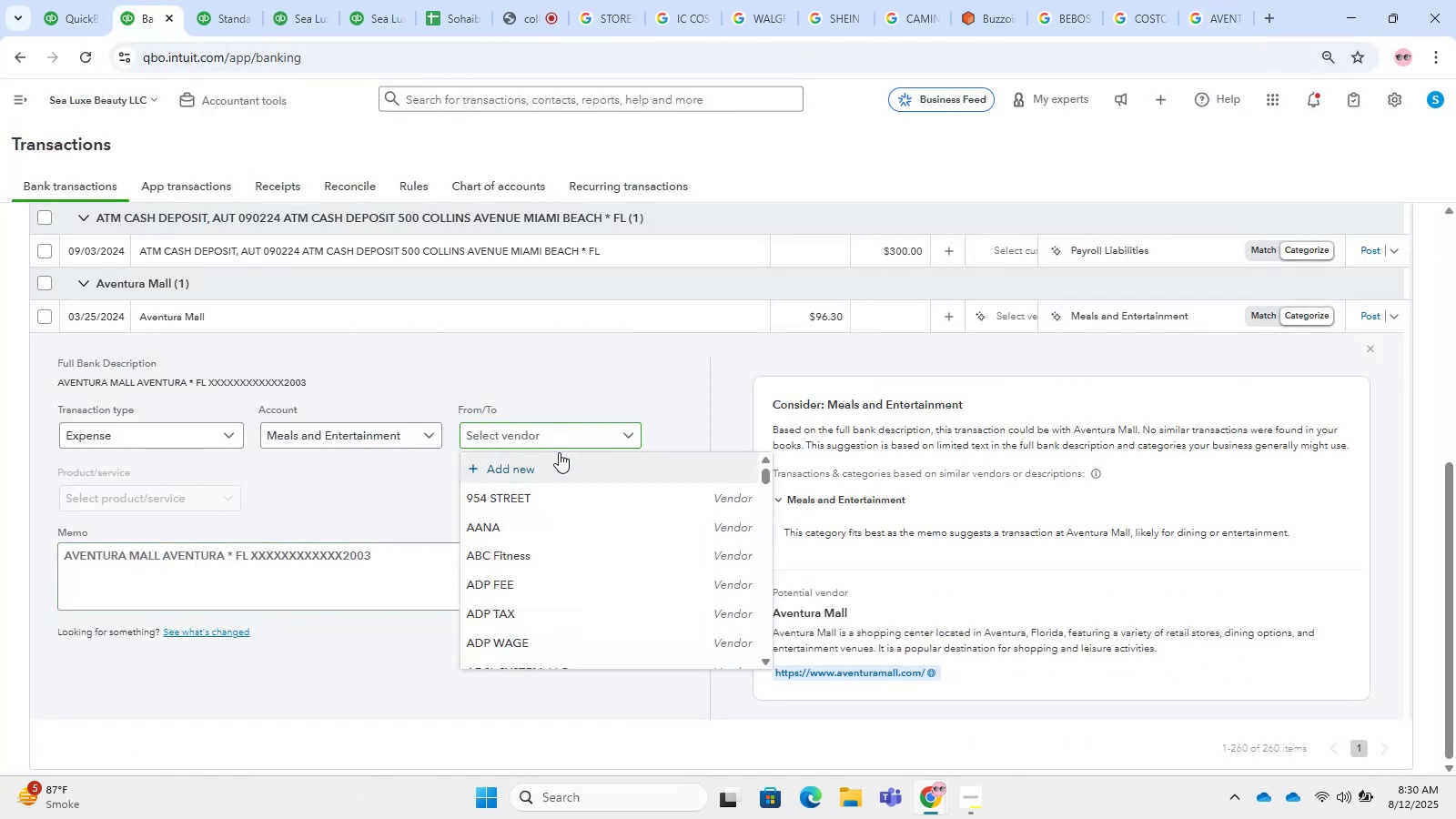 
triple_click([563, 456])
 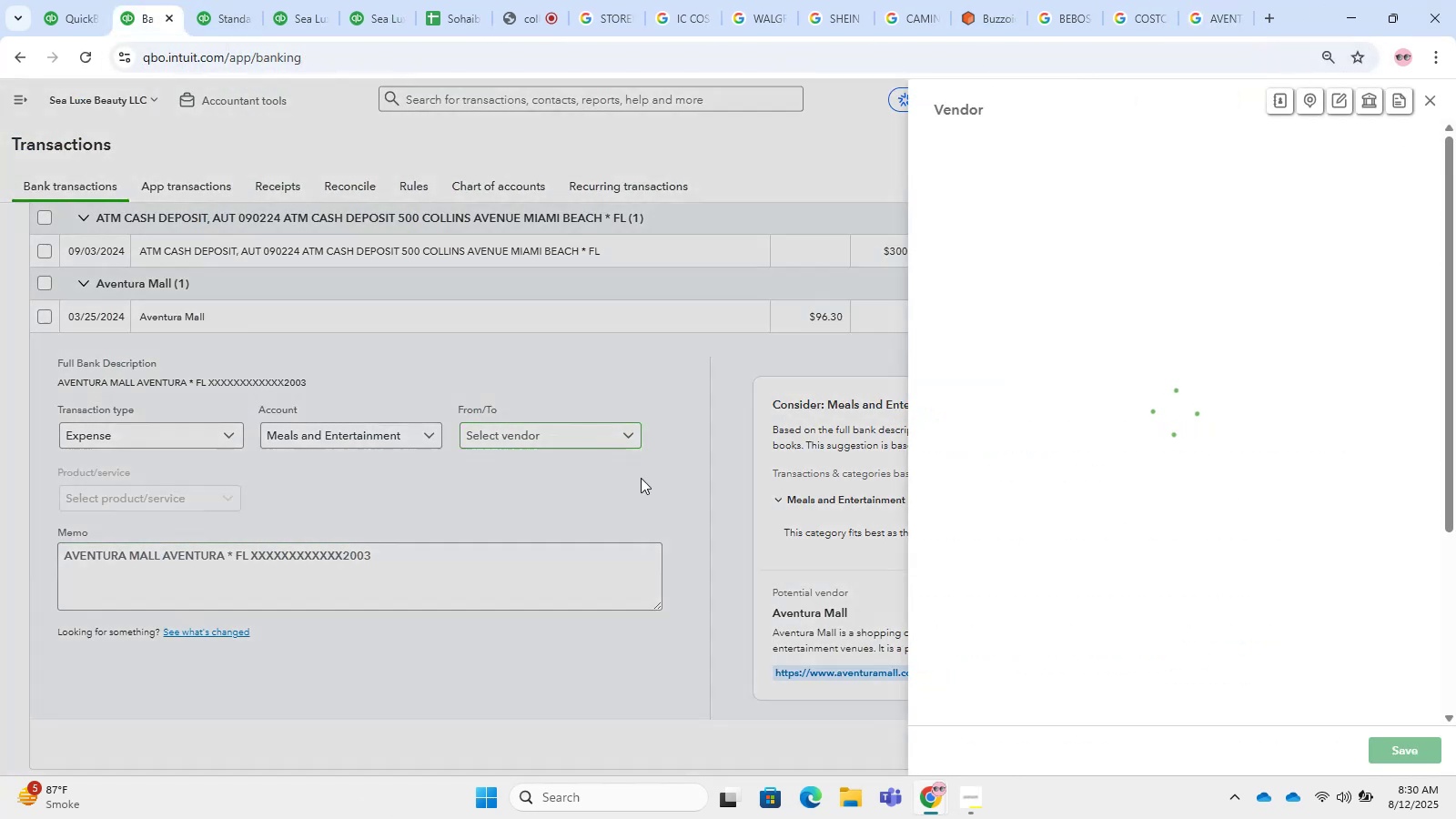 
hold_key(key=ControlLeft, duration=0.46)
 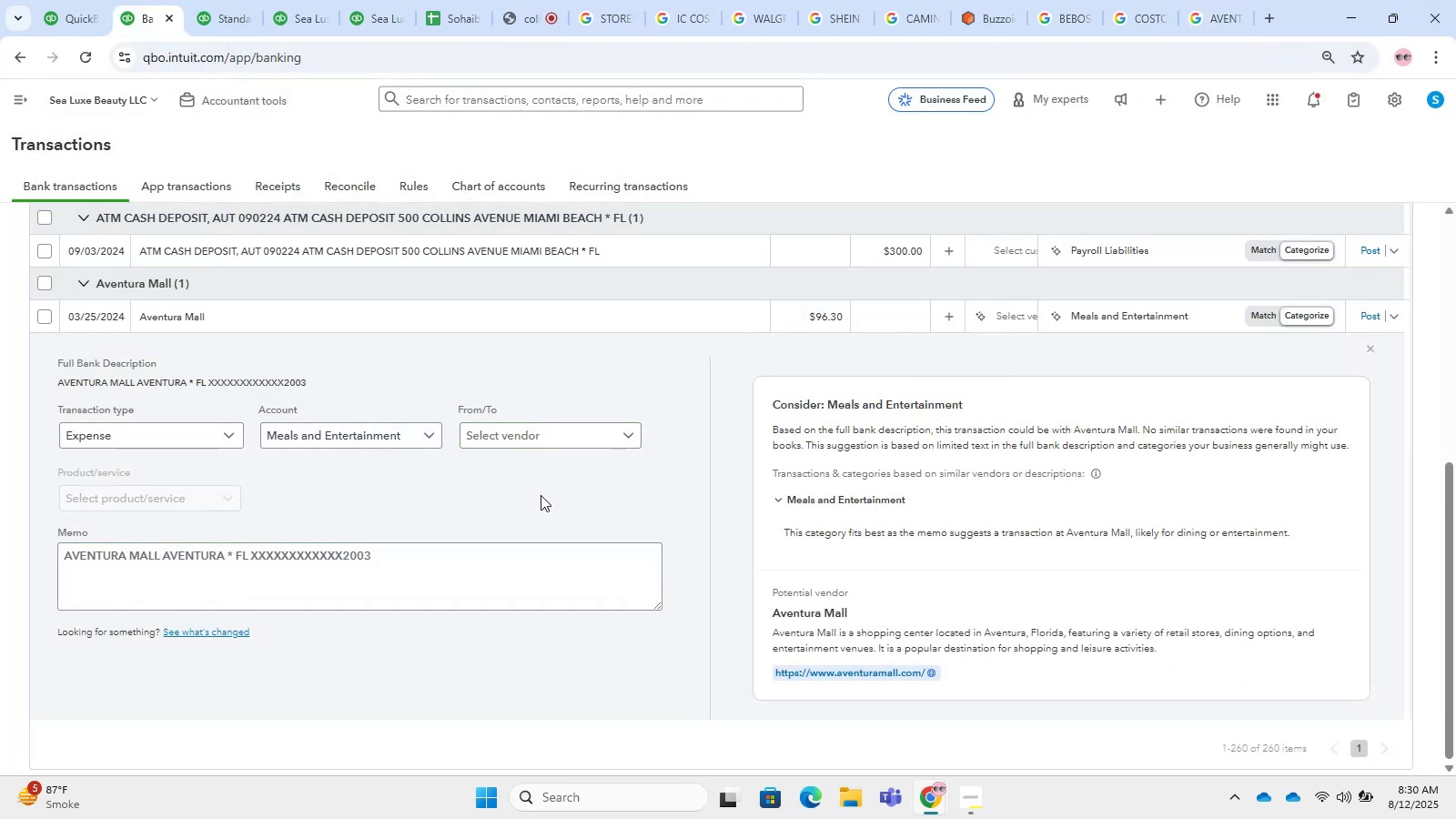 
left_click([461, 426])
 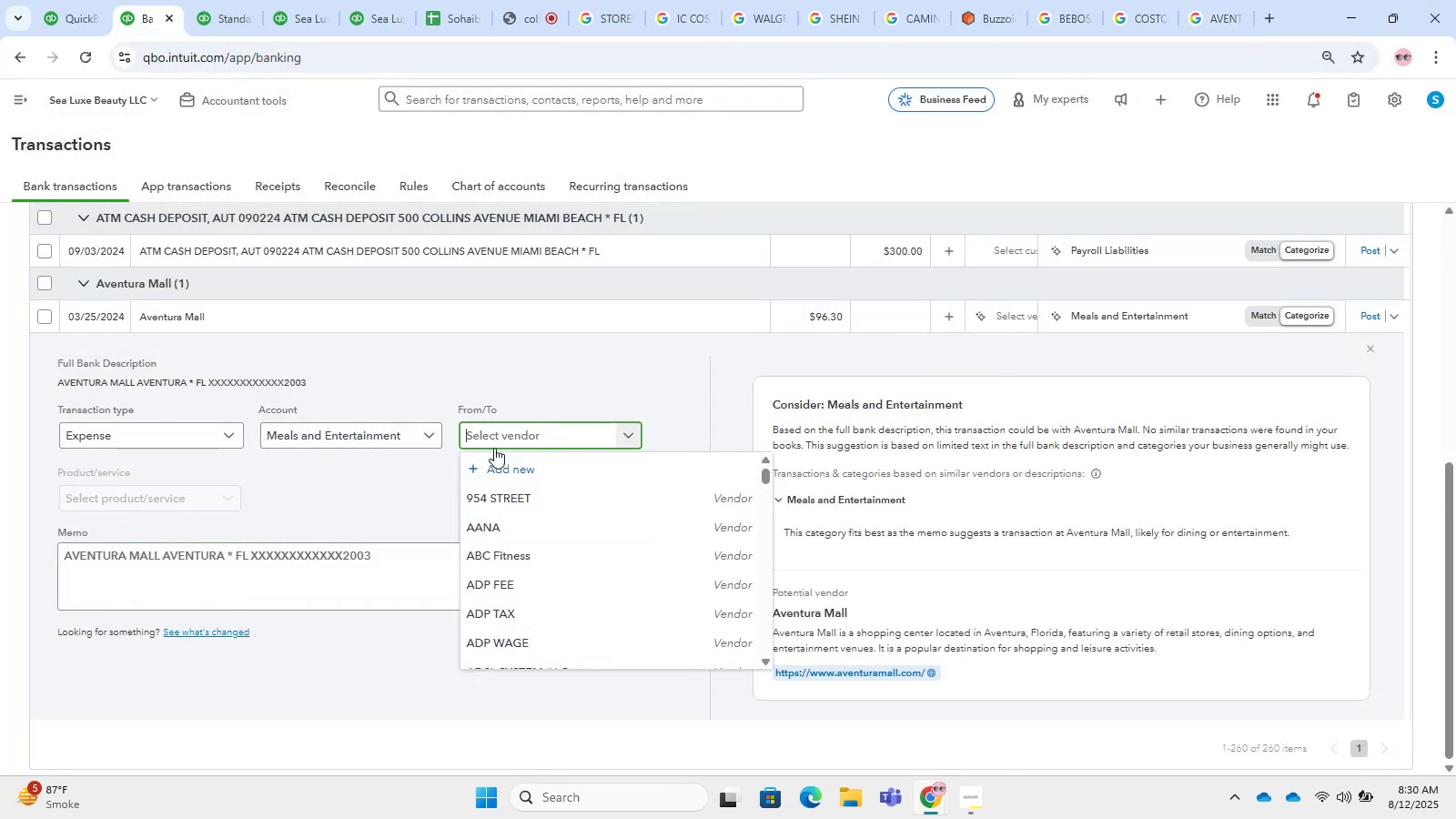 
left_click_drag(start_coordinate=[522, 446], to_coordinate=[528, 446])
 